 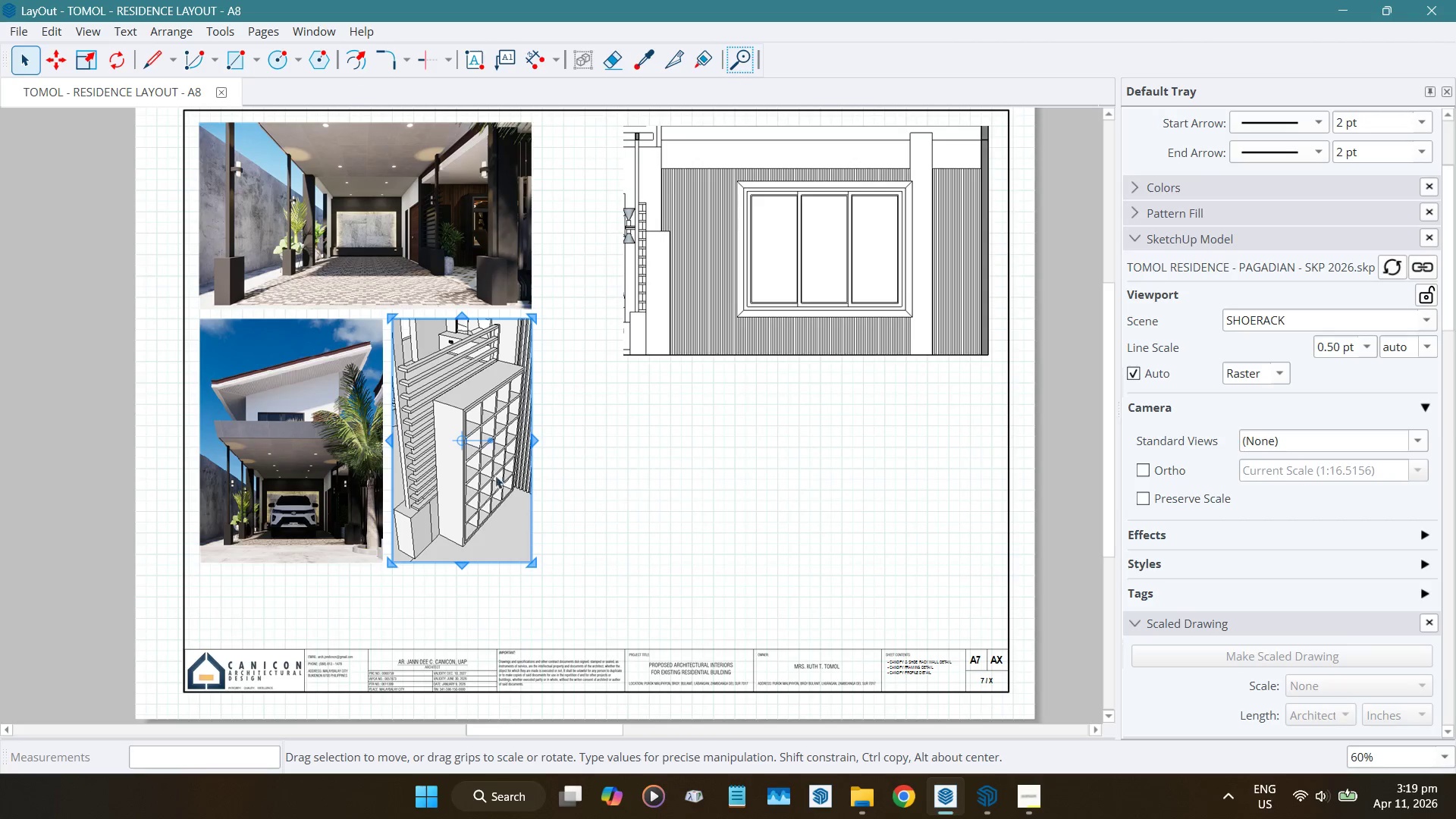 
scroll: coordinate [485, 472], scroll_direction: up, amount: 4.0
 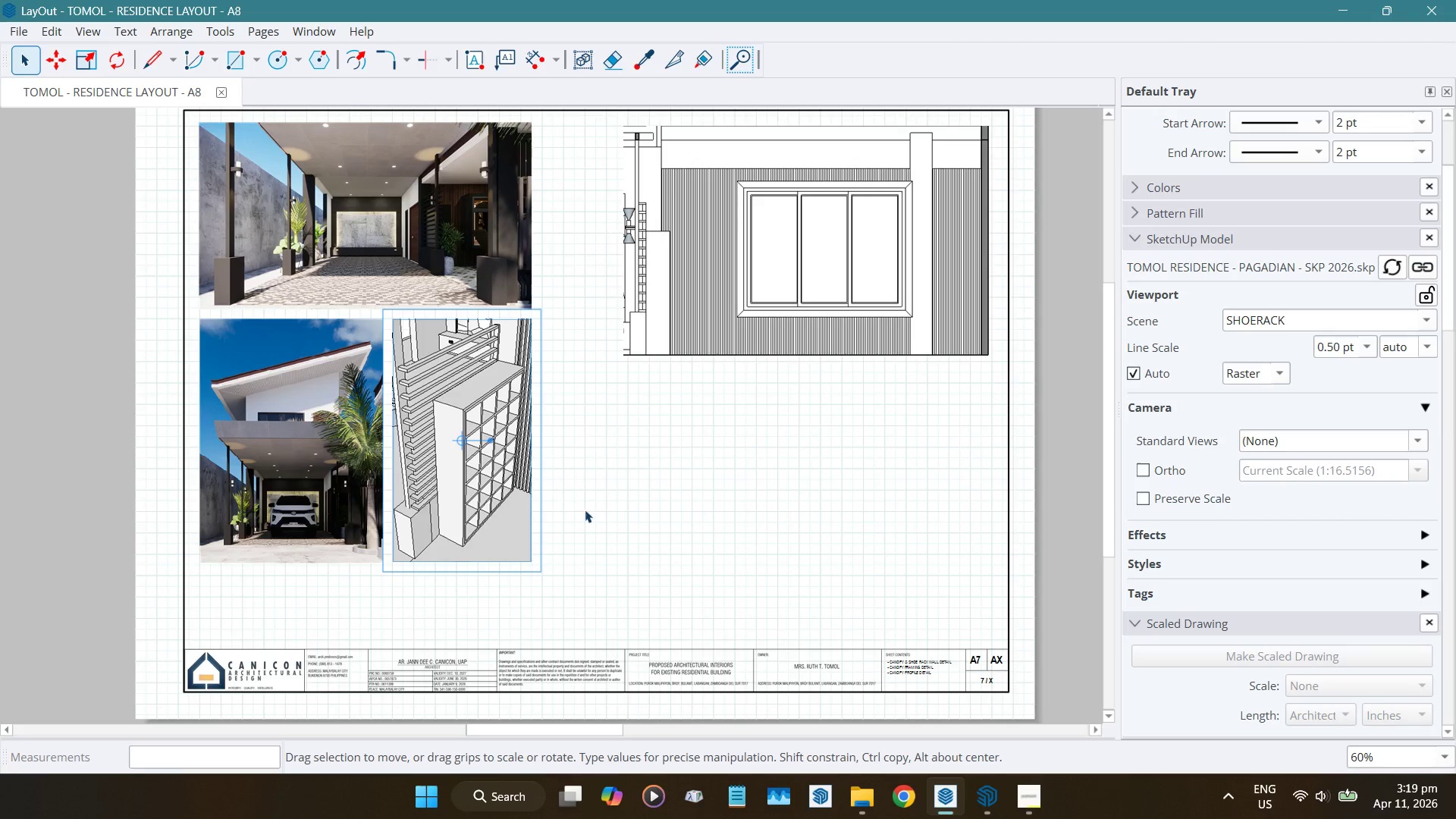 
left_click([621, 510])
 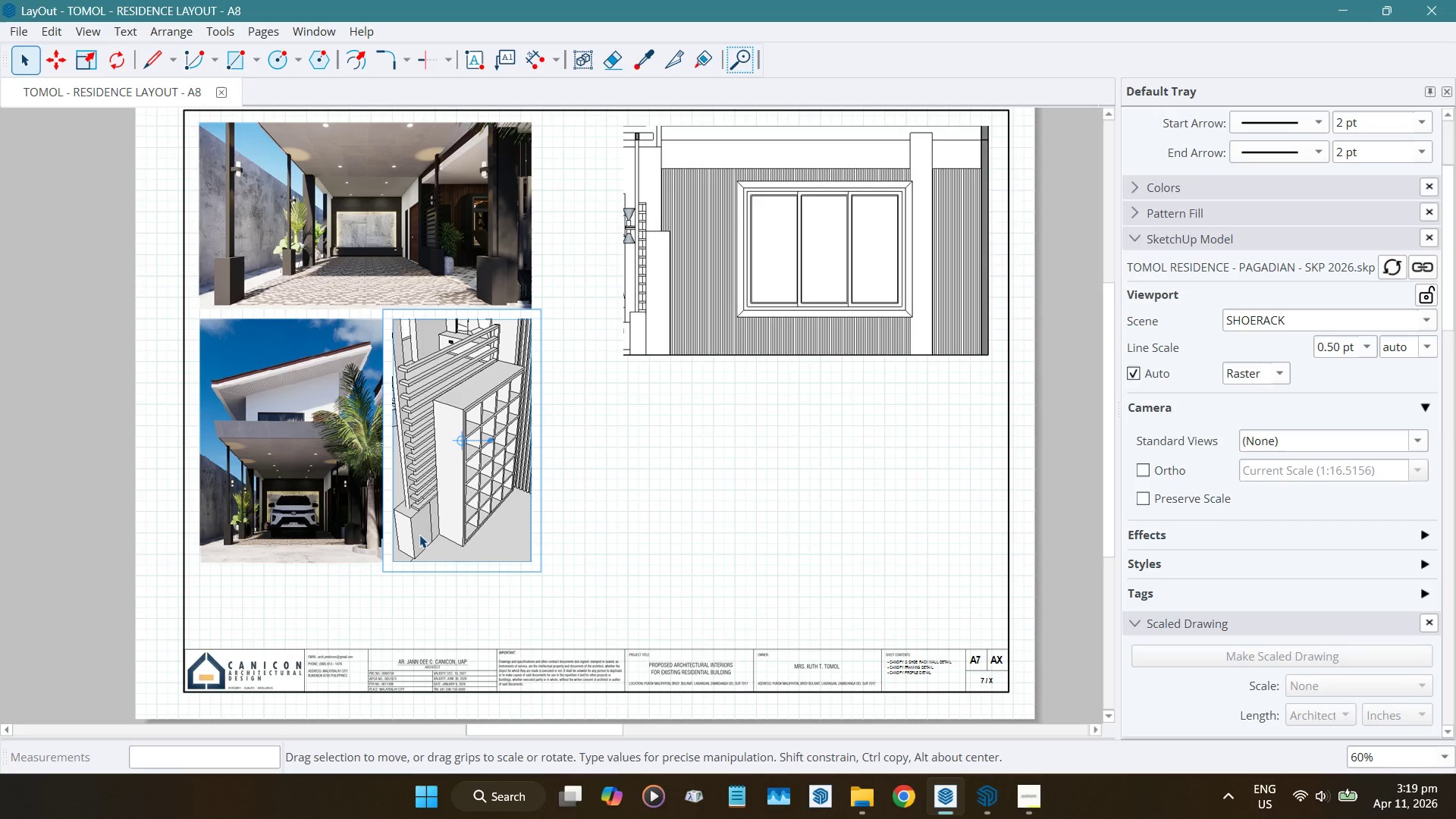 
scroll: coordinate [419, 535], scroll_direction: up, amount: 3.0
 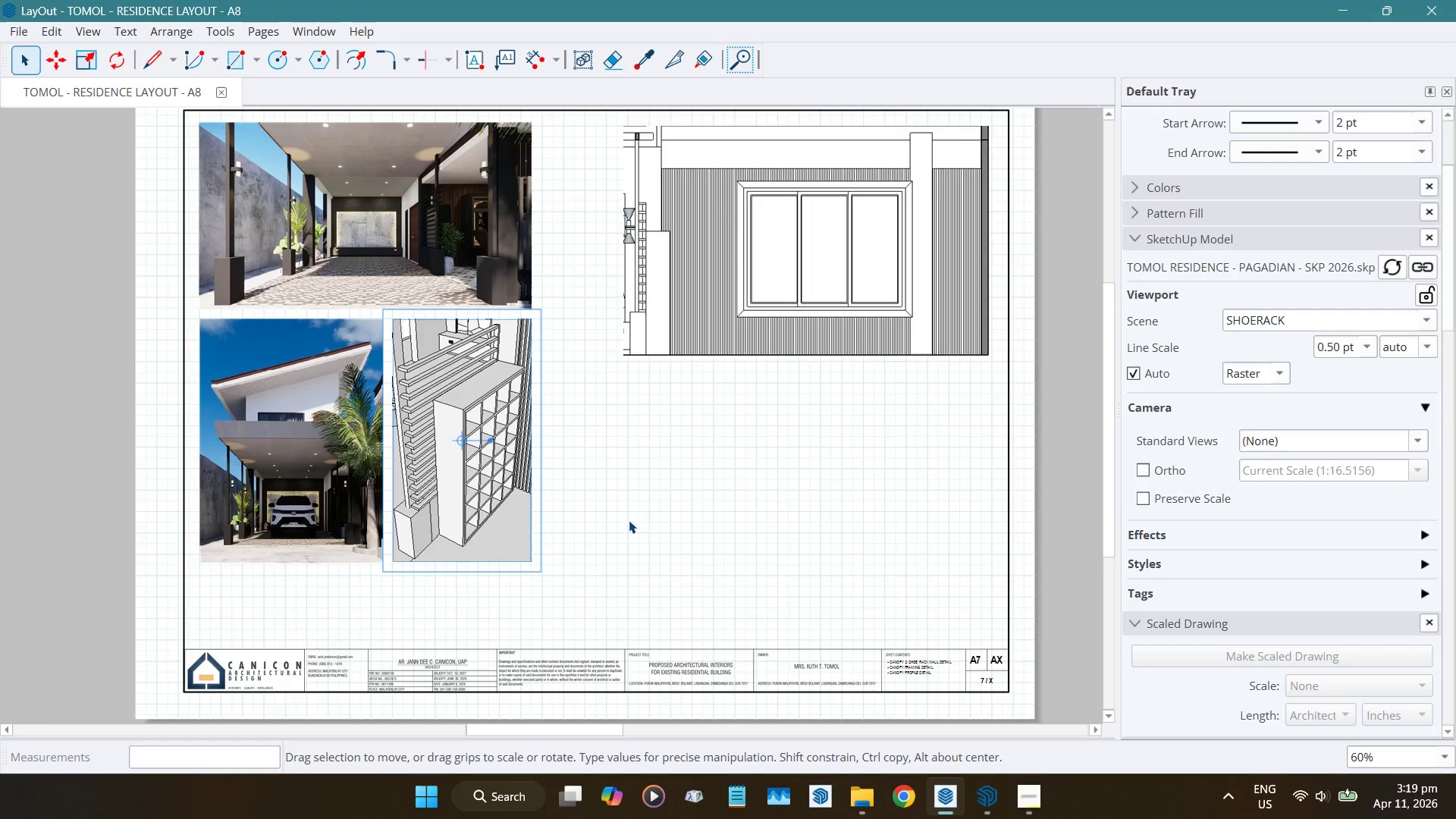 
left_click([639, 519])
 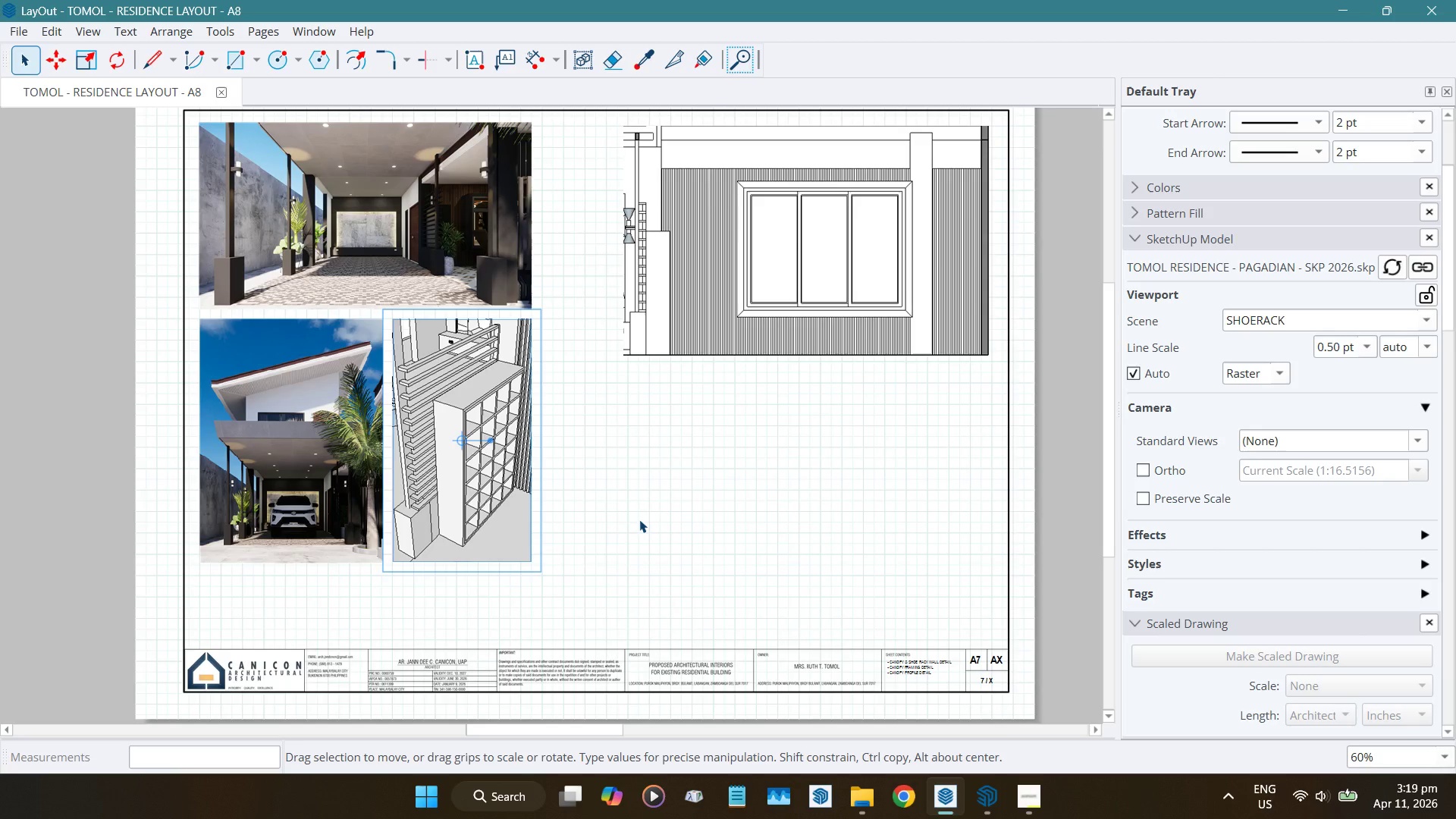 
left_click([639, 519])
 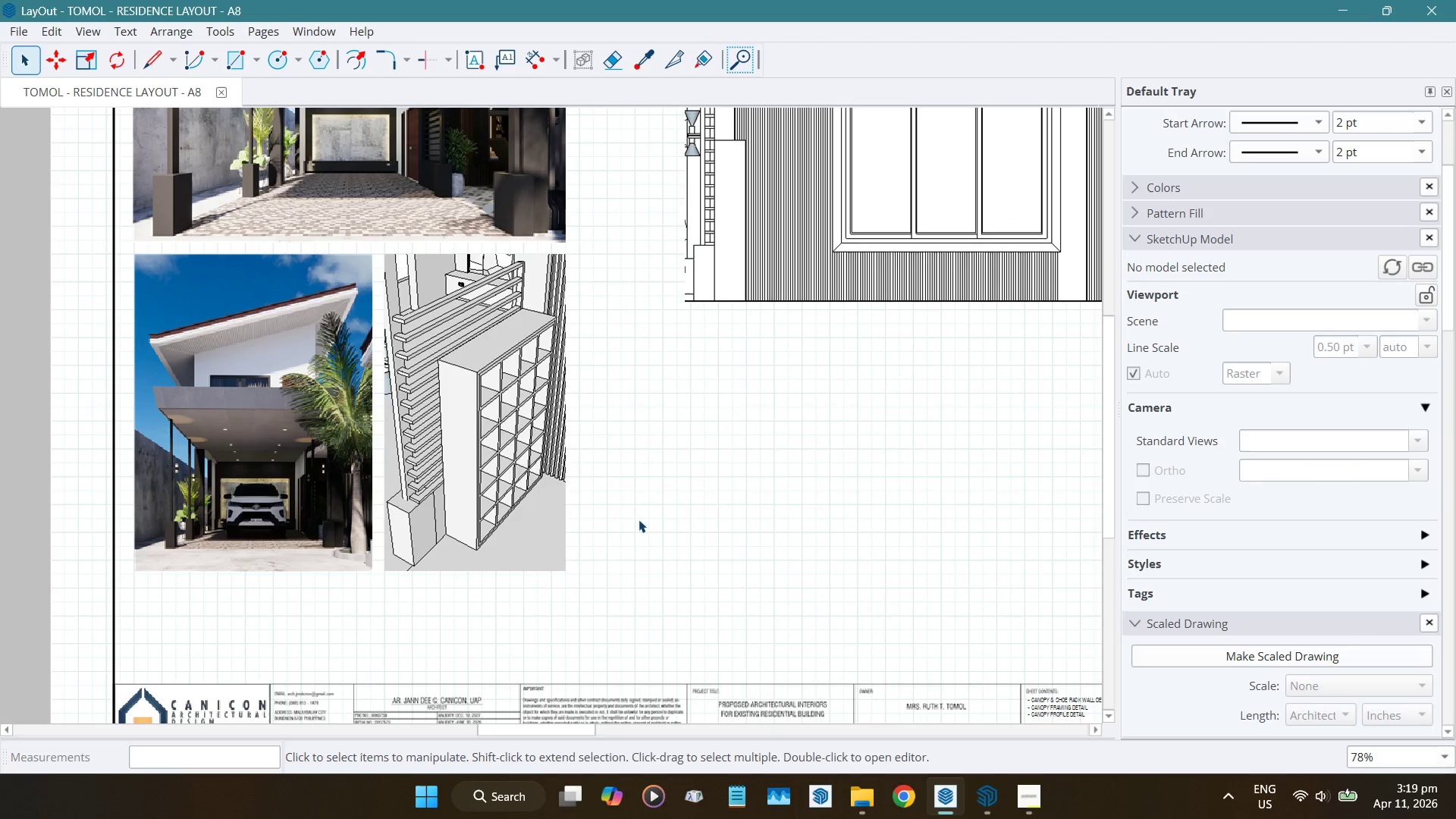 
wait(6.45)
 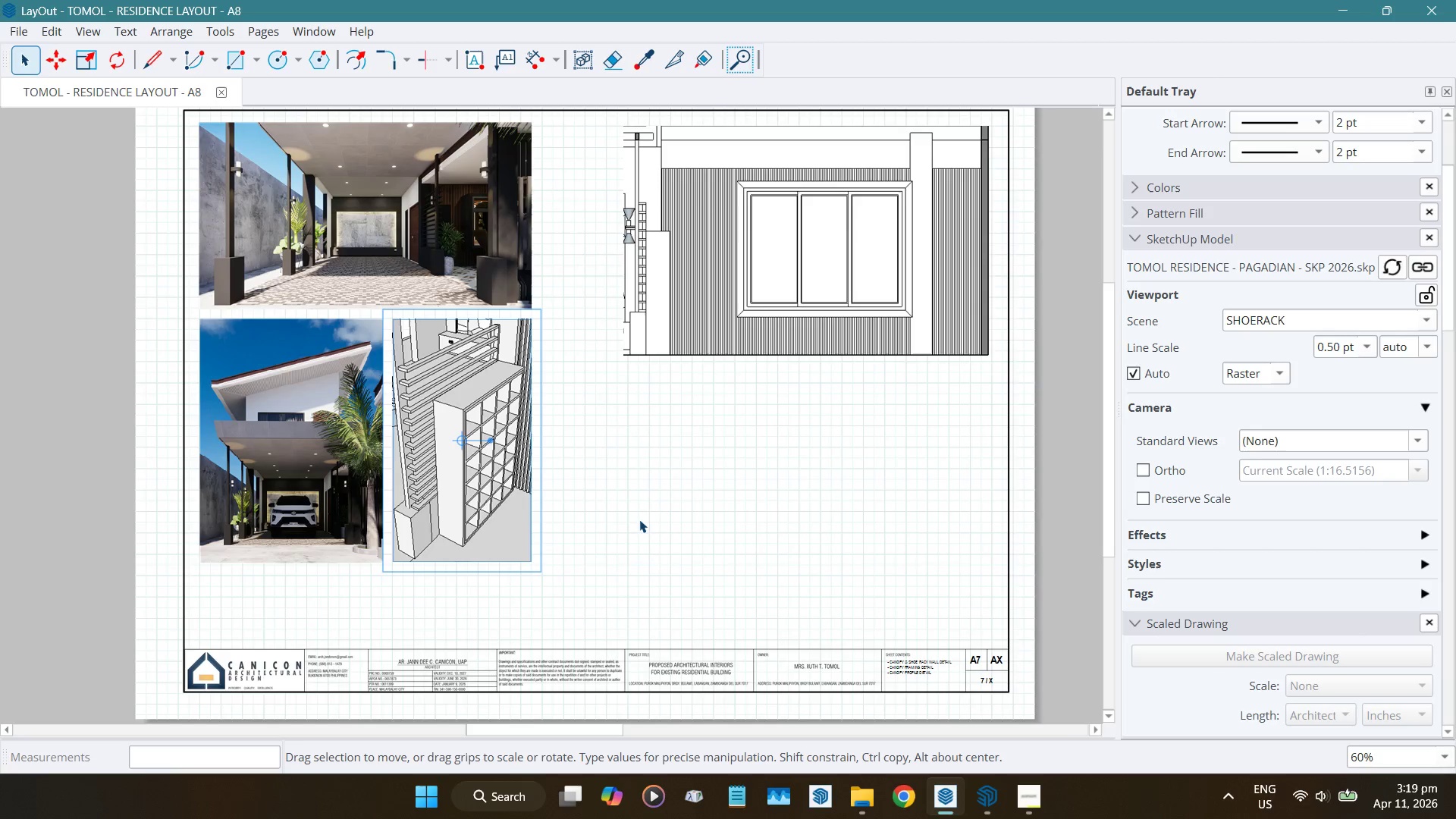 
left_click([521, 376])
 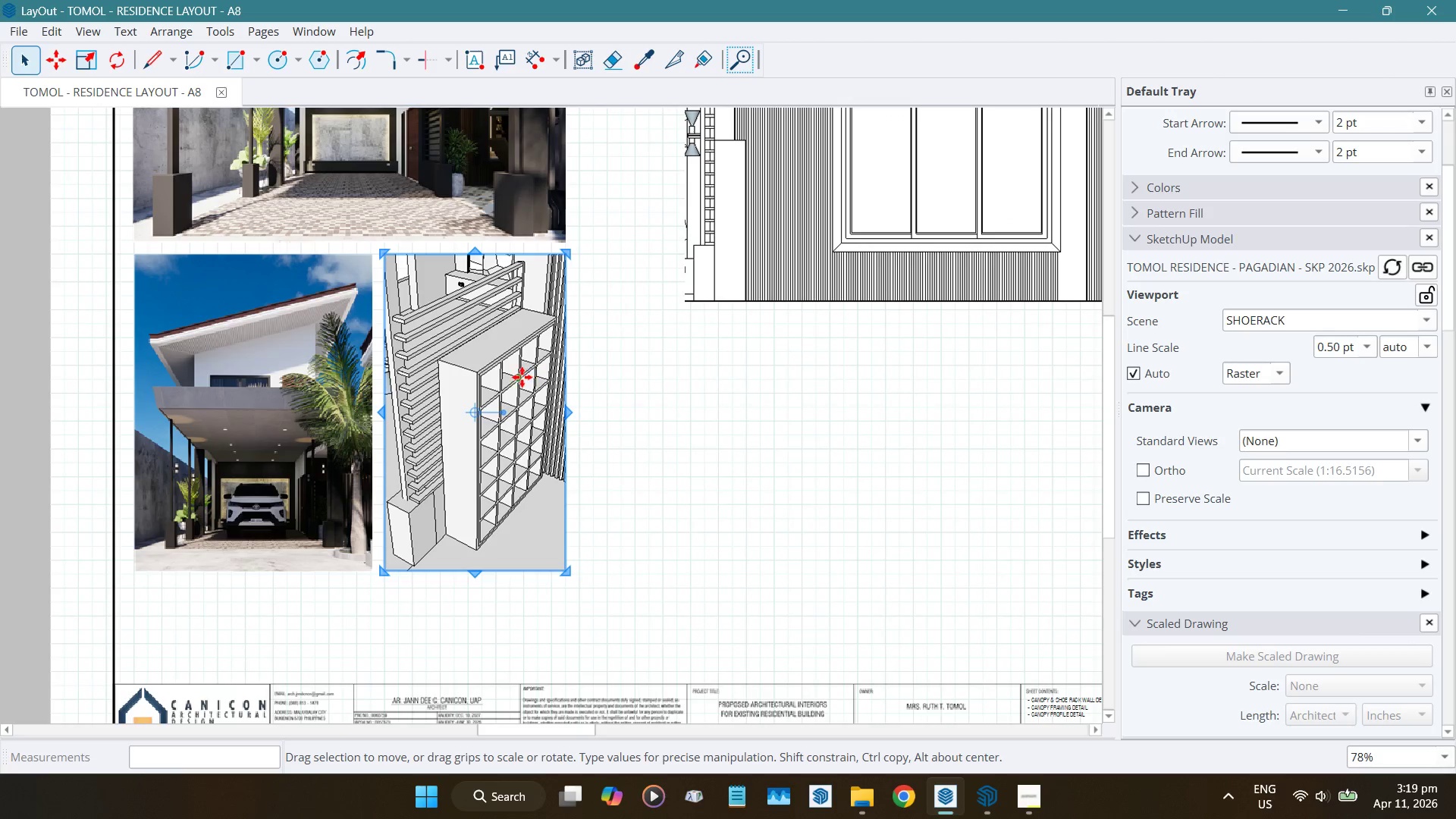 
scroll: coordinate [521, 376], scroll_direction: up, amount: 5.0
 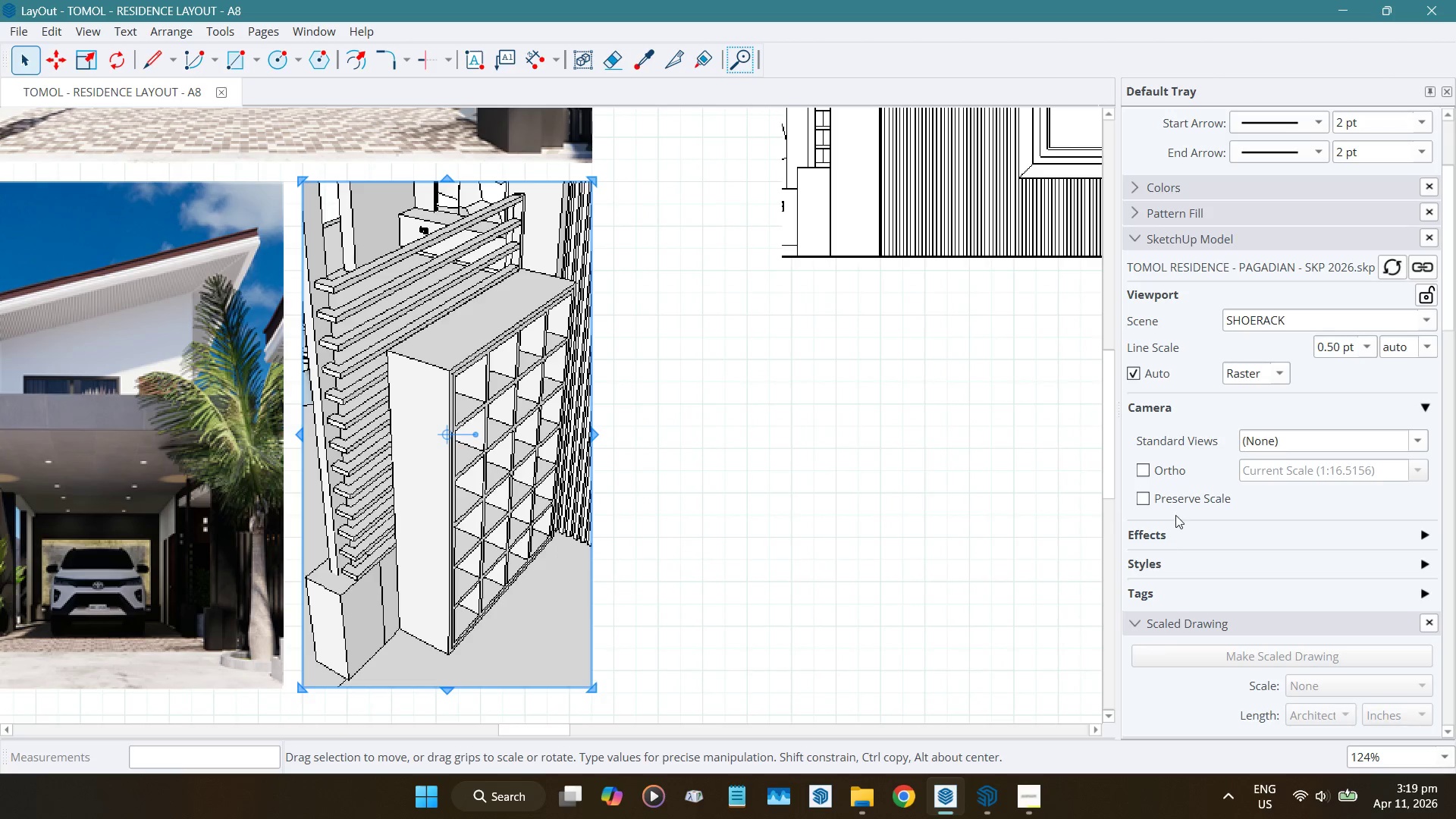 
left_click([1147, 499])
 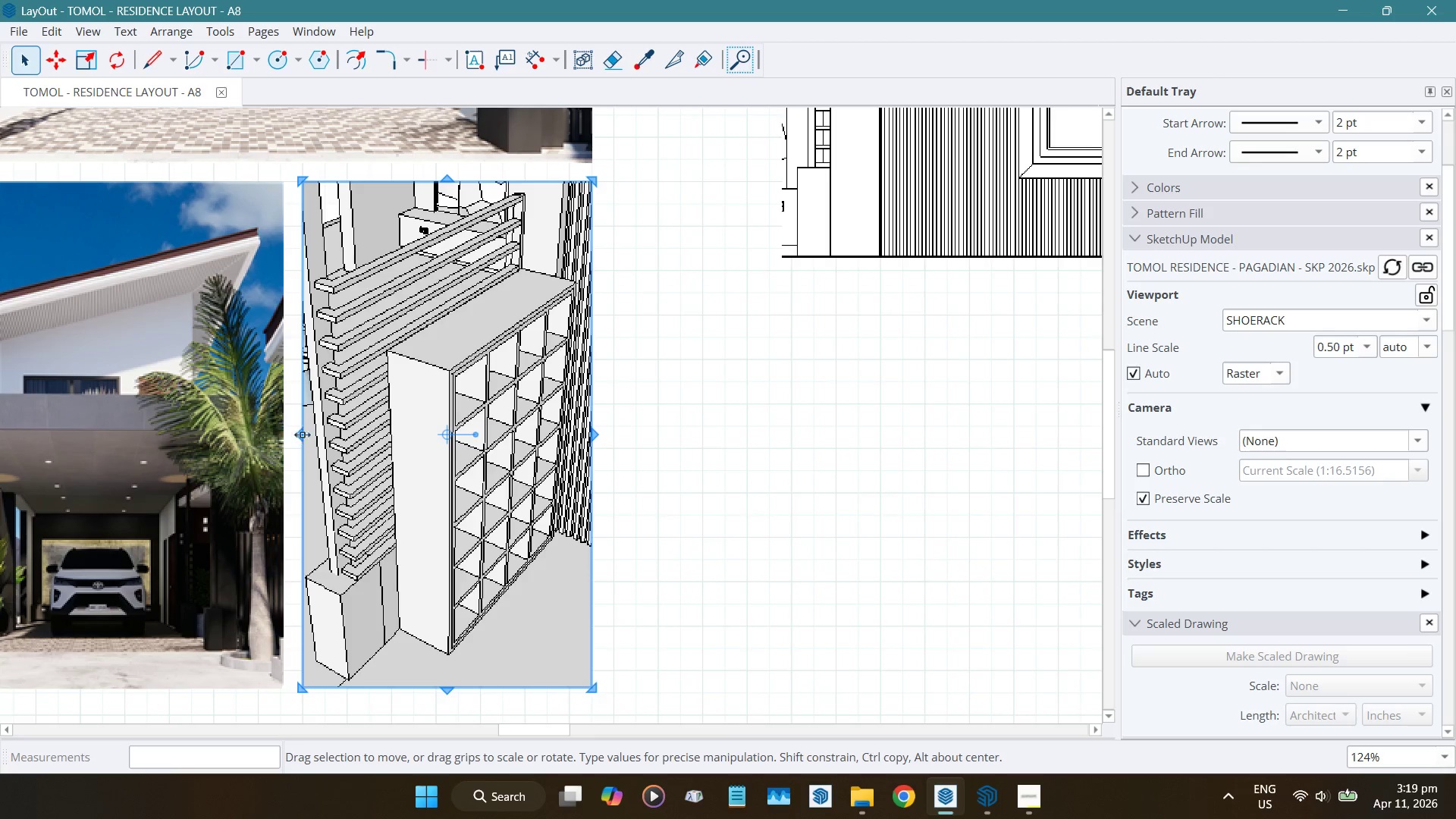 
left_click_drag(start_coordinate=[298, 432], to_coordinate=[287, 430])
 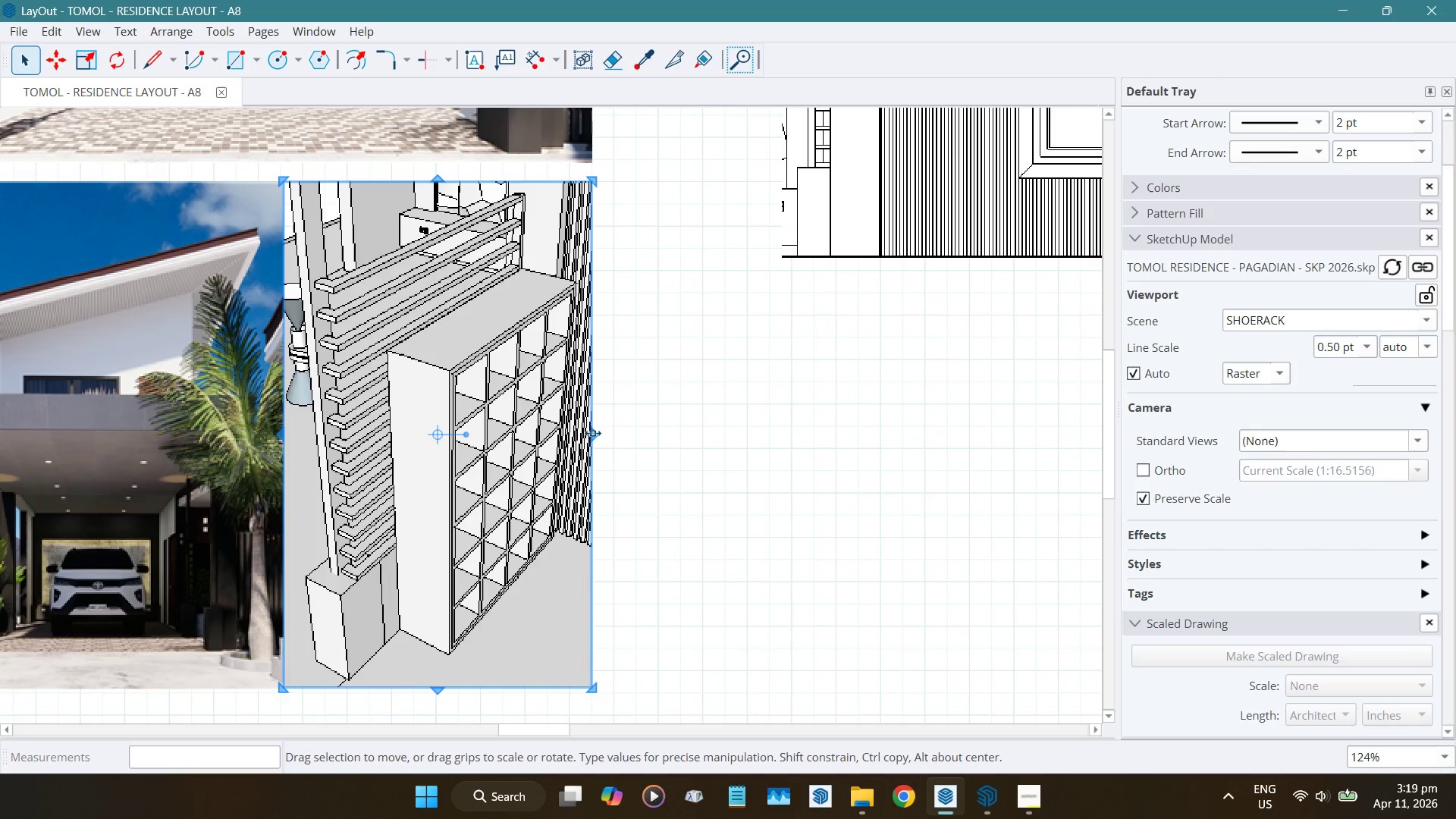 
left_click_drag(start_coordinate=[595, 433], to_coordinate=[570, 430])
 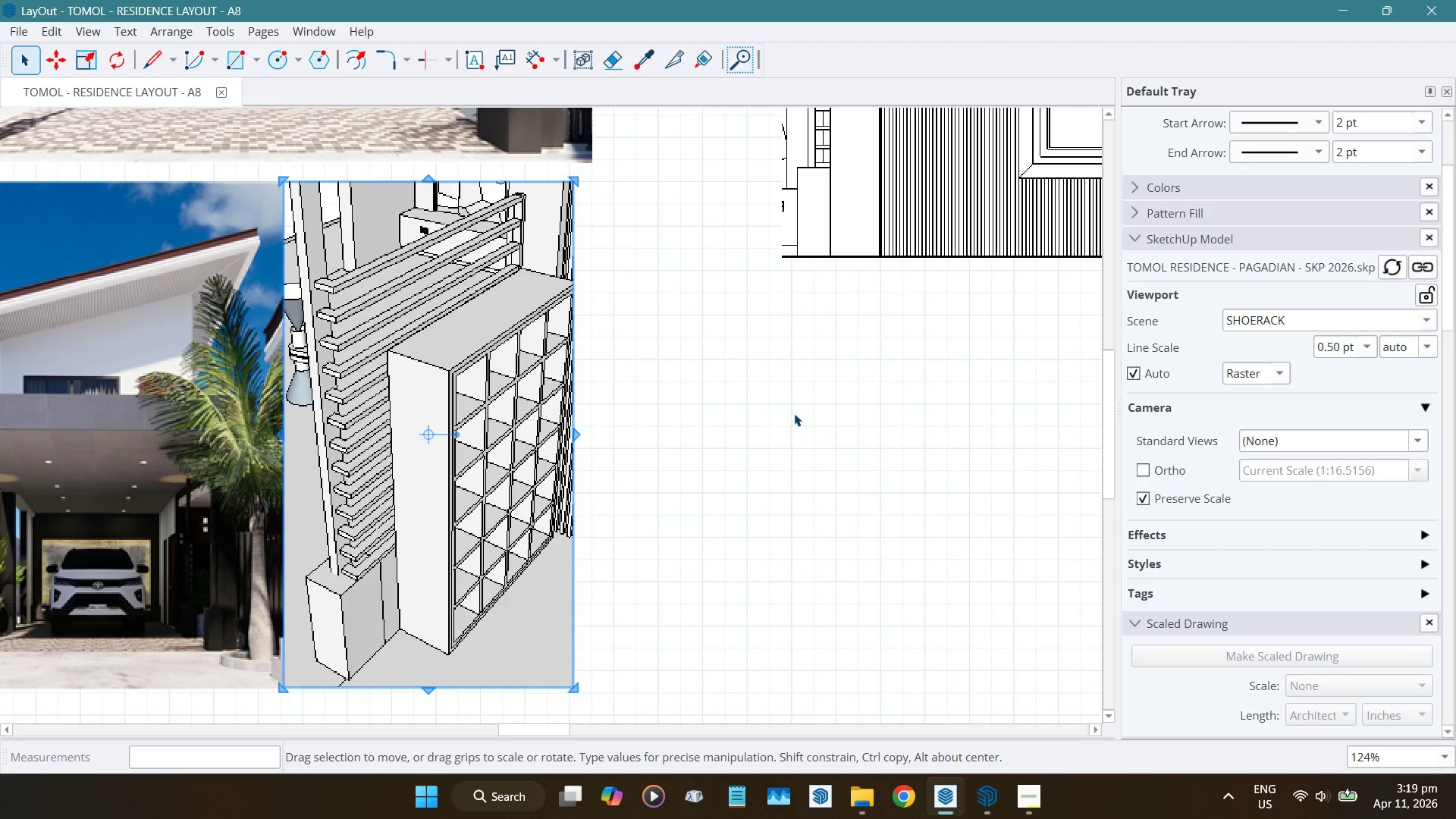 
key(ArrowRight)
 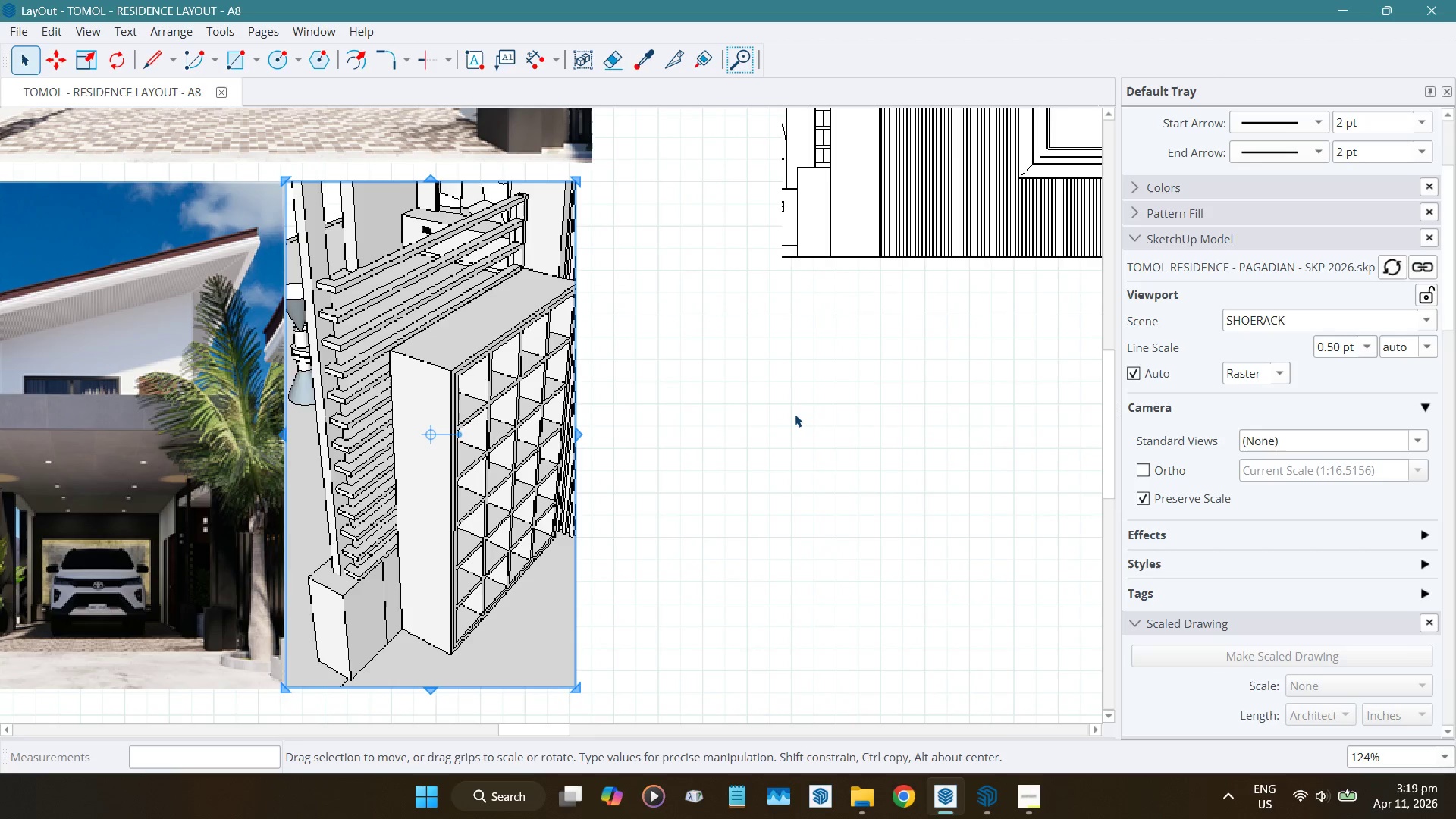 
key(ArrowRight)
 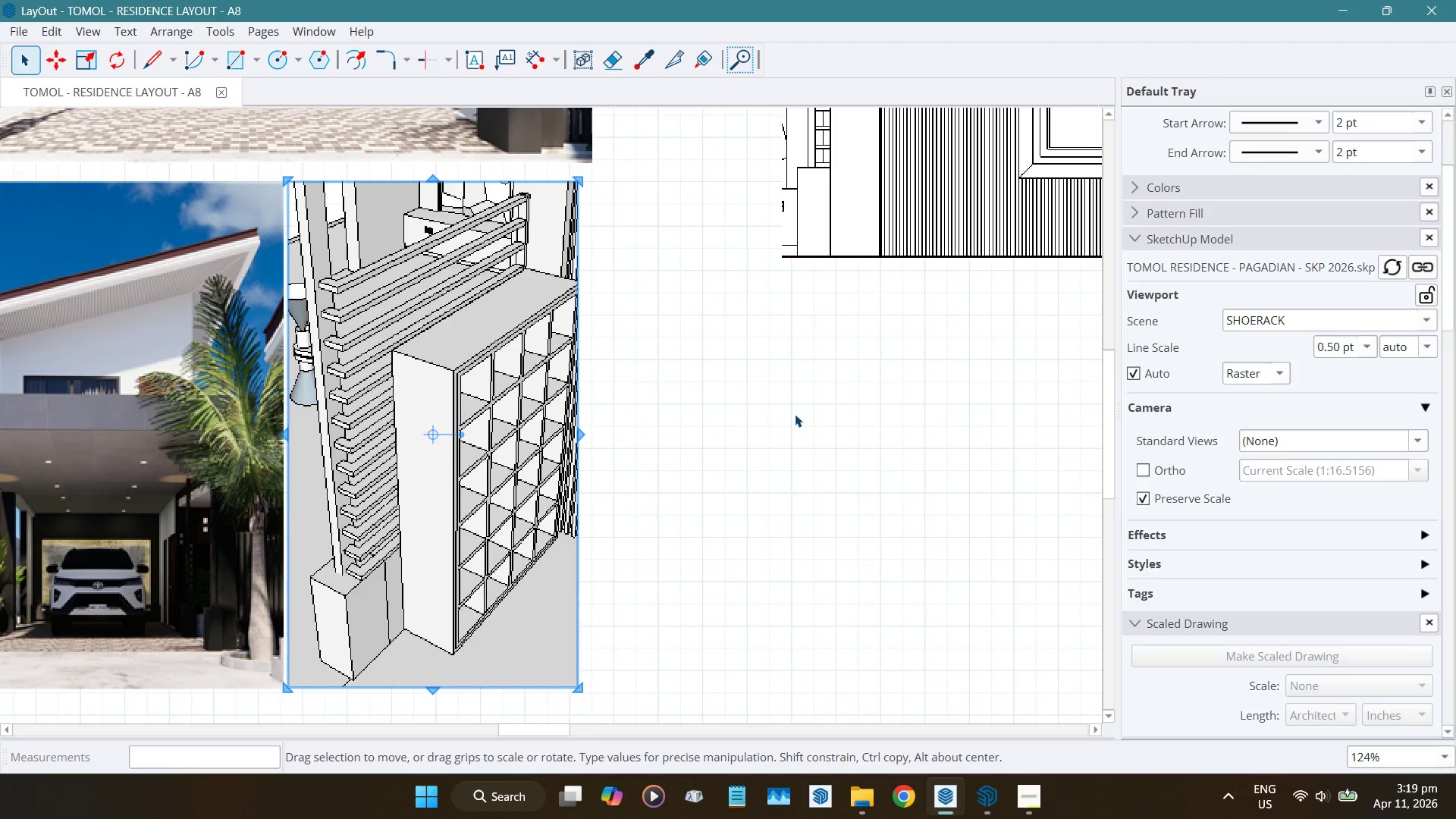 
key(ArrowRight)
 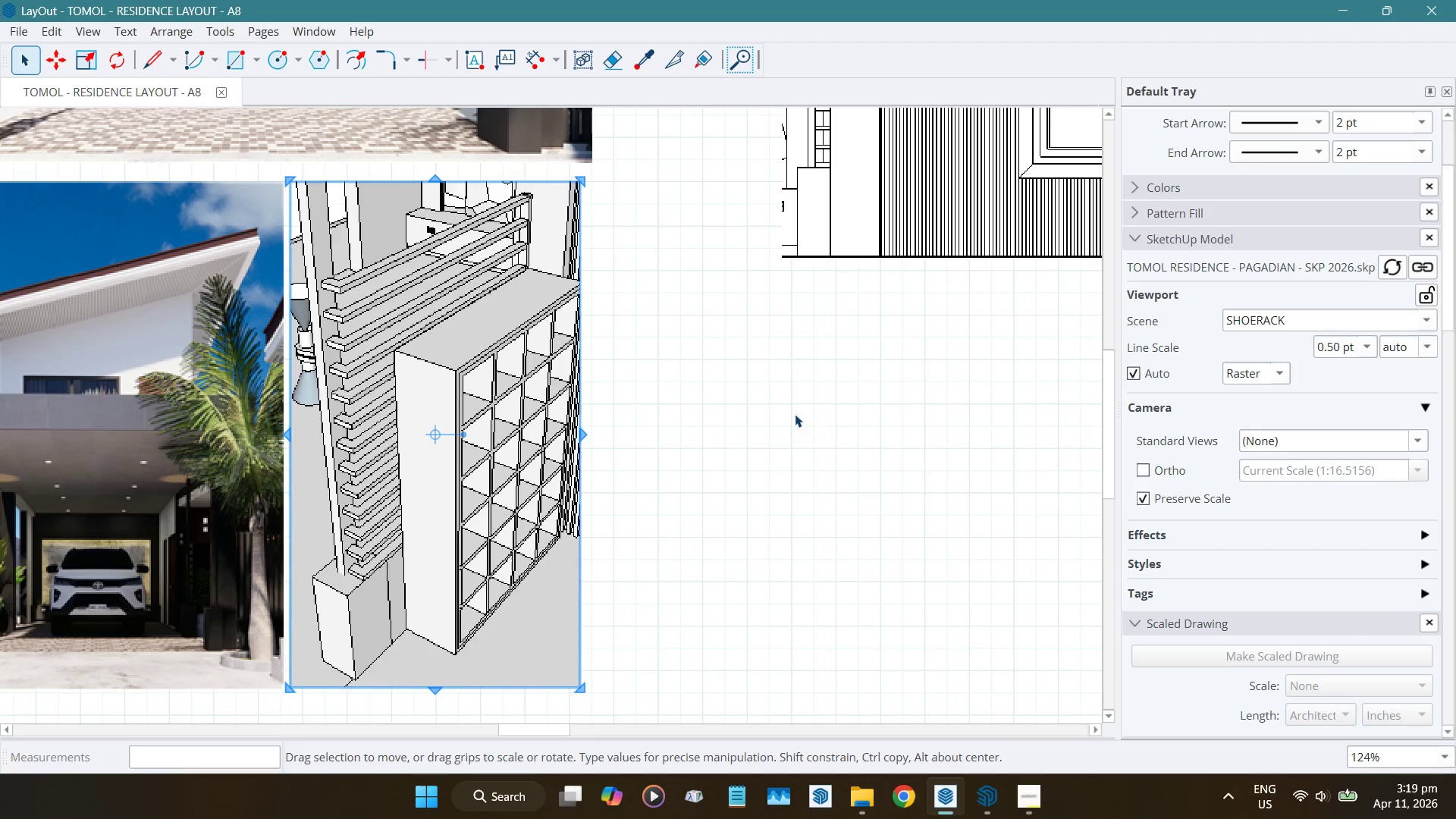 
key(ArrowRight)
 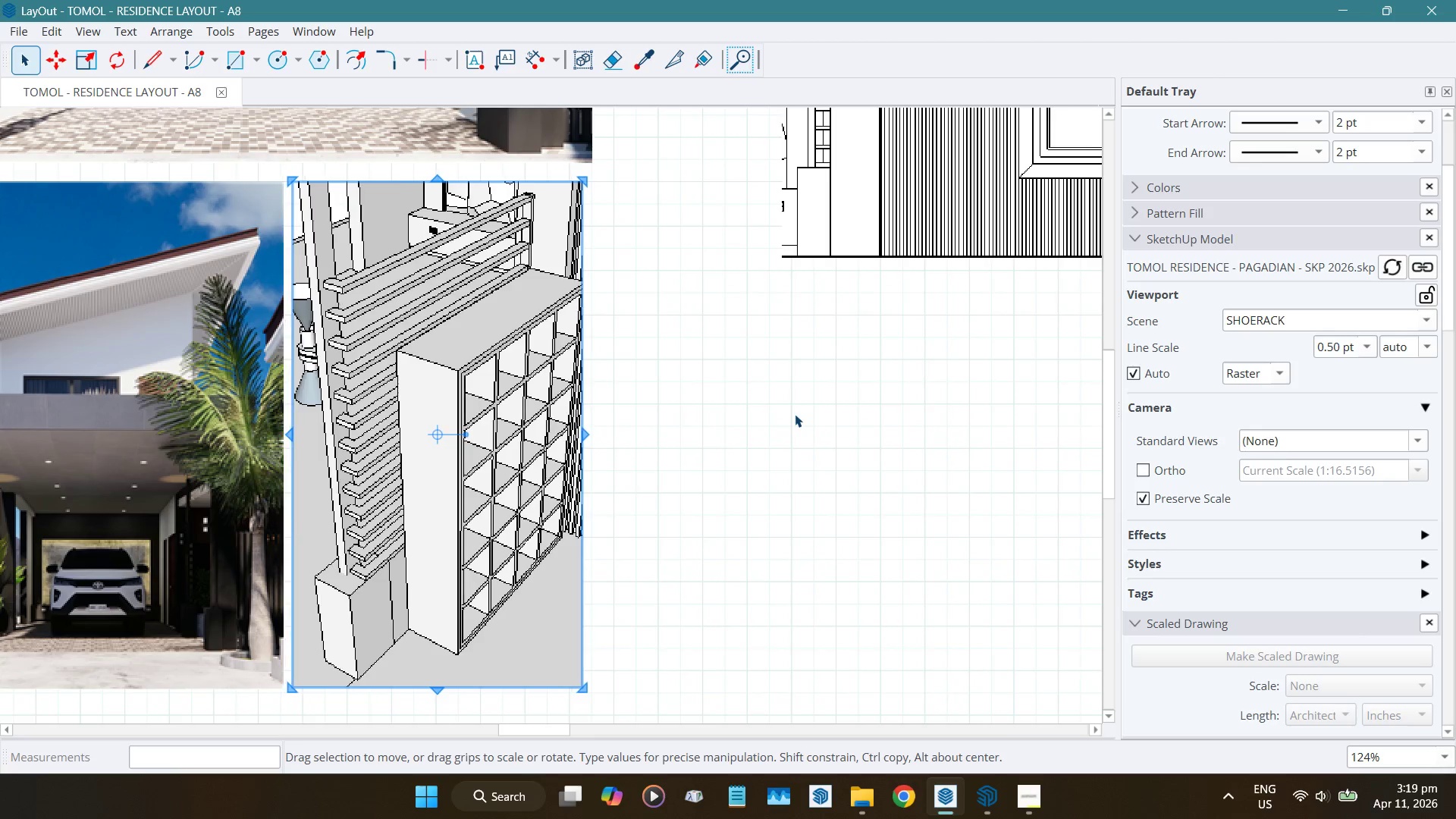 
key(ArrowRight)
 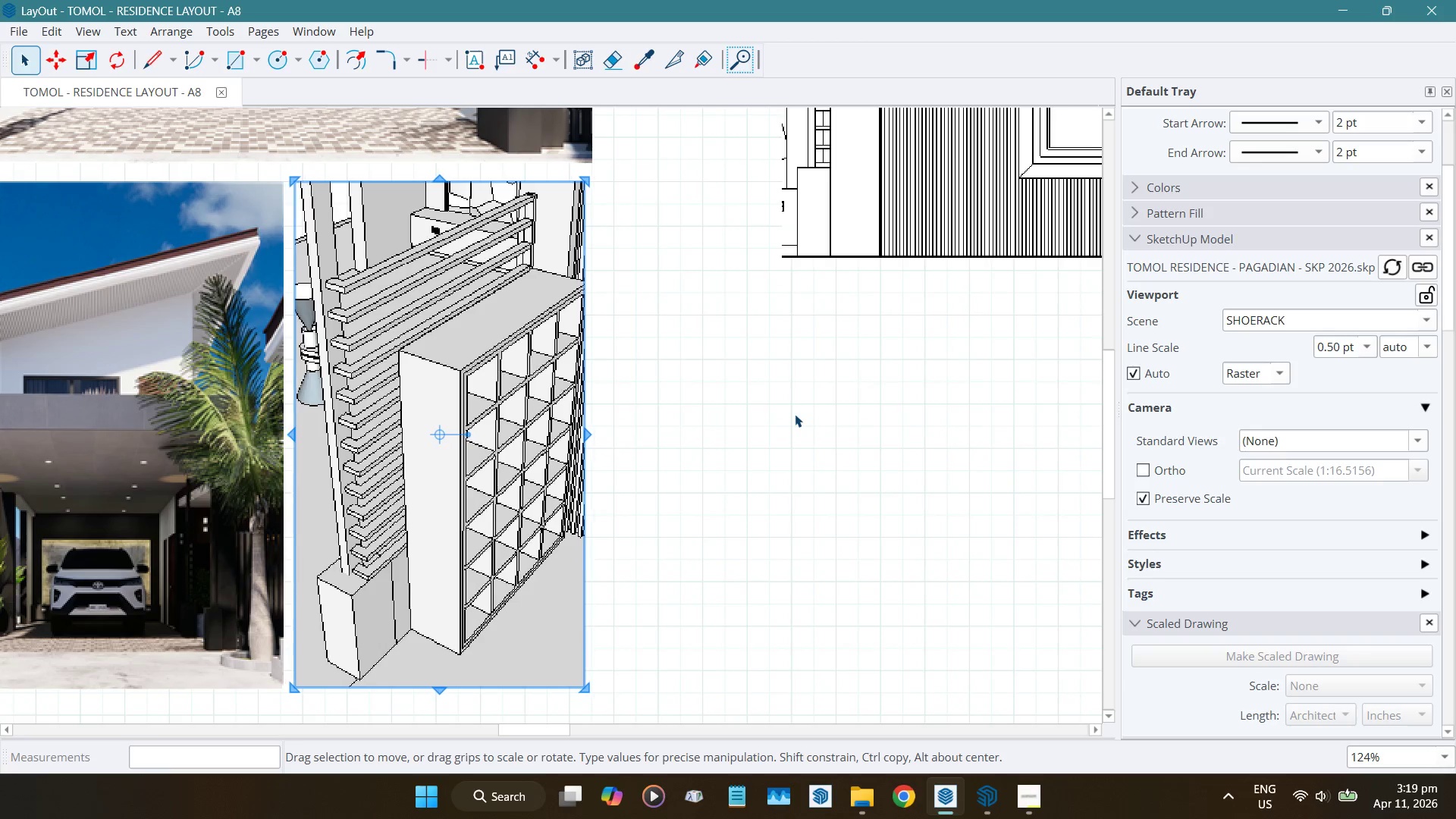 
key(ArrowRight)
 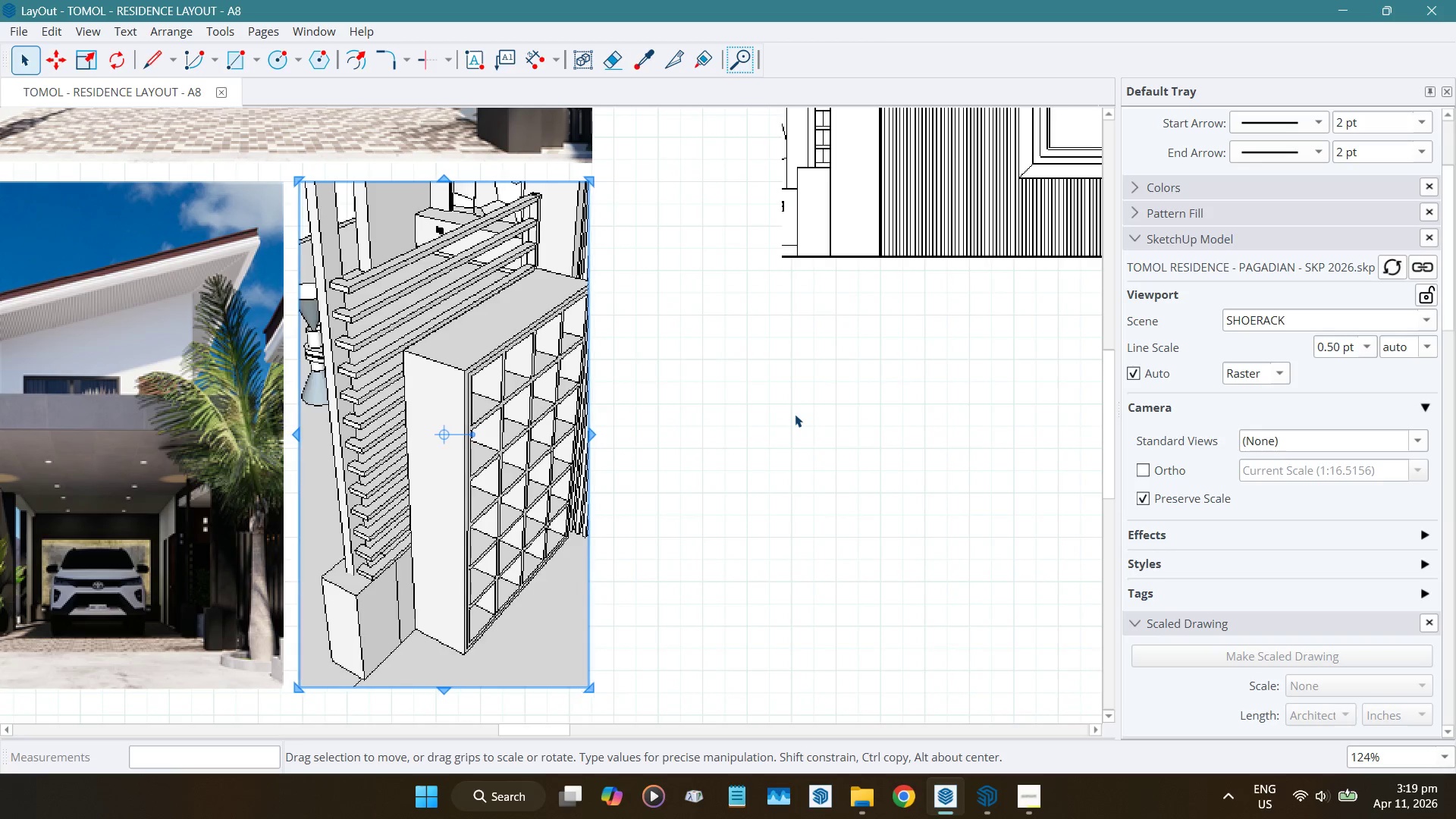 
key(ArrowRight)
 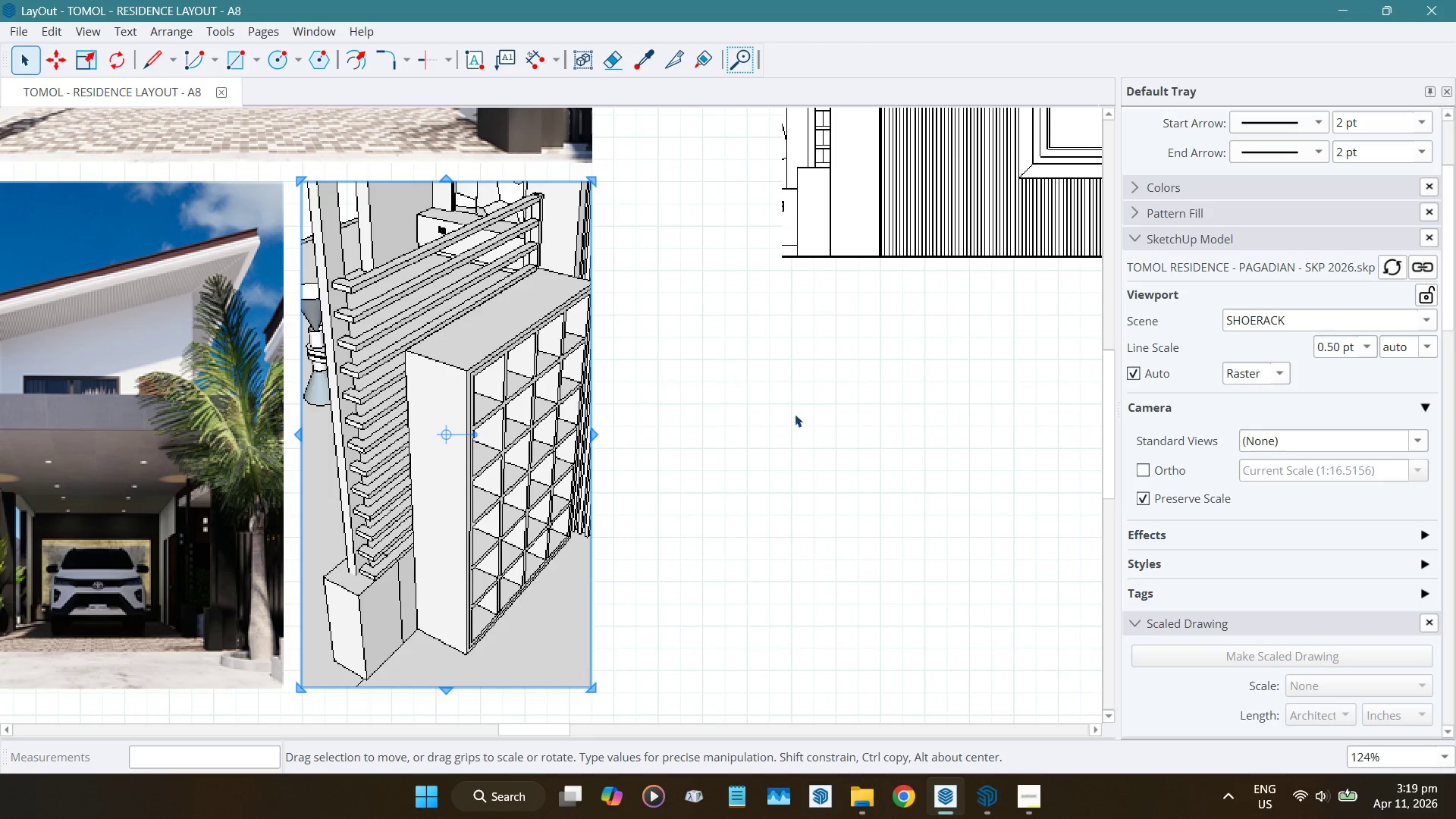 
key(ArrowRight)
 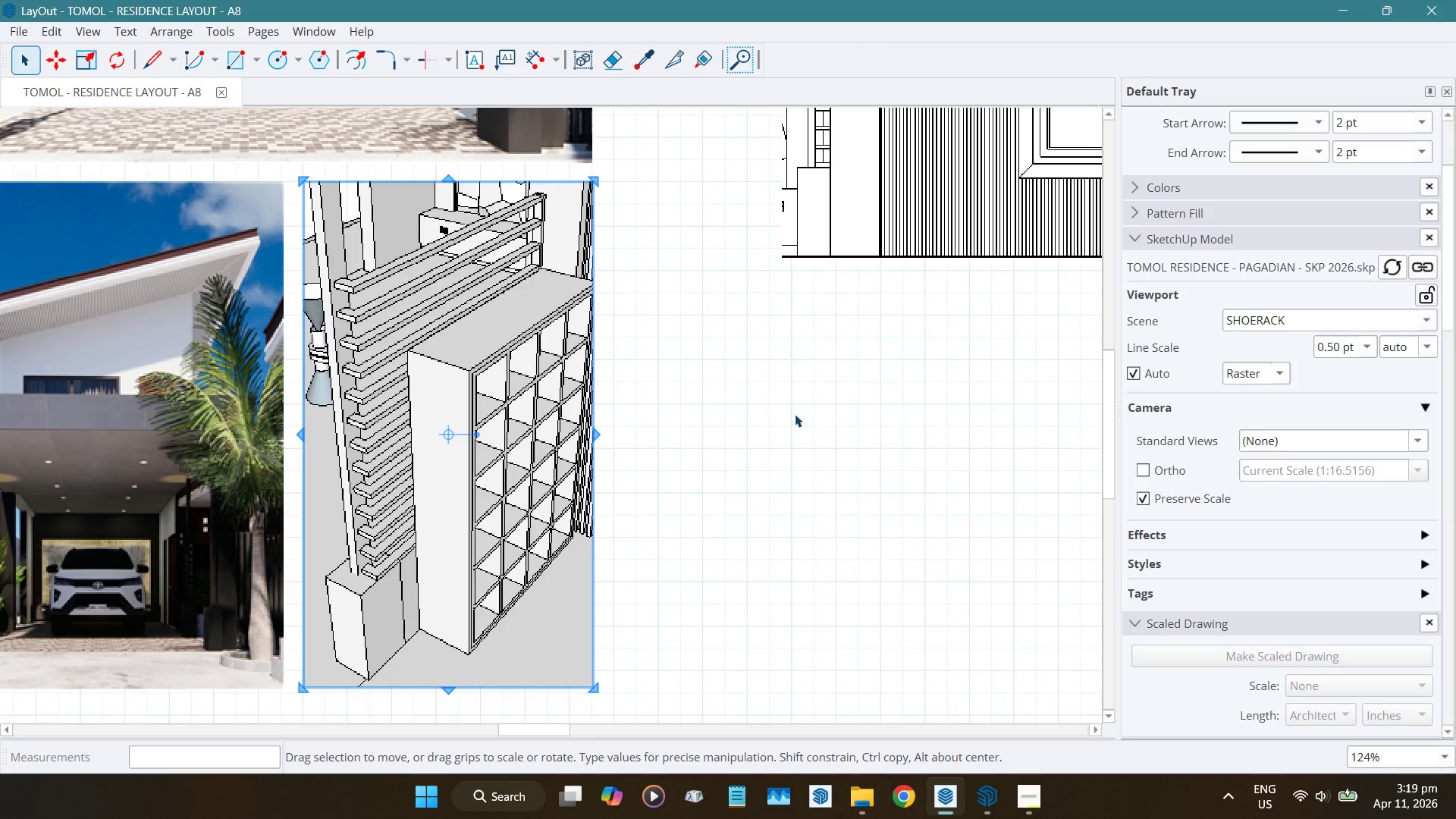 
key(ArrowLeft)
 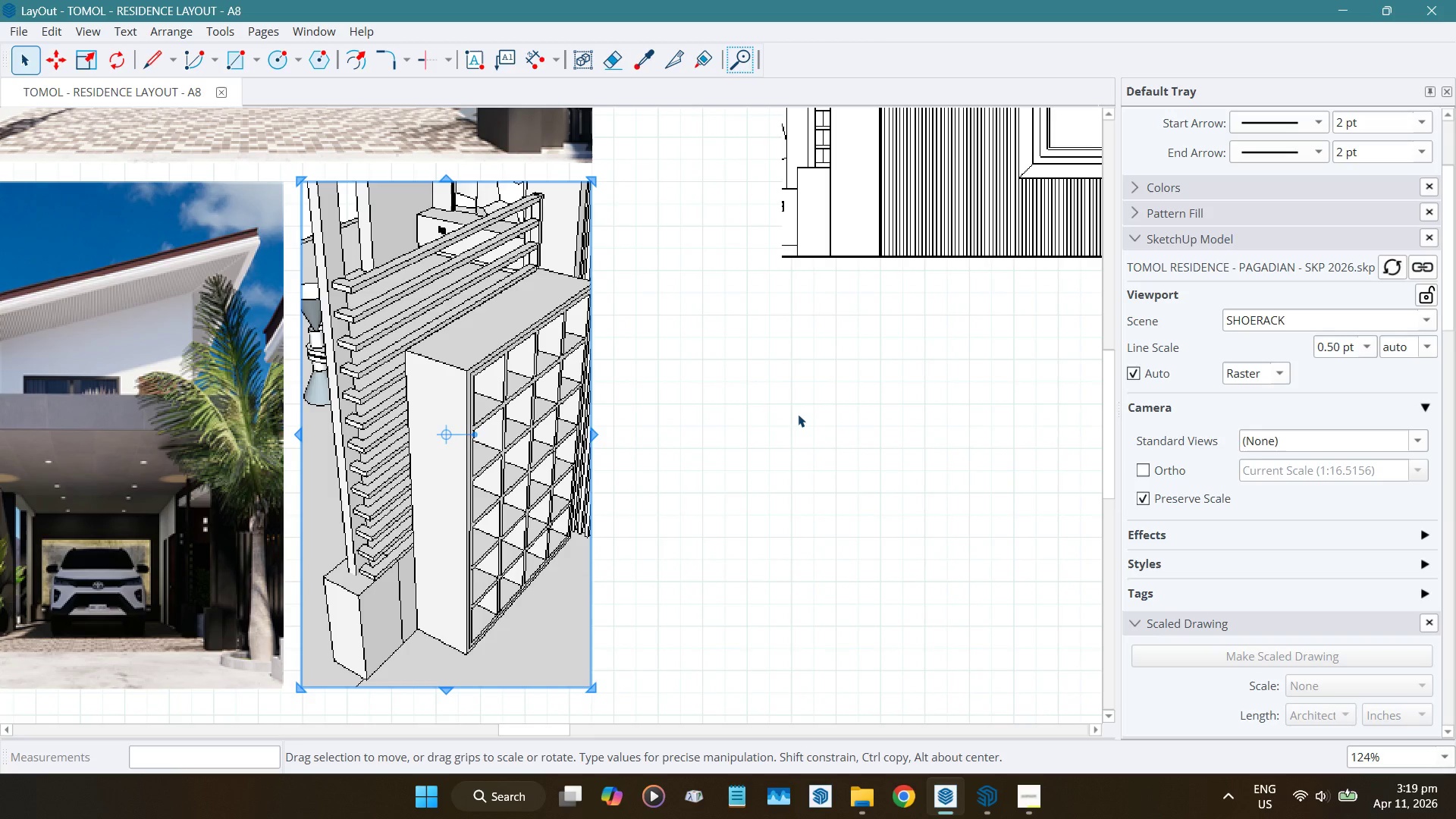 
left_click([798, 414])
 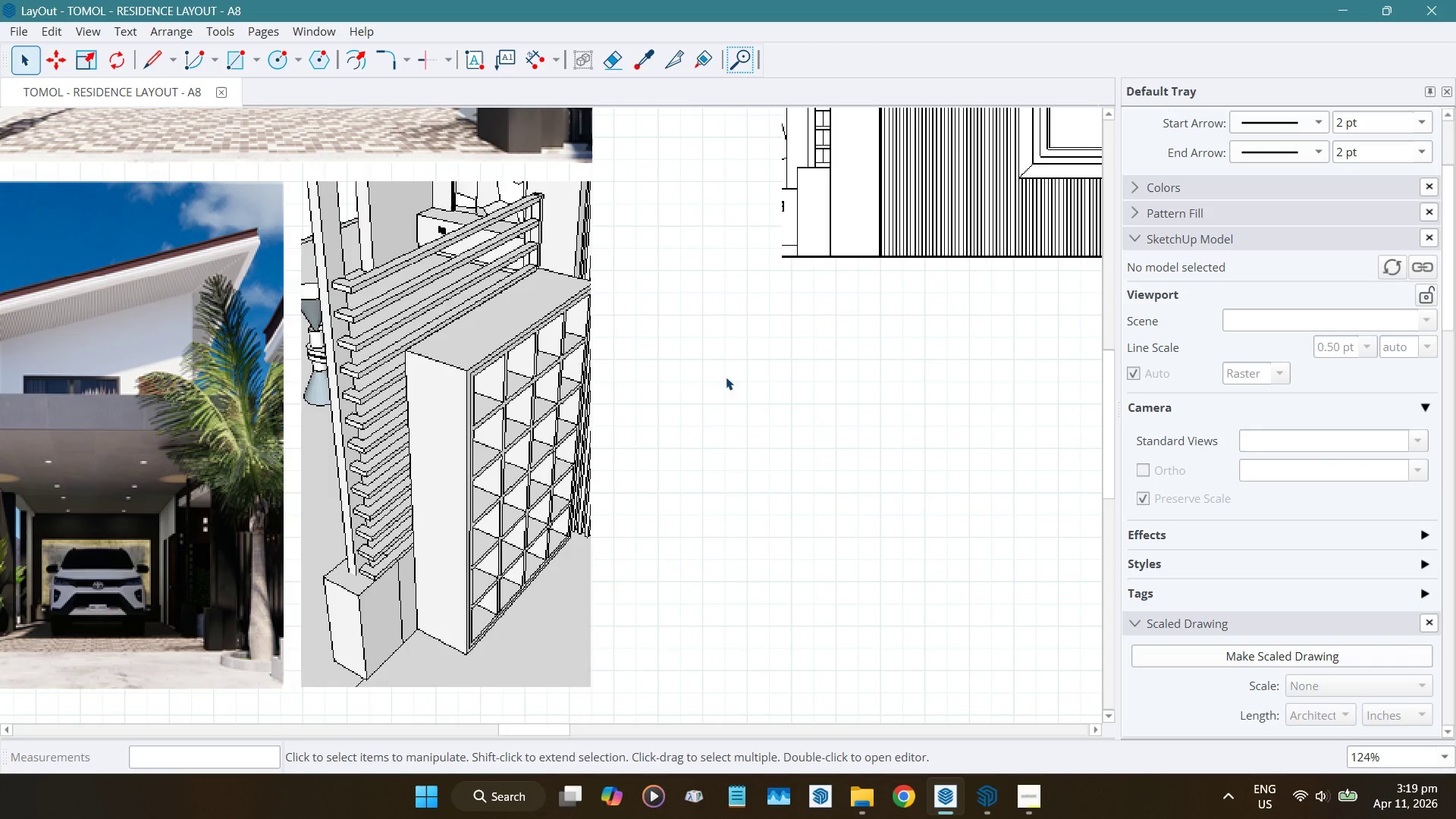 
left_click([485, 253])
 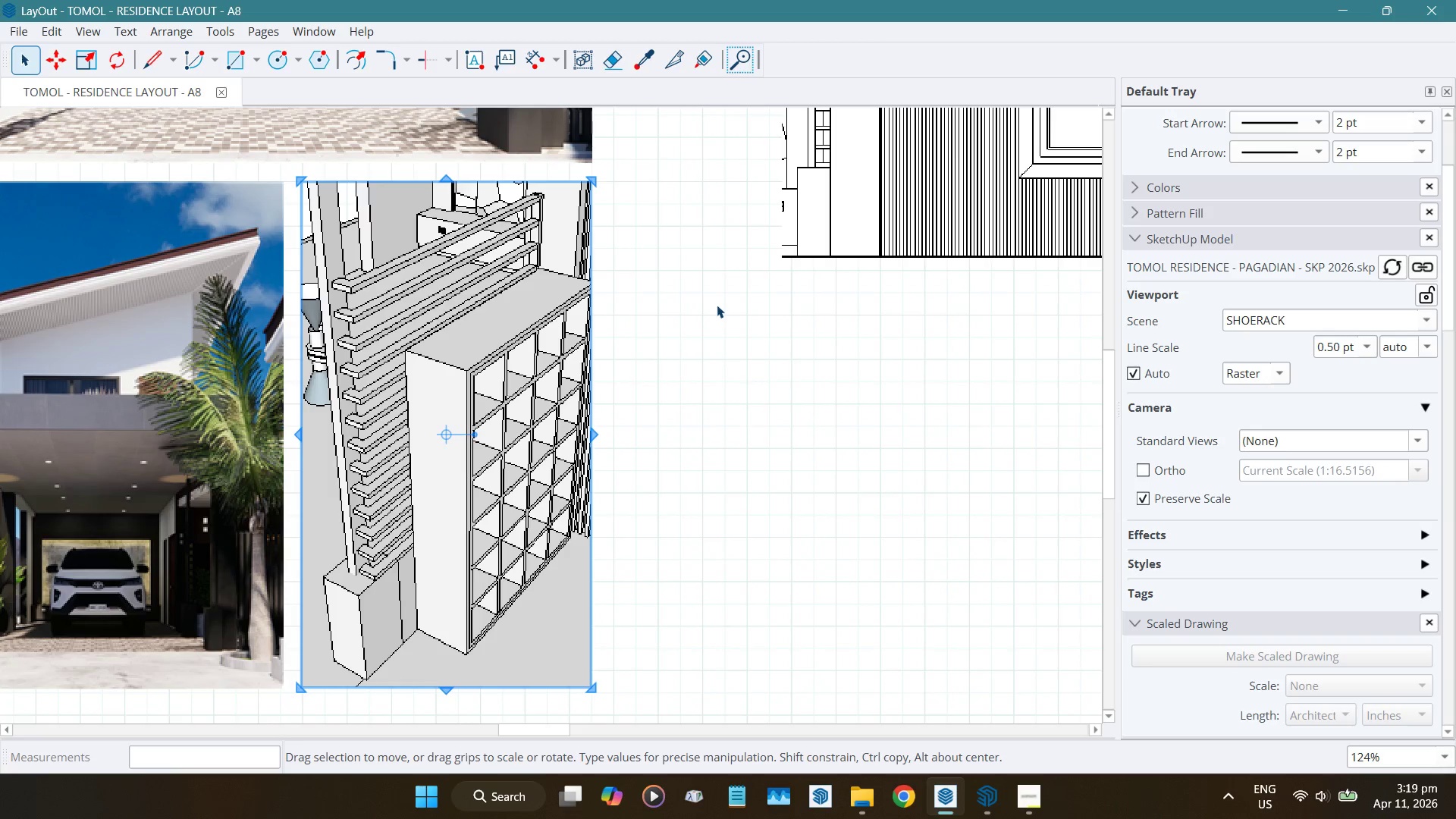 
key(ArrowRight)
 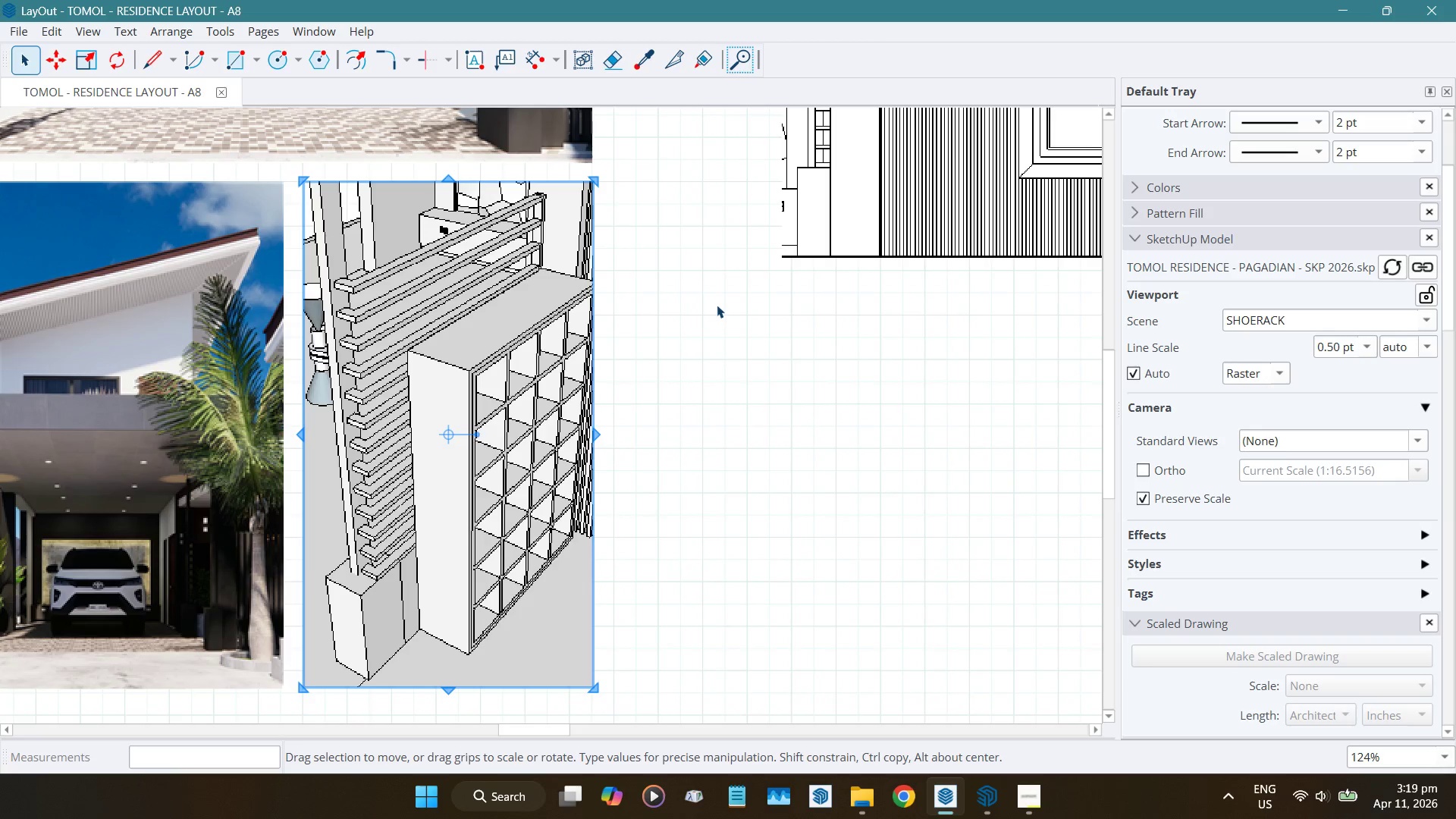 
left_click([717, 305])
 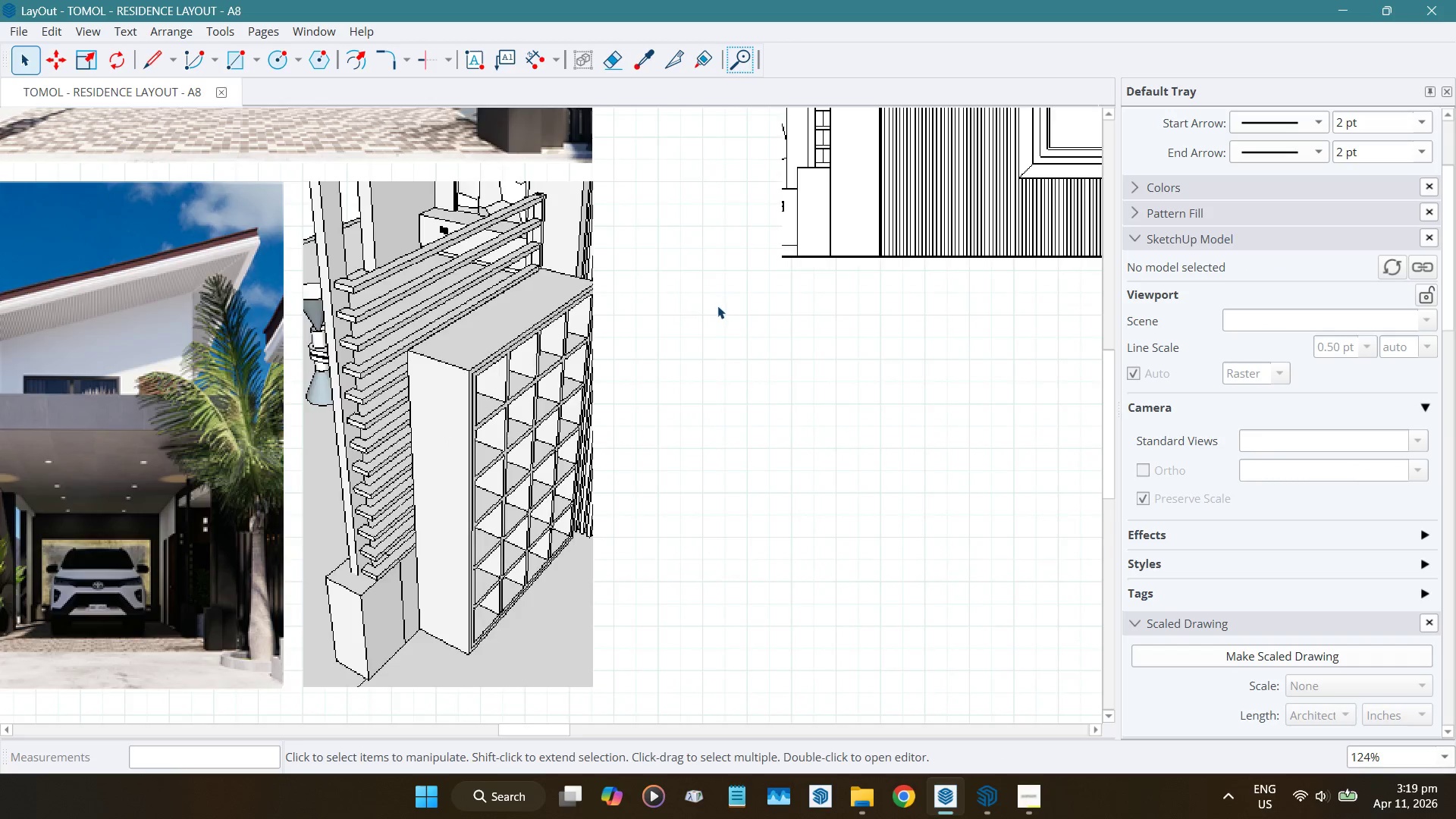 
scroll: coordinate [1298, 654], scroll_direction: down, amount: 37.0
 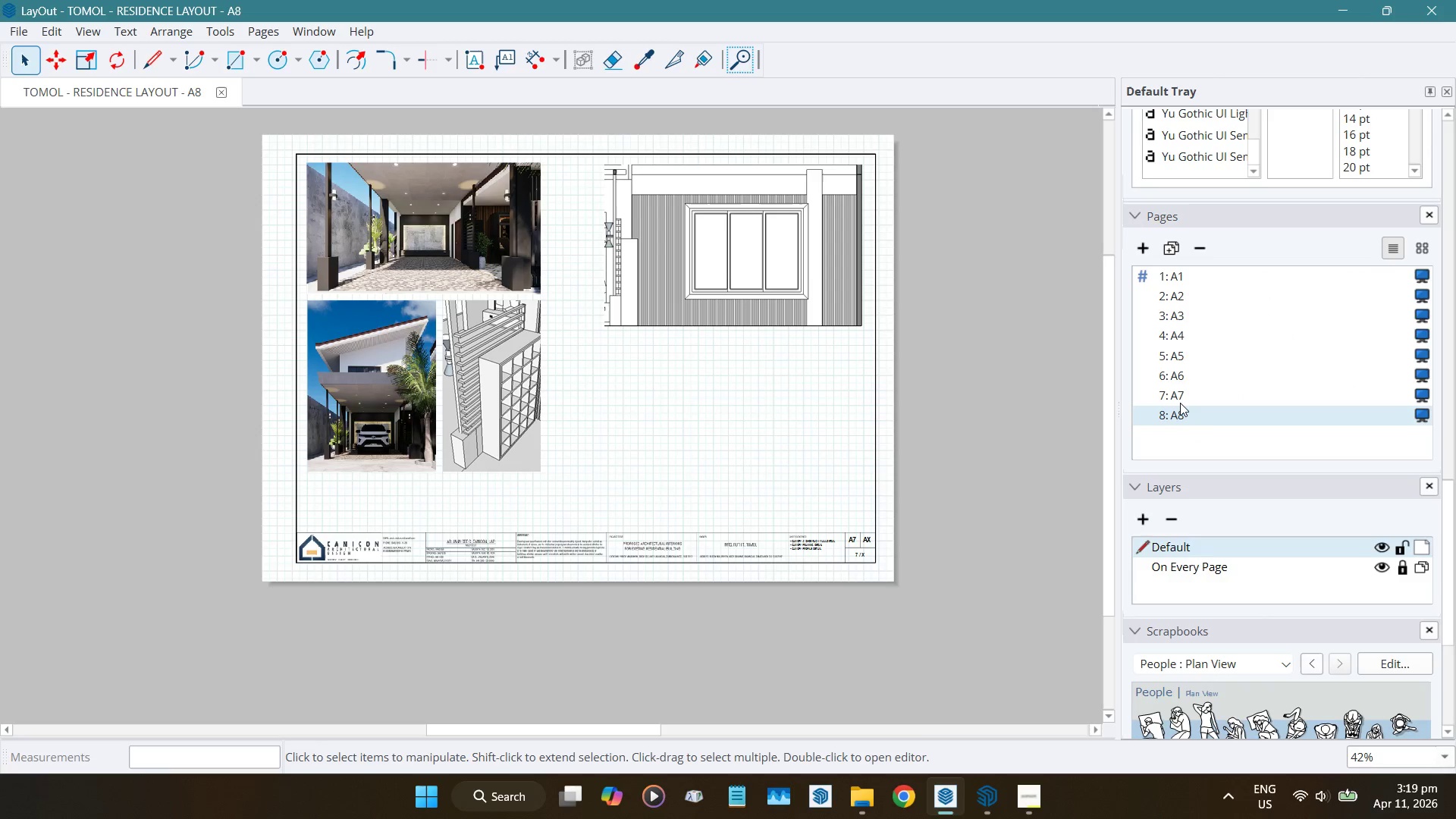 
left_click([1180, 397])
 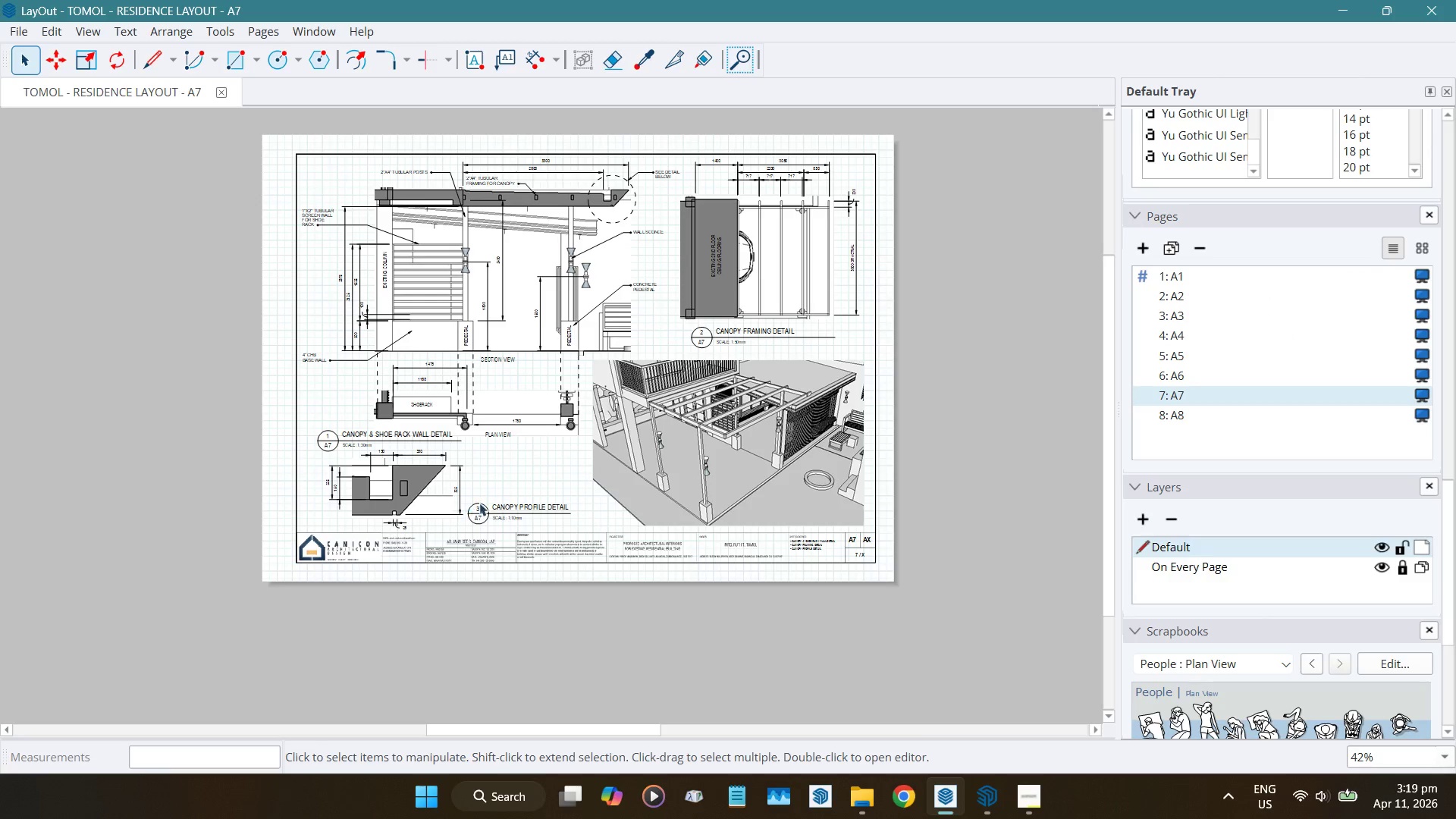 
left_click([497, 501])
 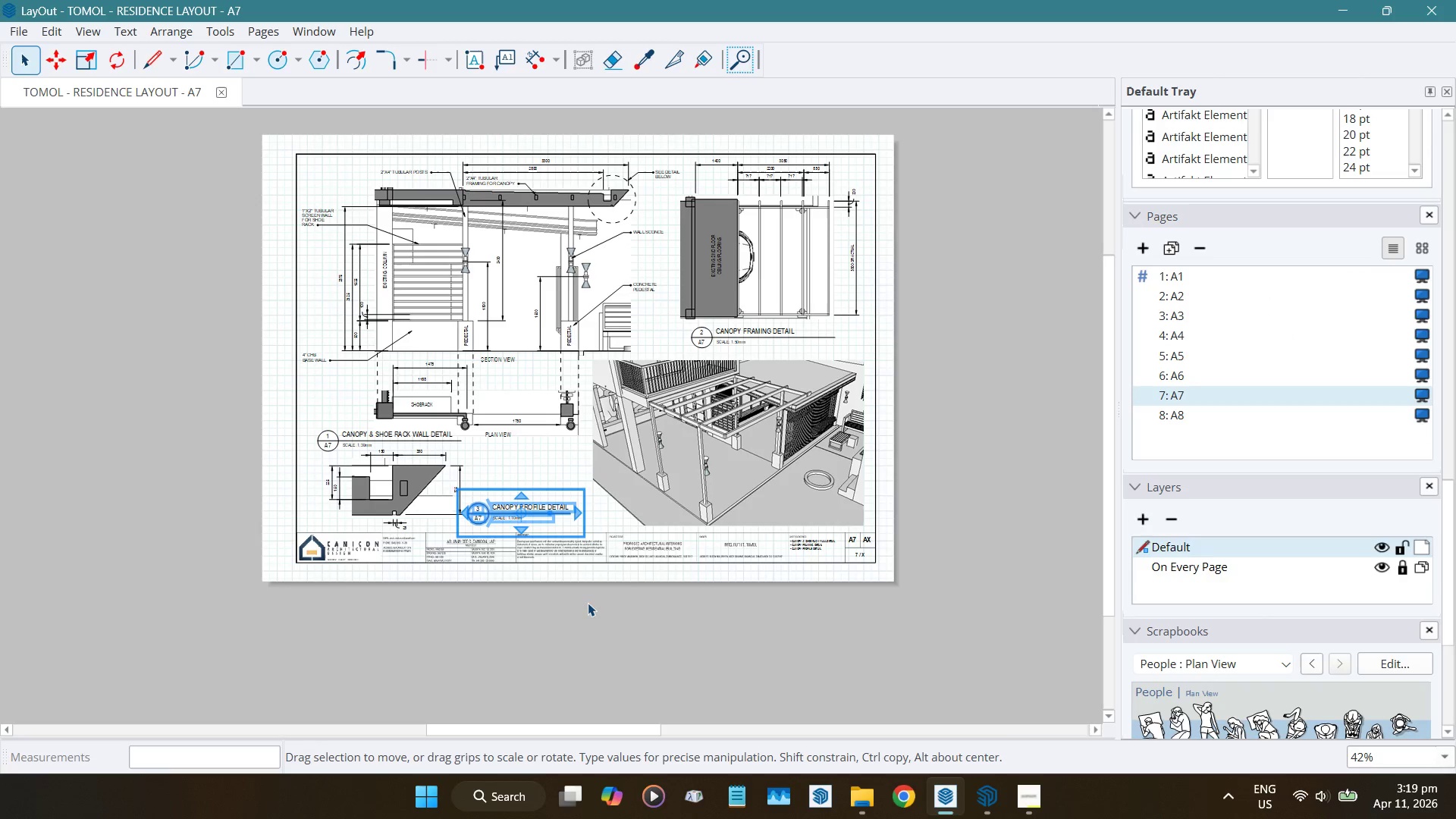 
key(Control+ControlLeft)
 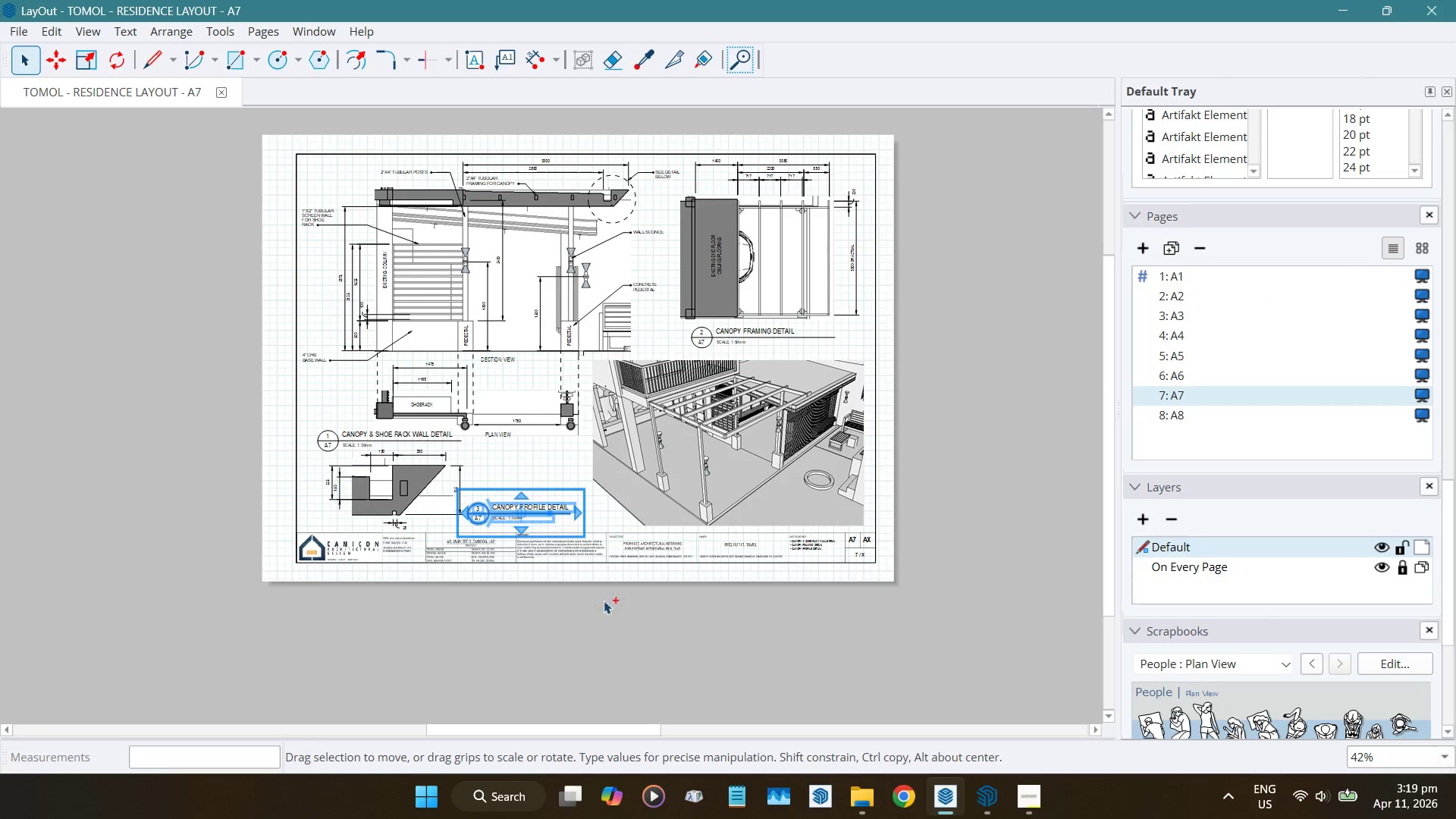 
key(Control+C)
 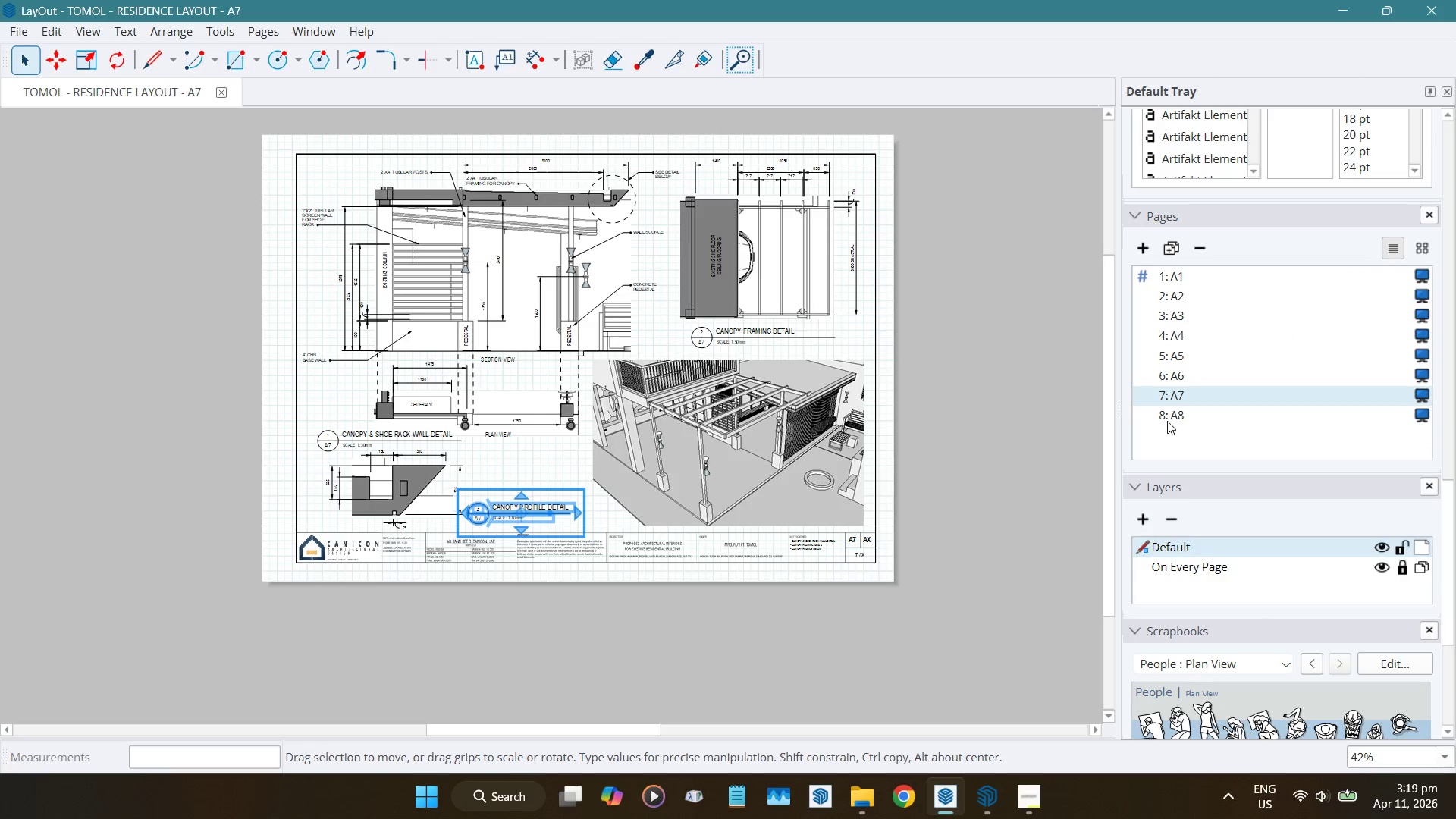 
left_click([1172, 419])
 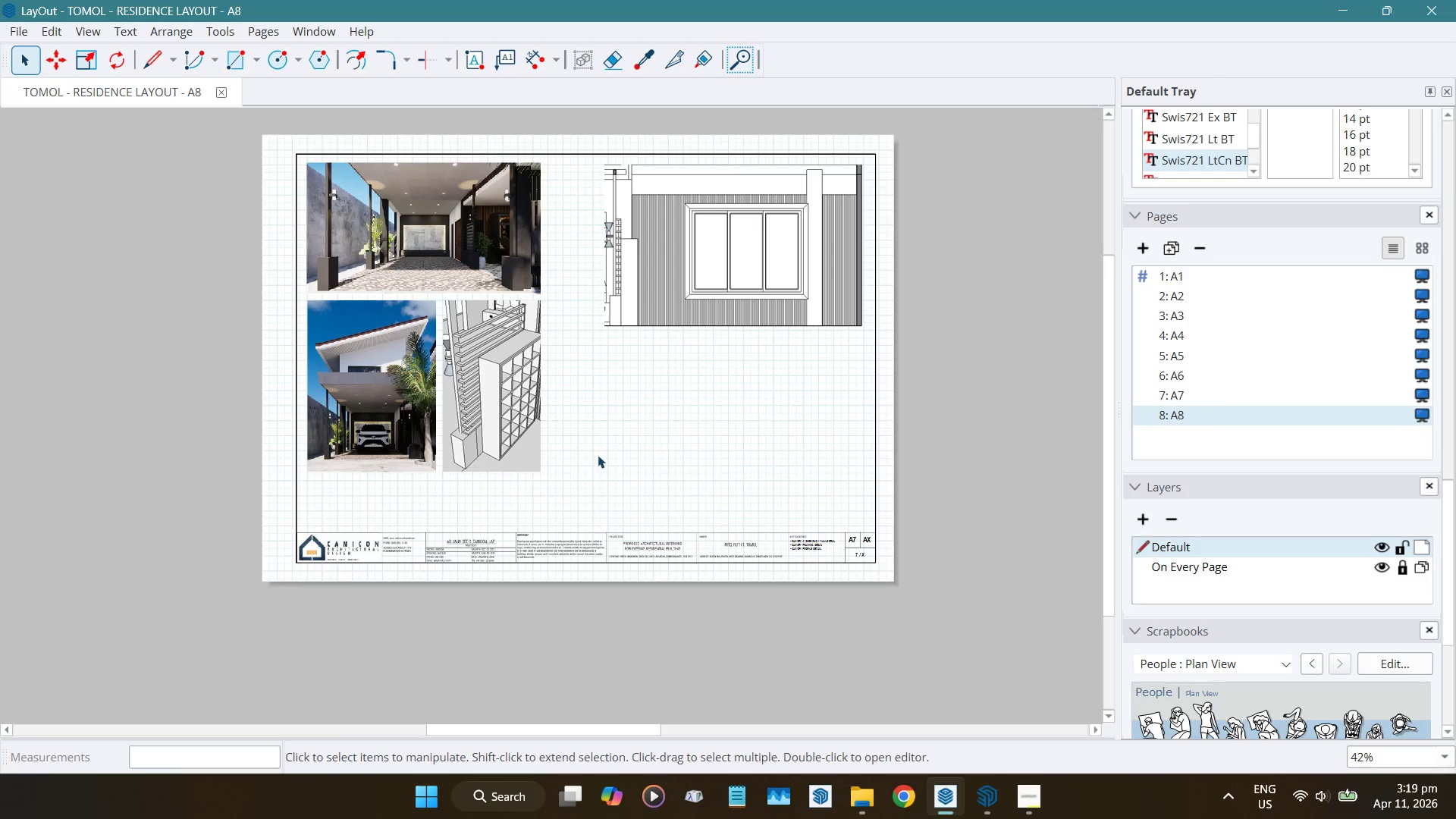 
key(Control+V)
 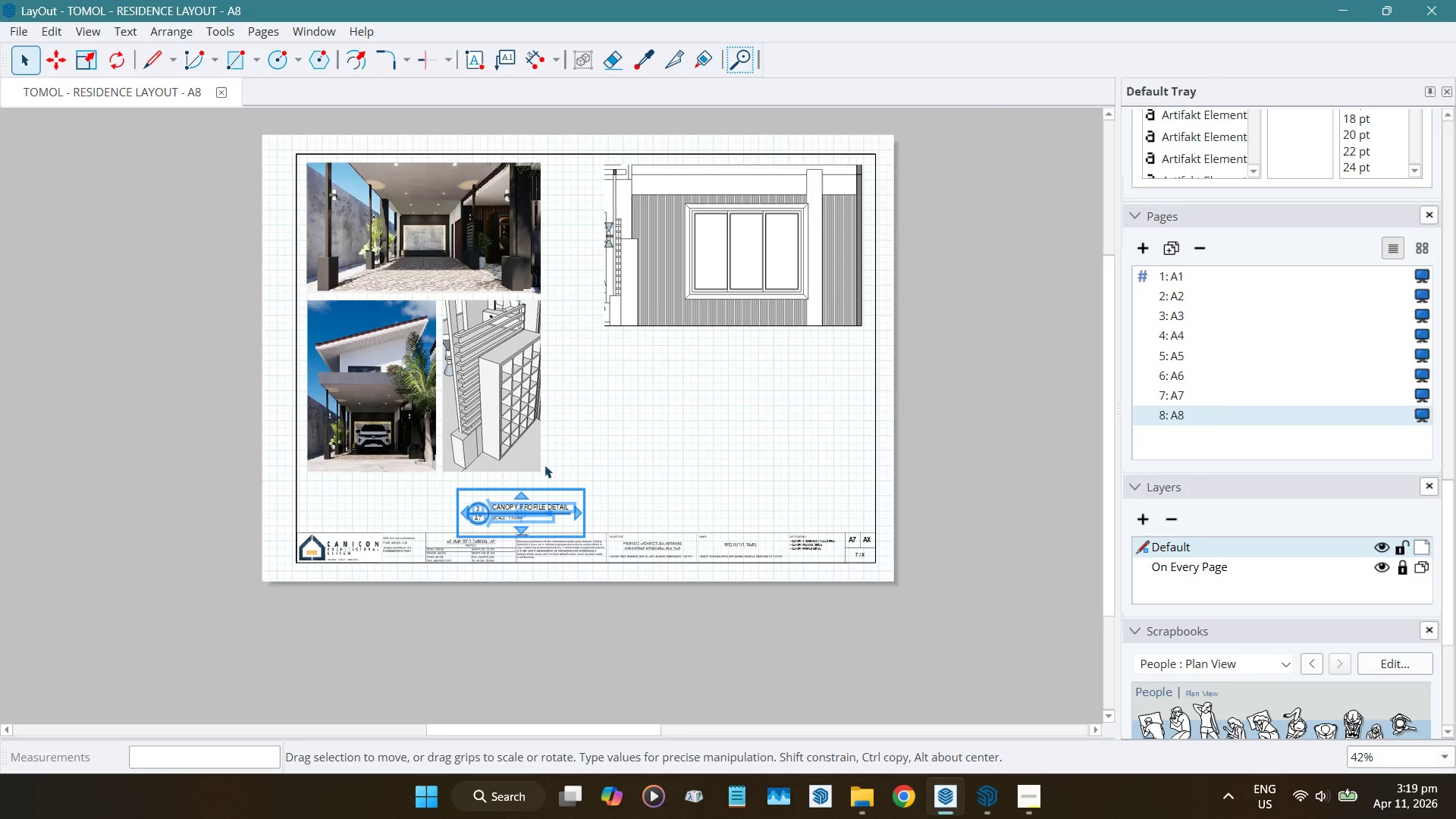 
scroll: coordinate [457, 492], scroll_direction: up, amount: 10.0
 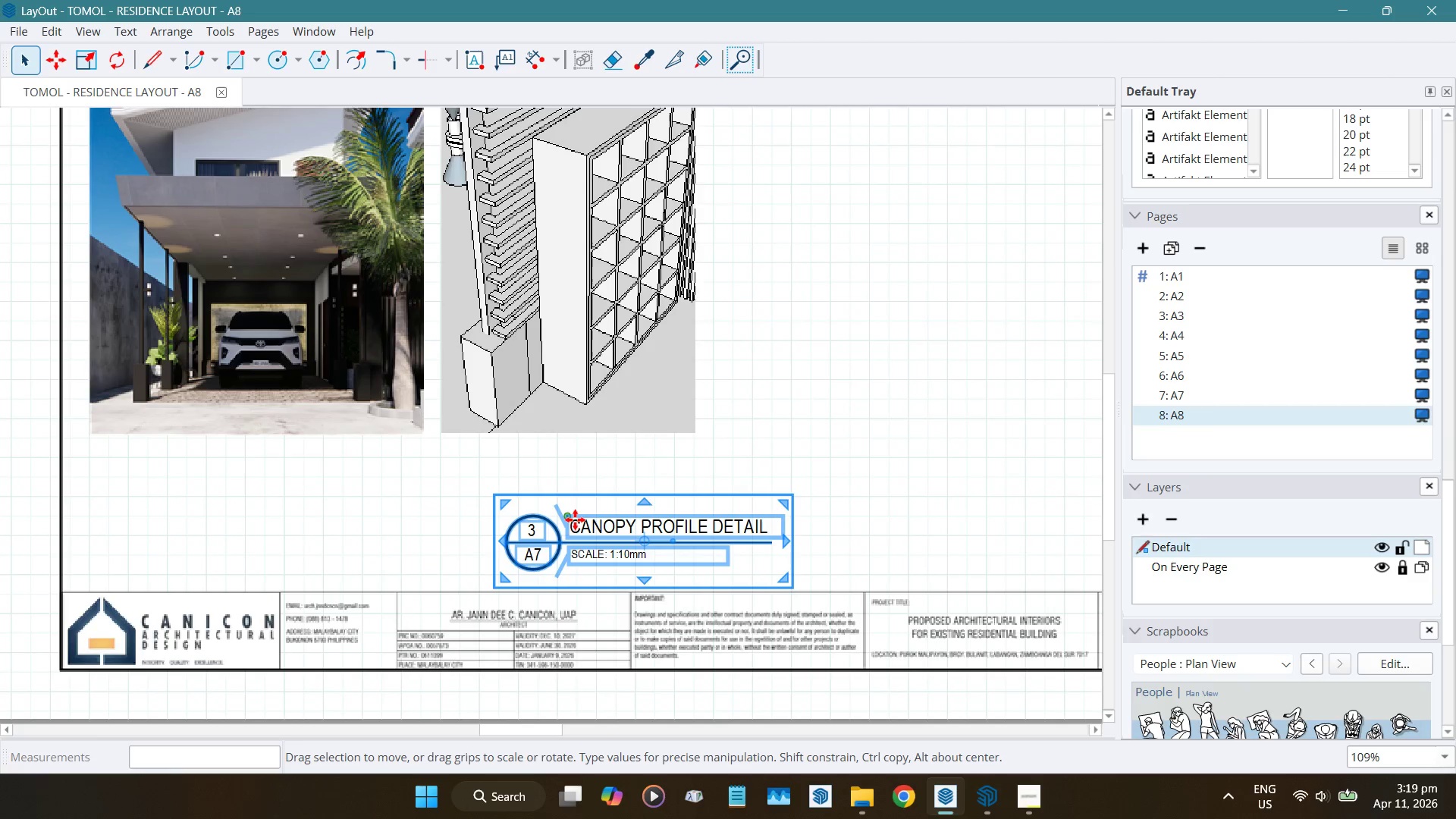 
left_click_drag(start_coordinate=[574, 519], to_coordinate=[318, 468])
 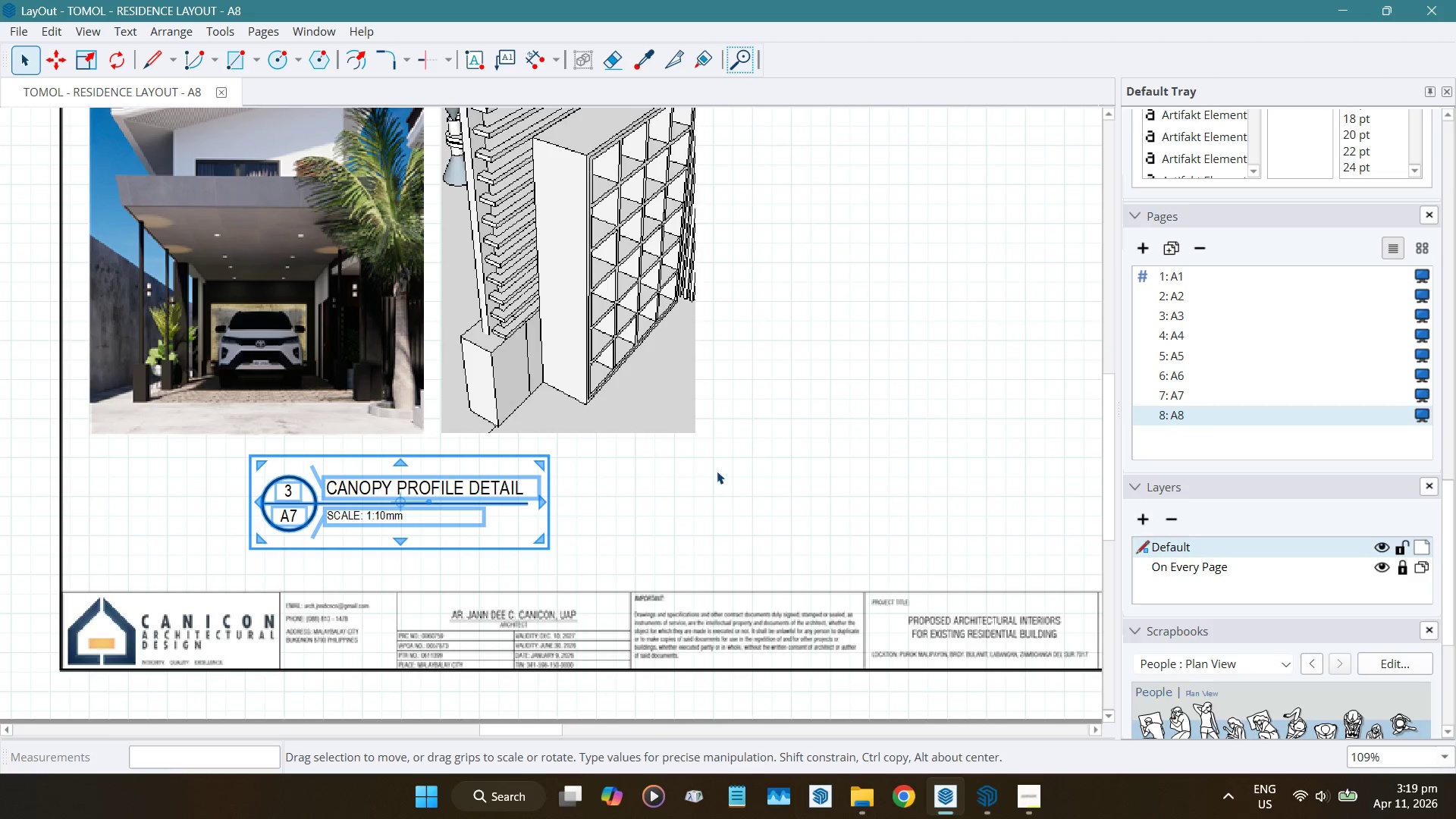 
left_click([720, 470])
 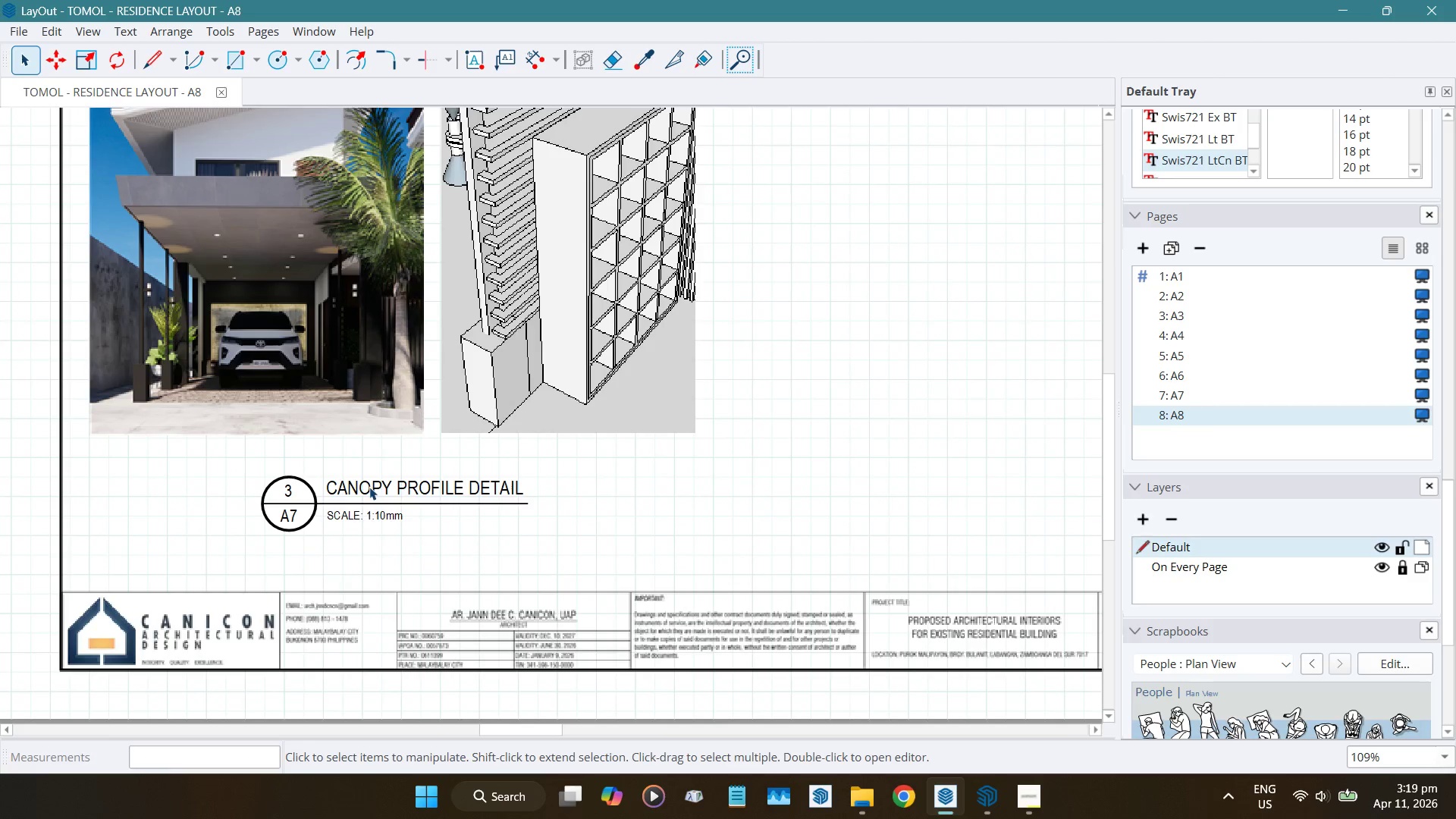 
double_click([369, 487])
 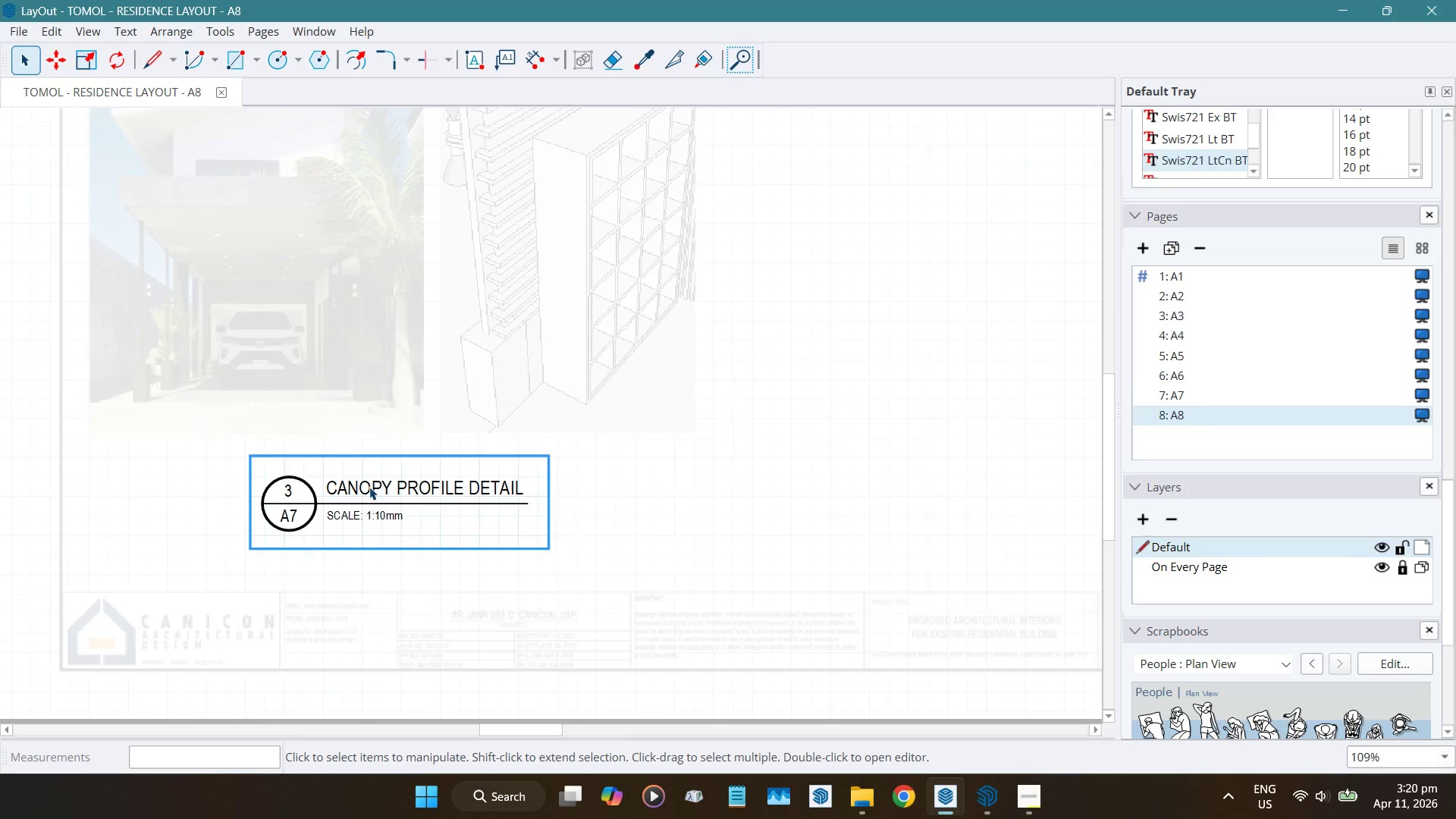 
double_click([369, 487])
 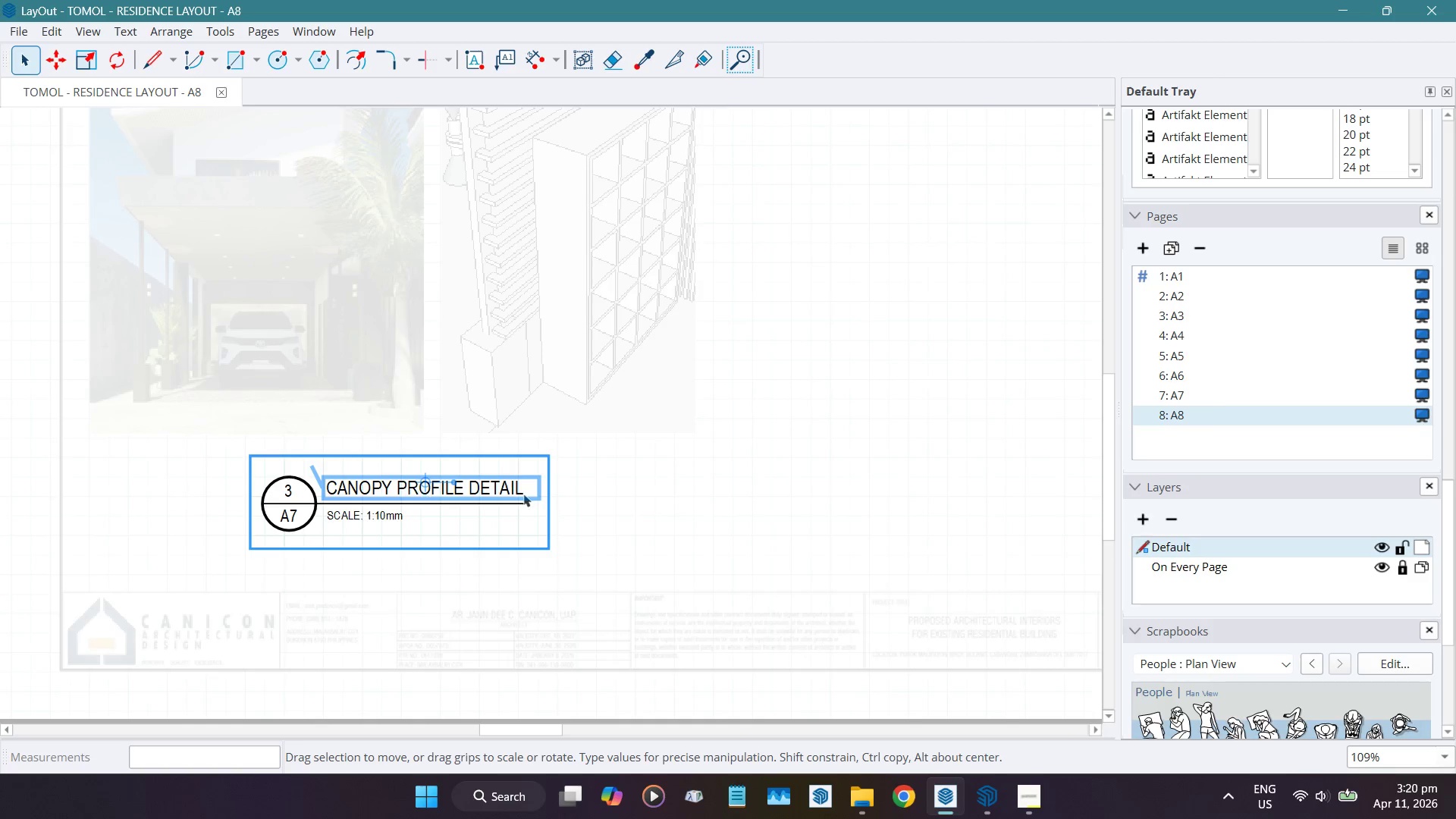 
left_click([618, 494])
 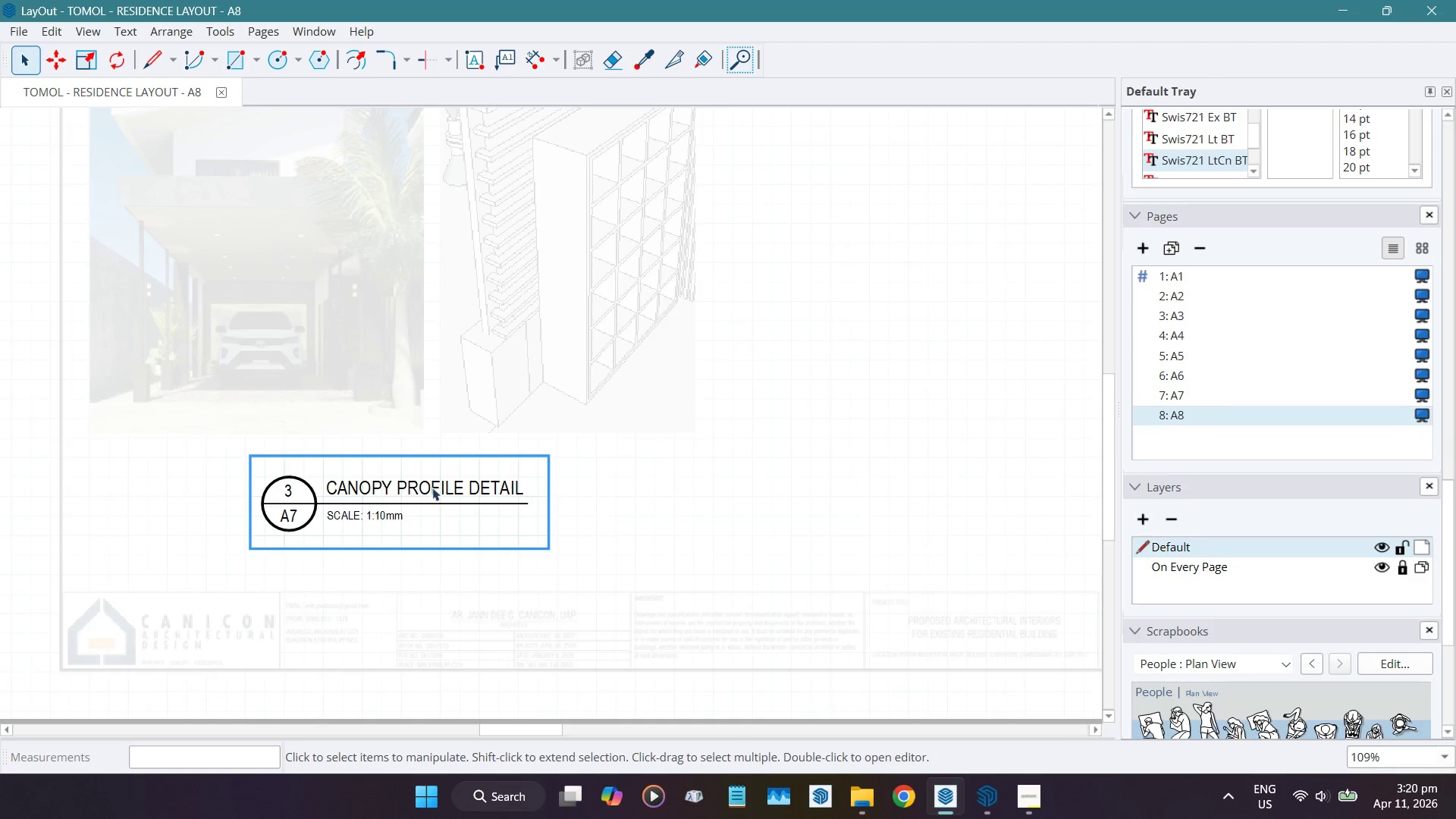 
double_click([432, 488])
 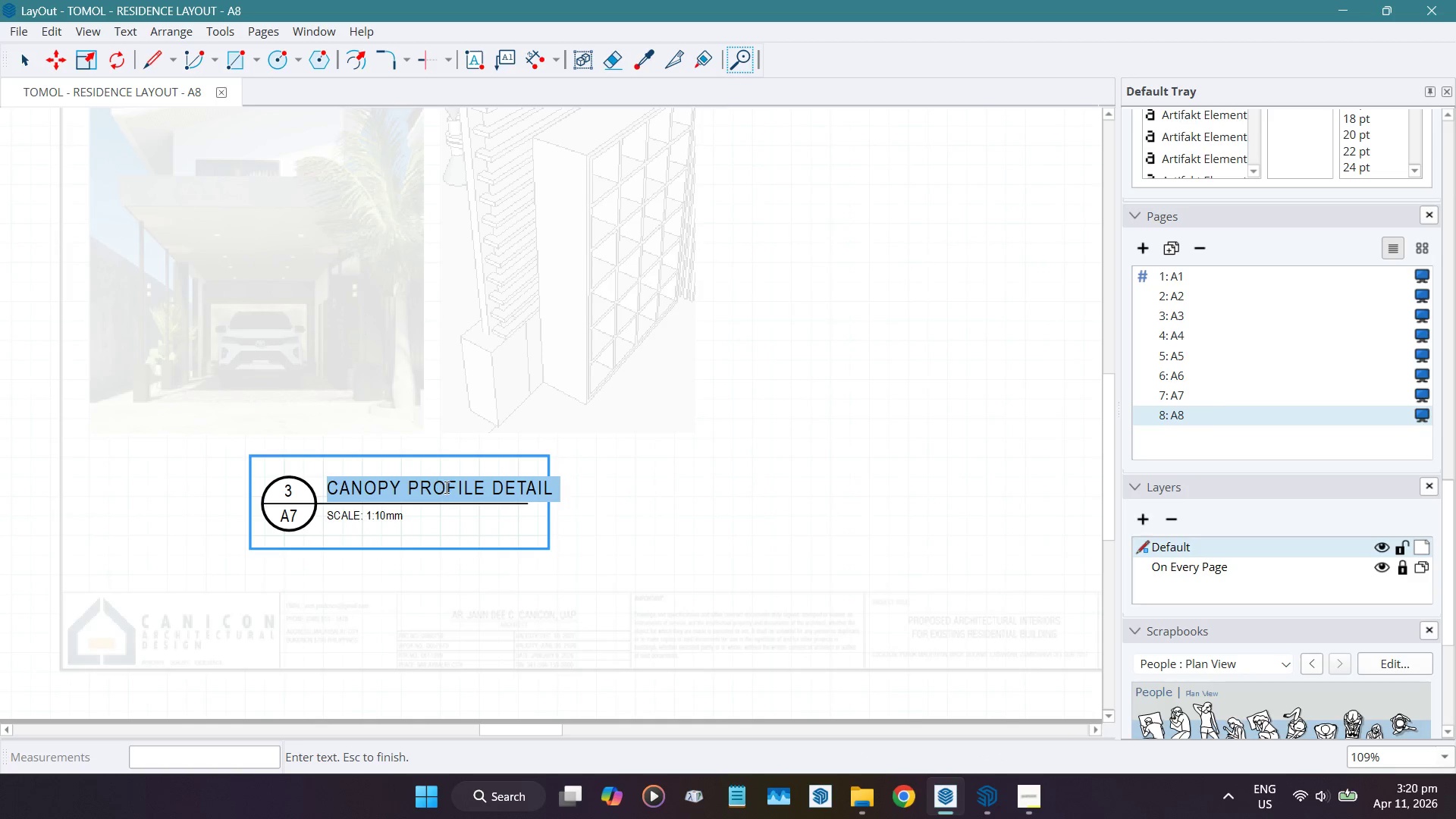 
left_click([486, 479])
 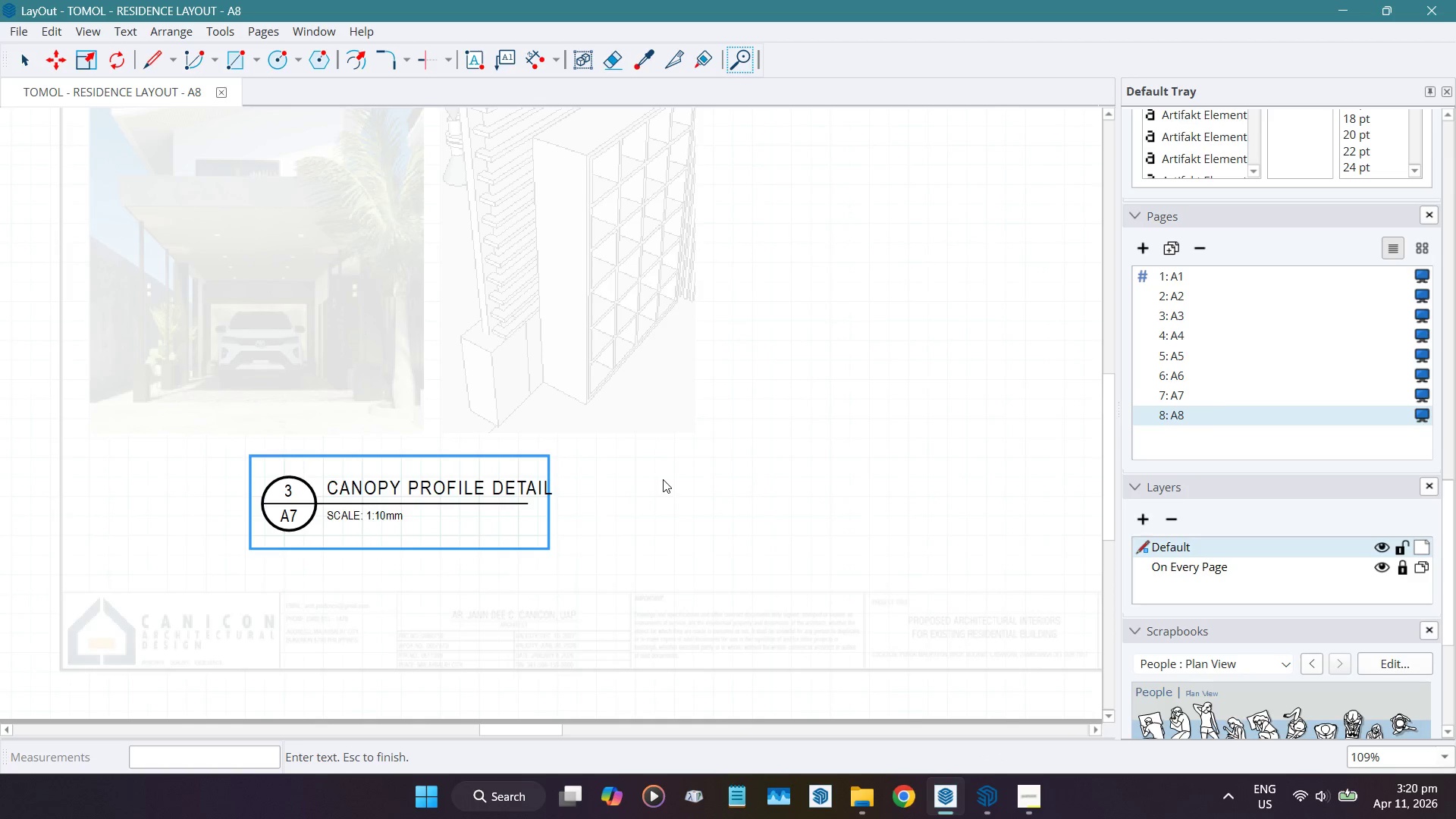 
key(Backspace)
key(Backspace)
key(Backspace)
key(Backspace)
key(Backspace)
key(Backspace)
key(Backspace)
type(& shie)
key(Backspace)
key(Backspace)
type(oe rack)
 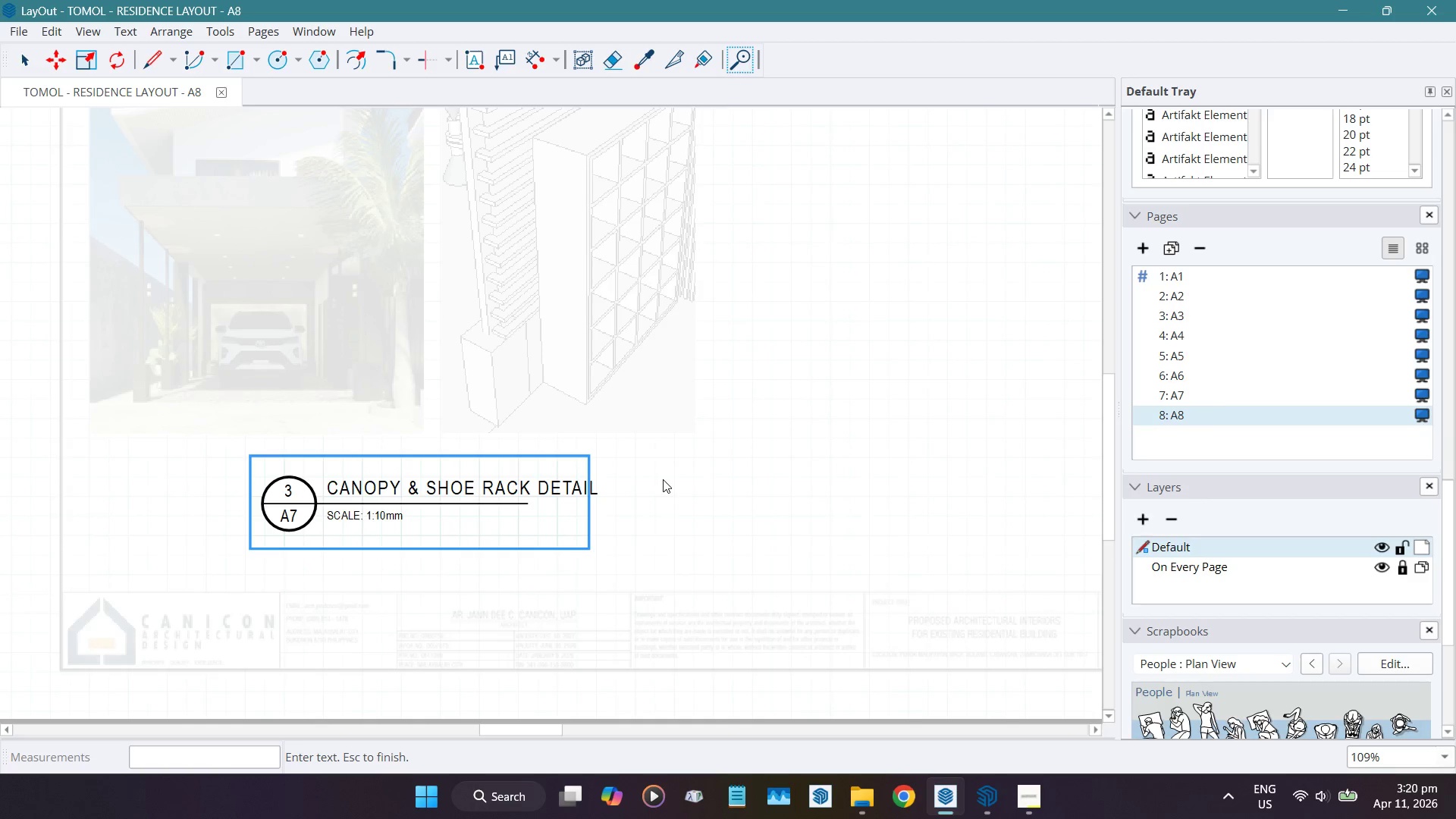 
key(ArrowRight)
 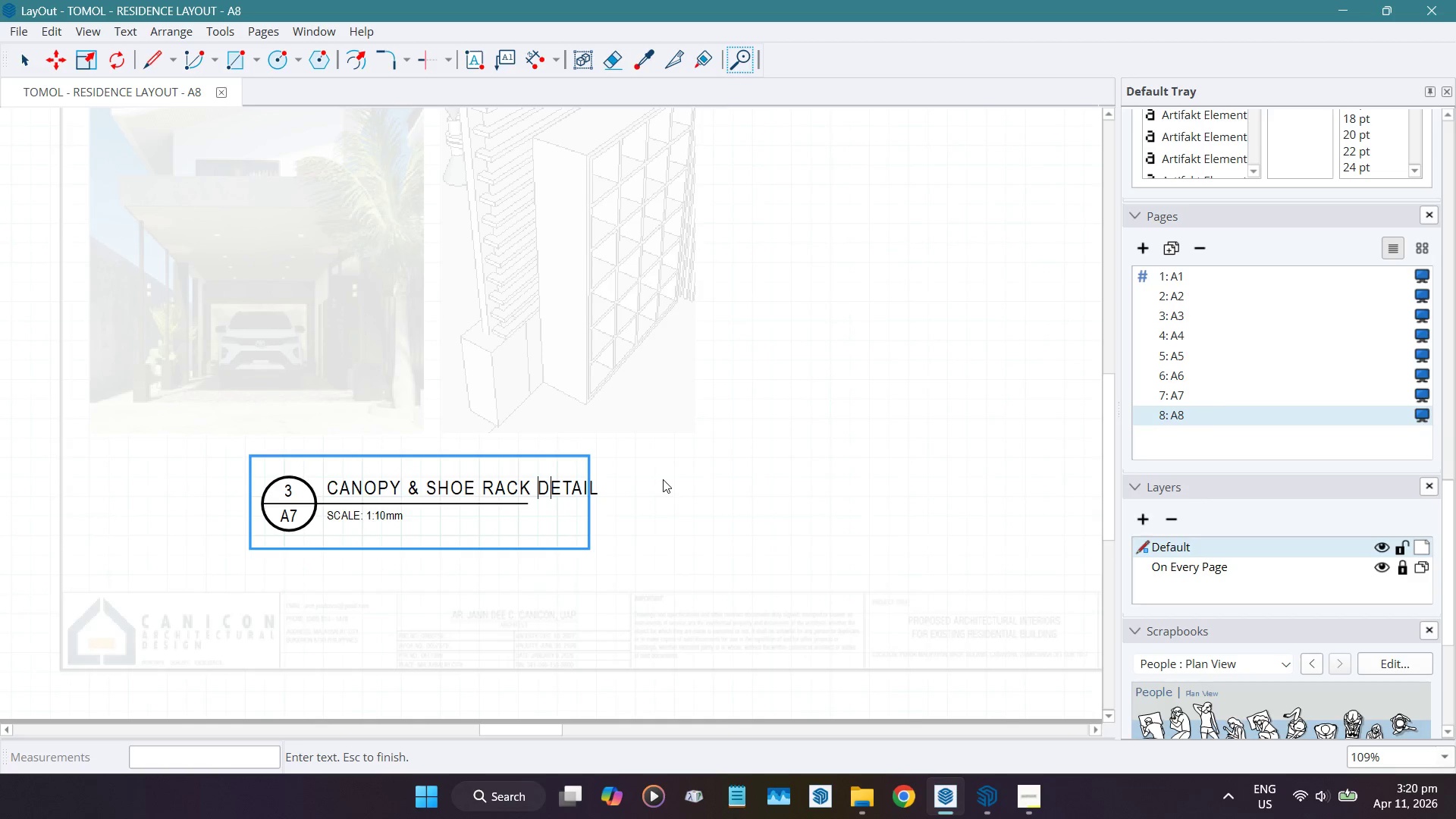 
key(ArrowRight)
 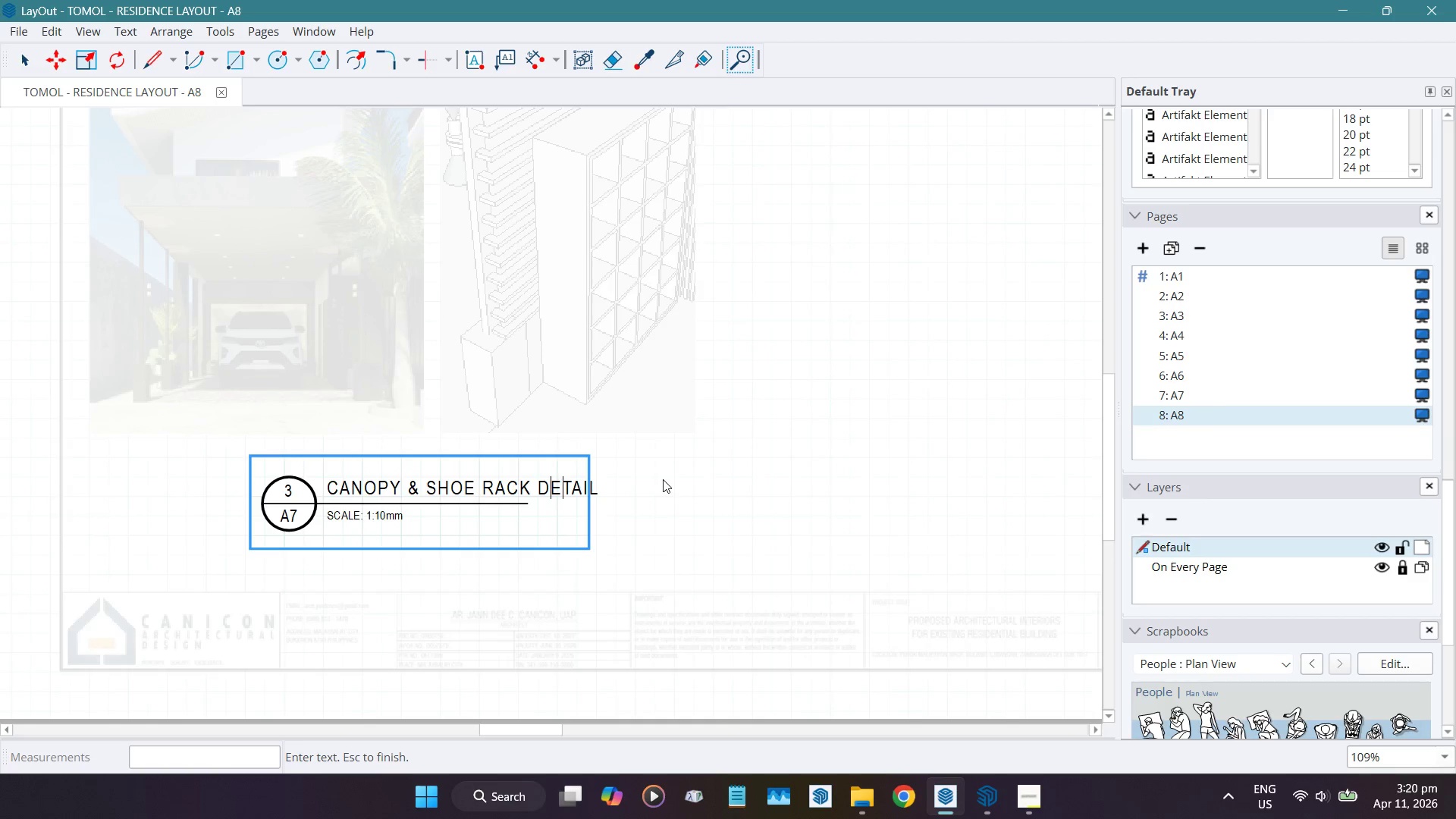 
key(ArrowRight)
 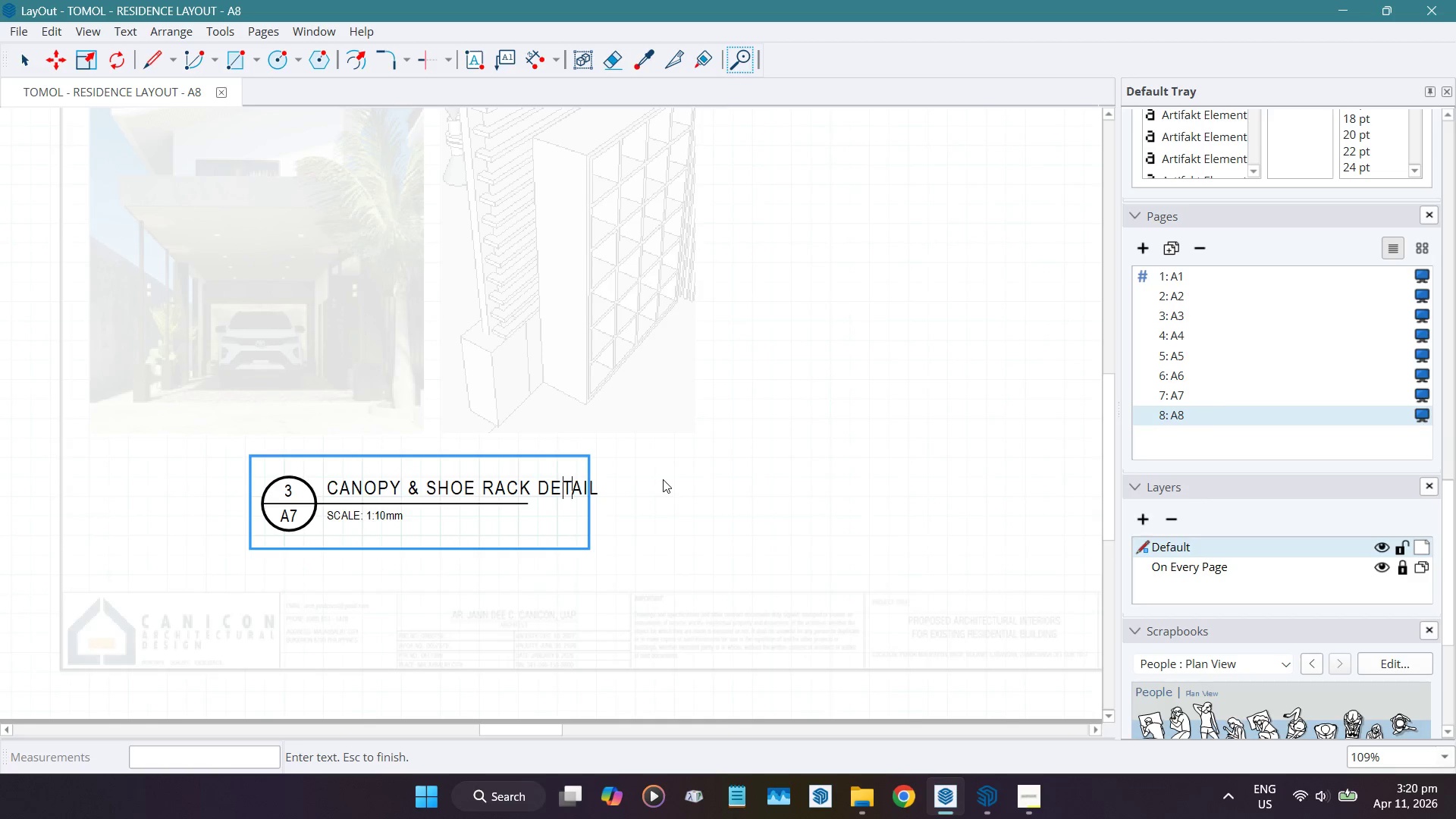 
key(ArrowRight)
 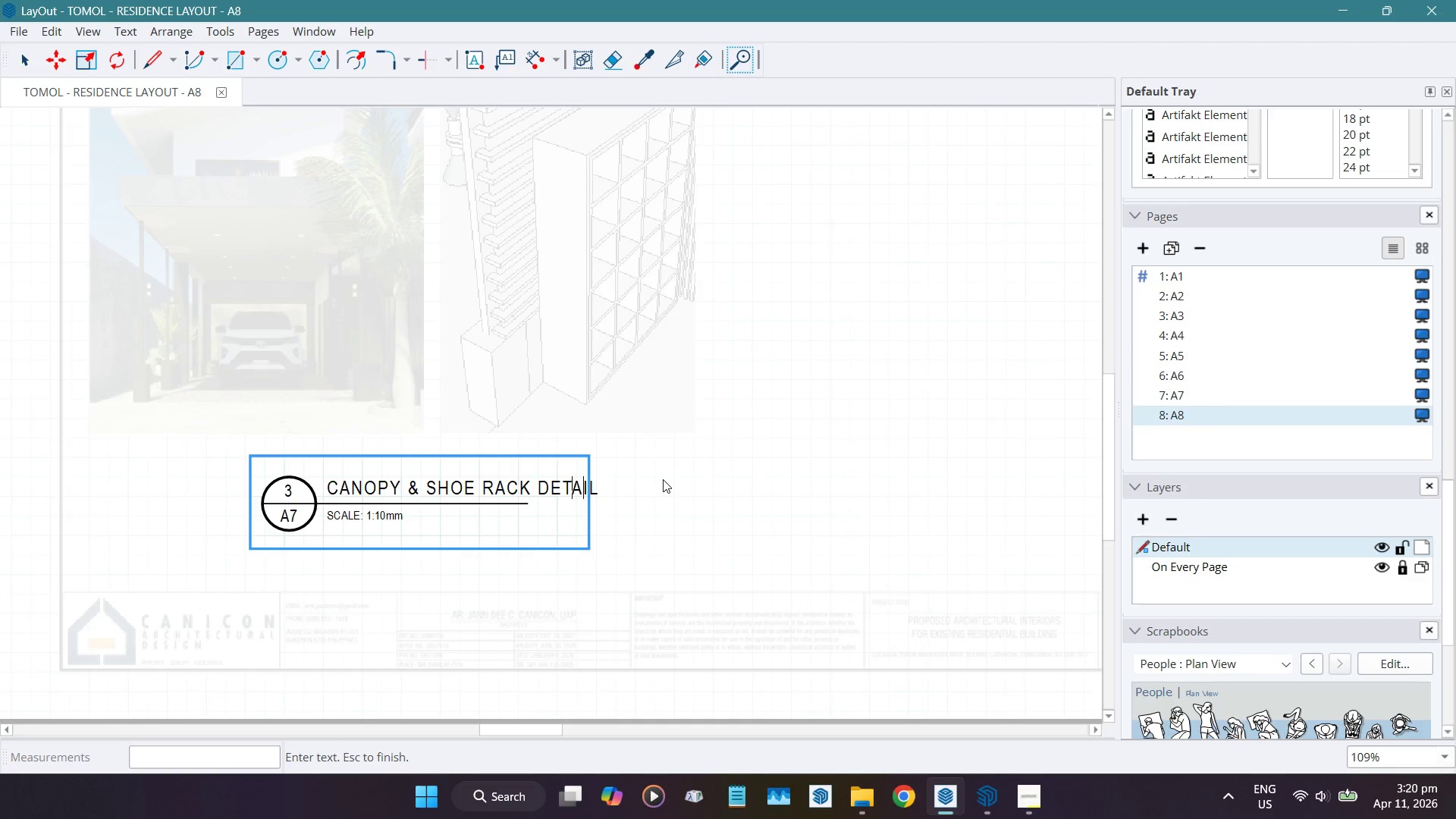 
key(ArrowRight)
 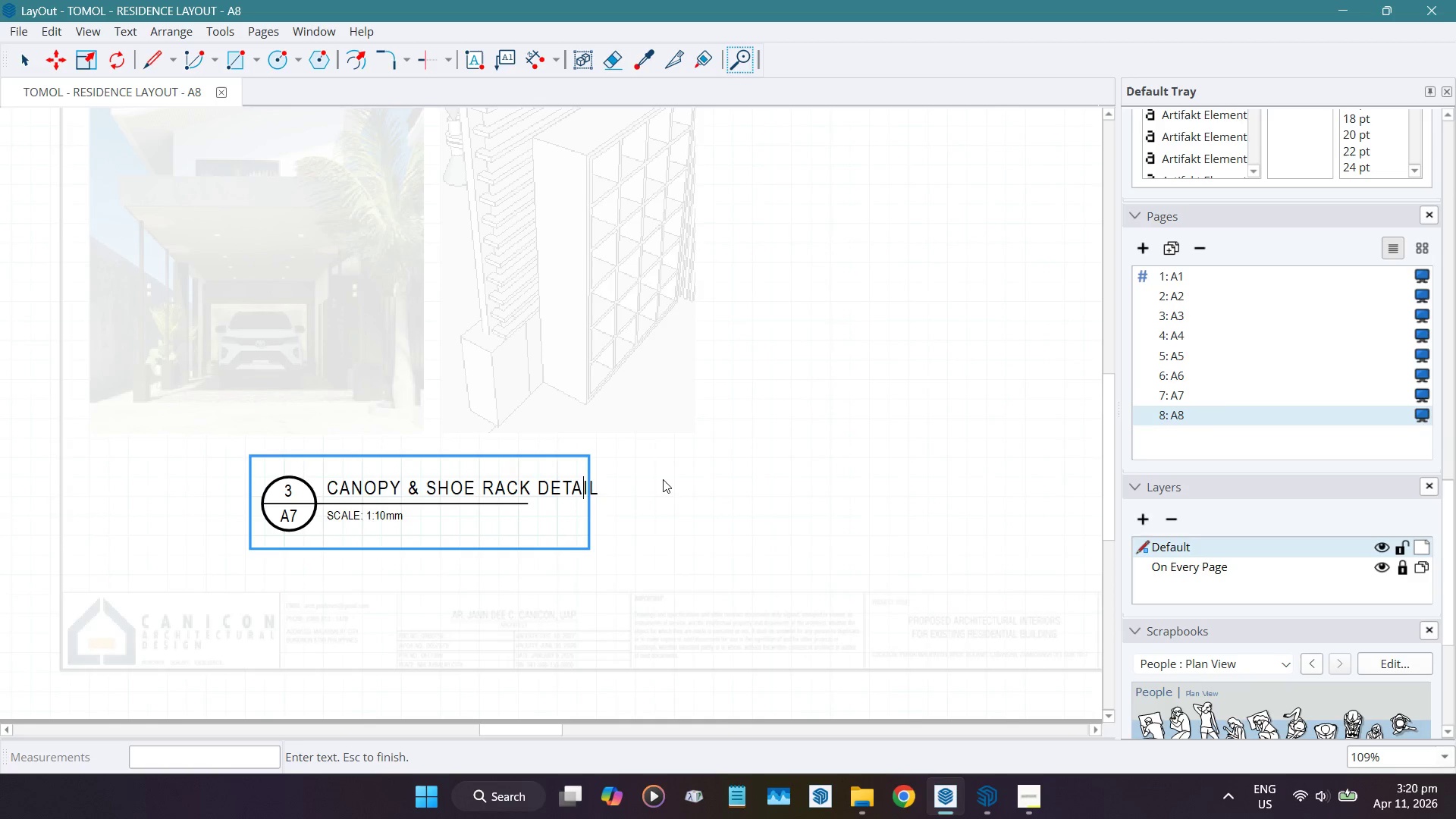 
key(ArrowRight)
 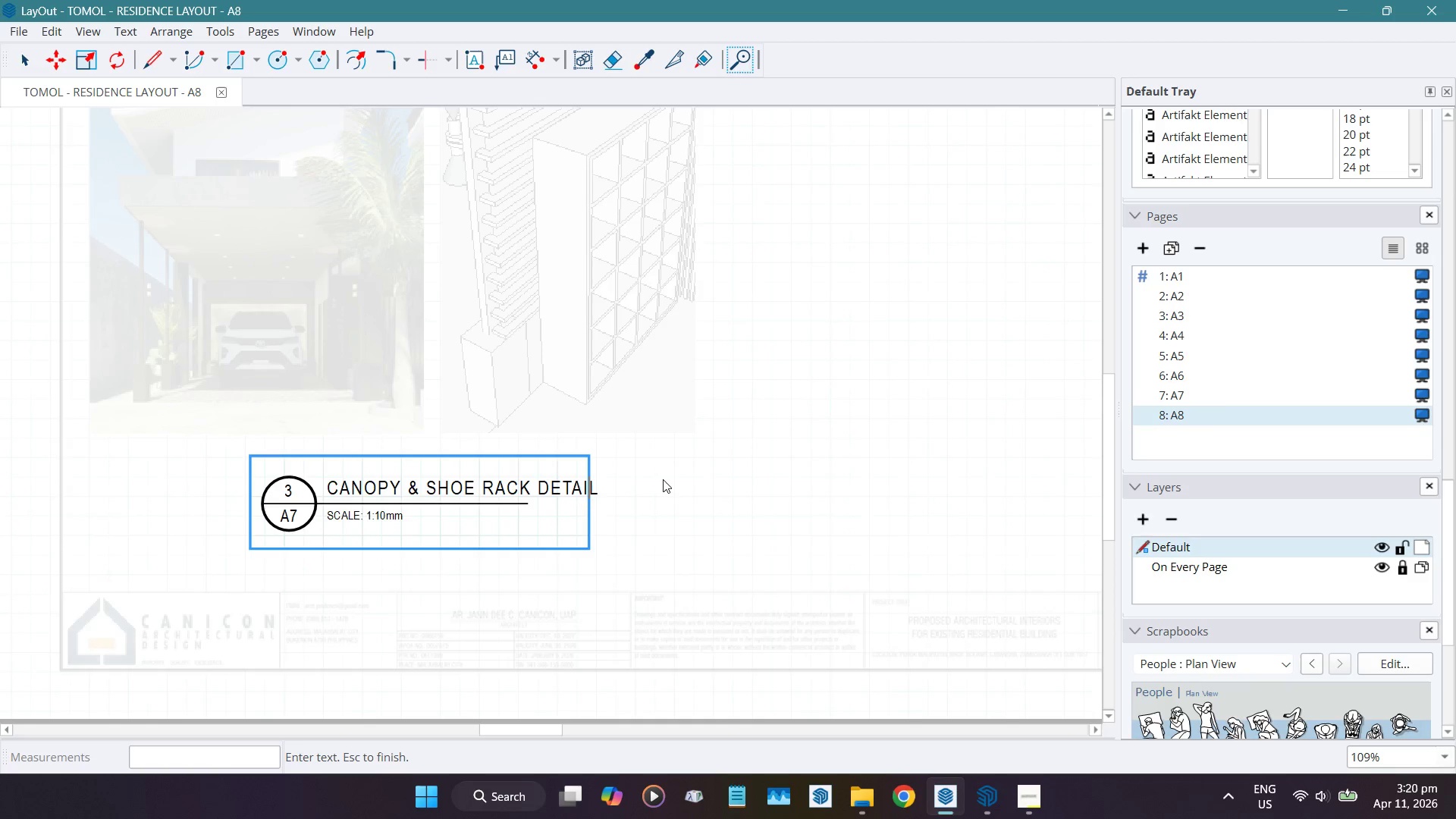 
key(ArrowRight)
 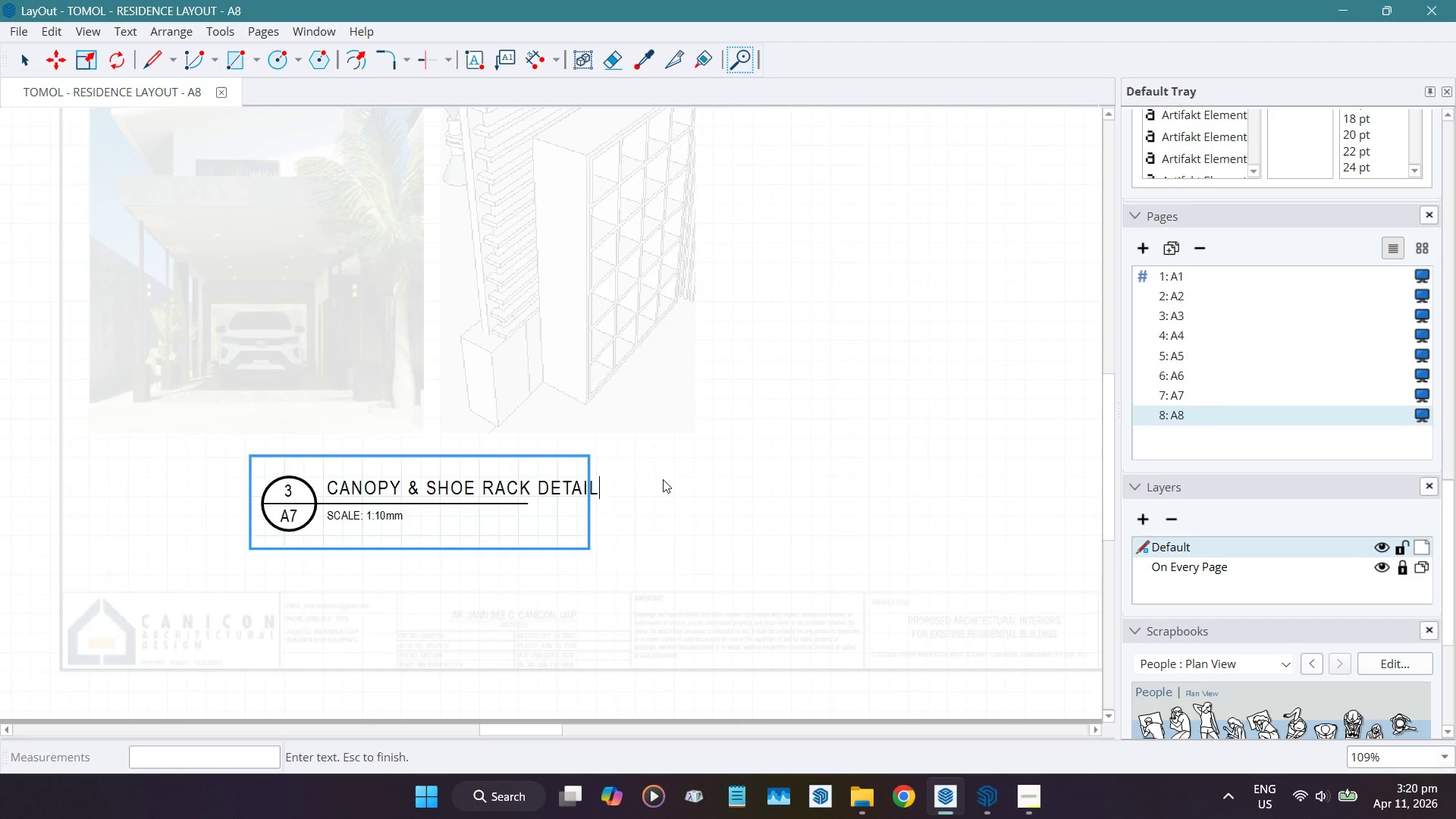 
key(Backspace)
 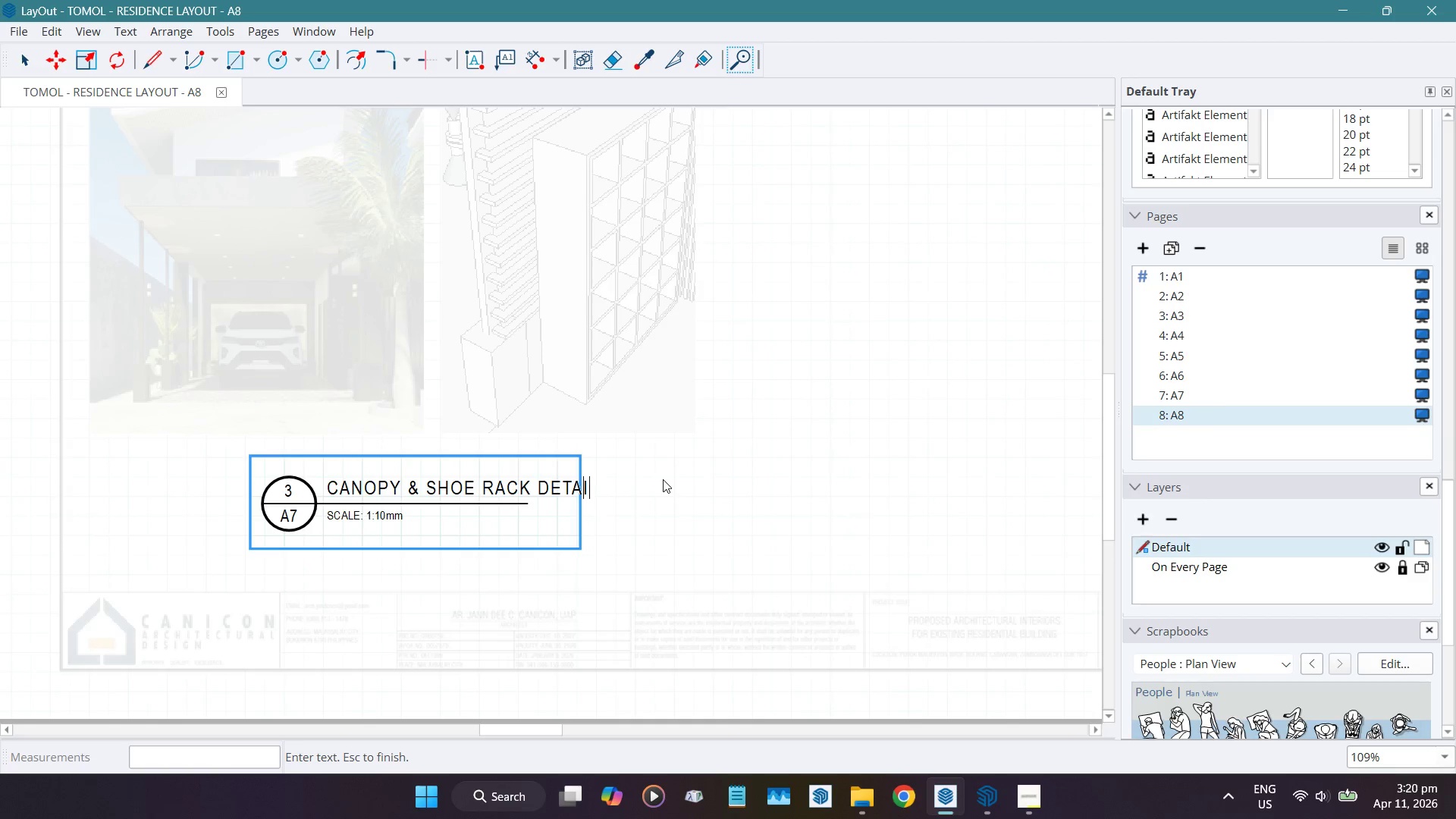 
key(Backspace)
 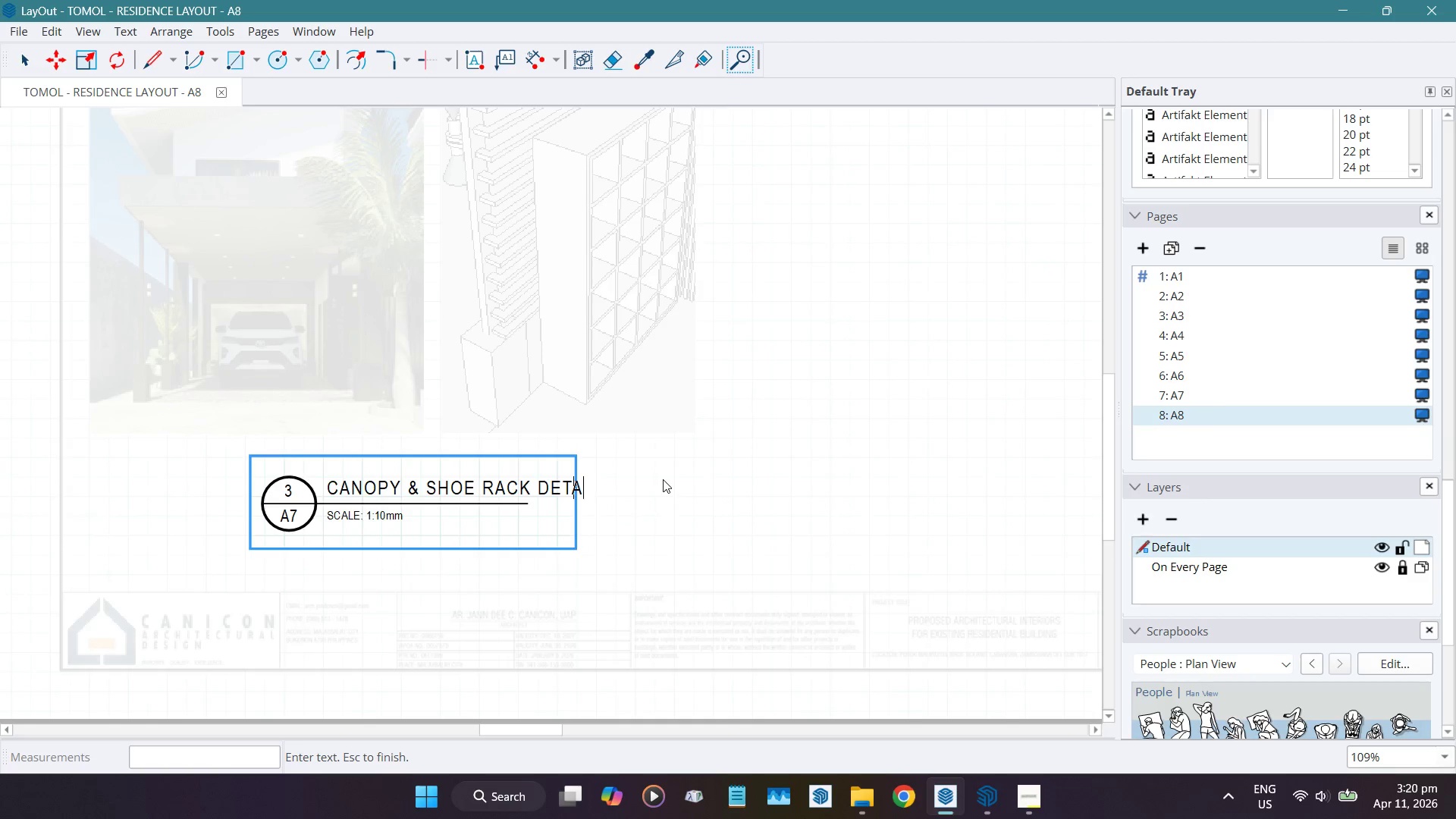 
key(Backspace)
 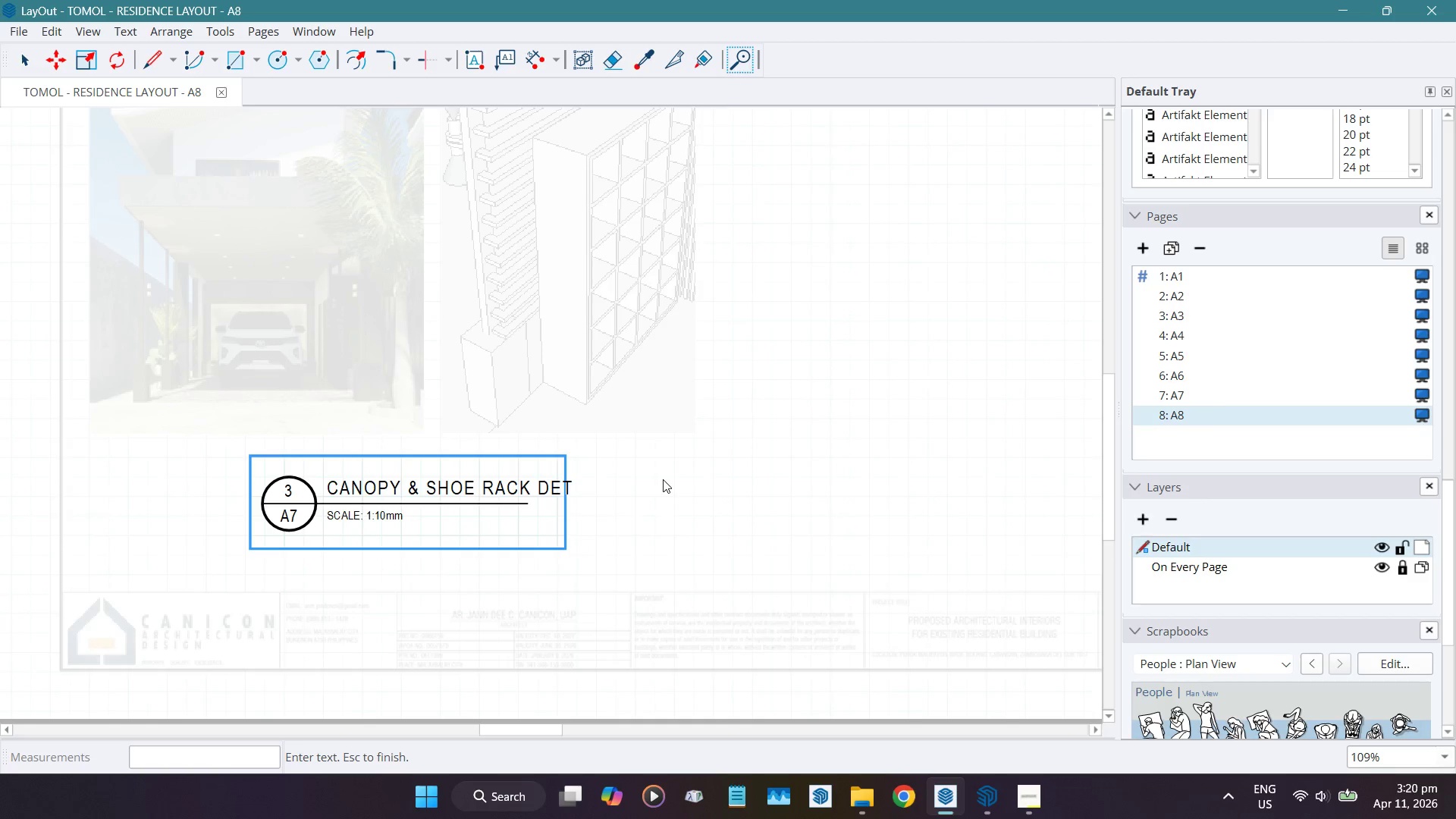 
key(Backspace)
 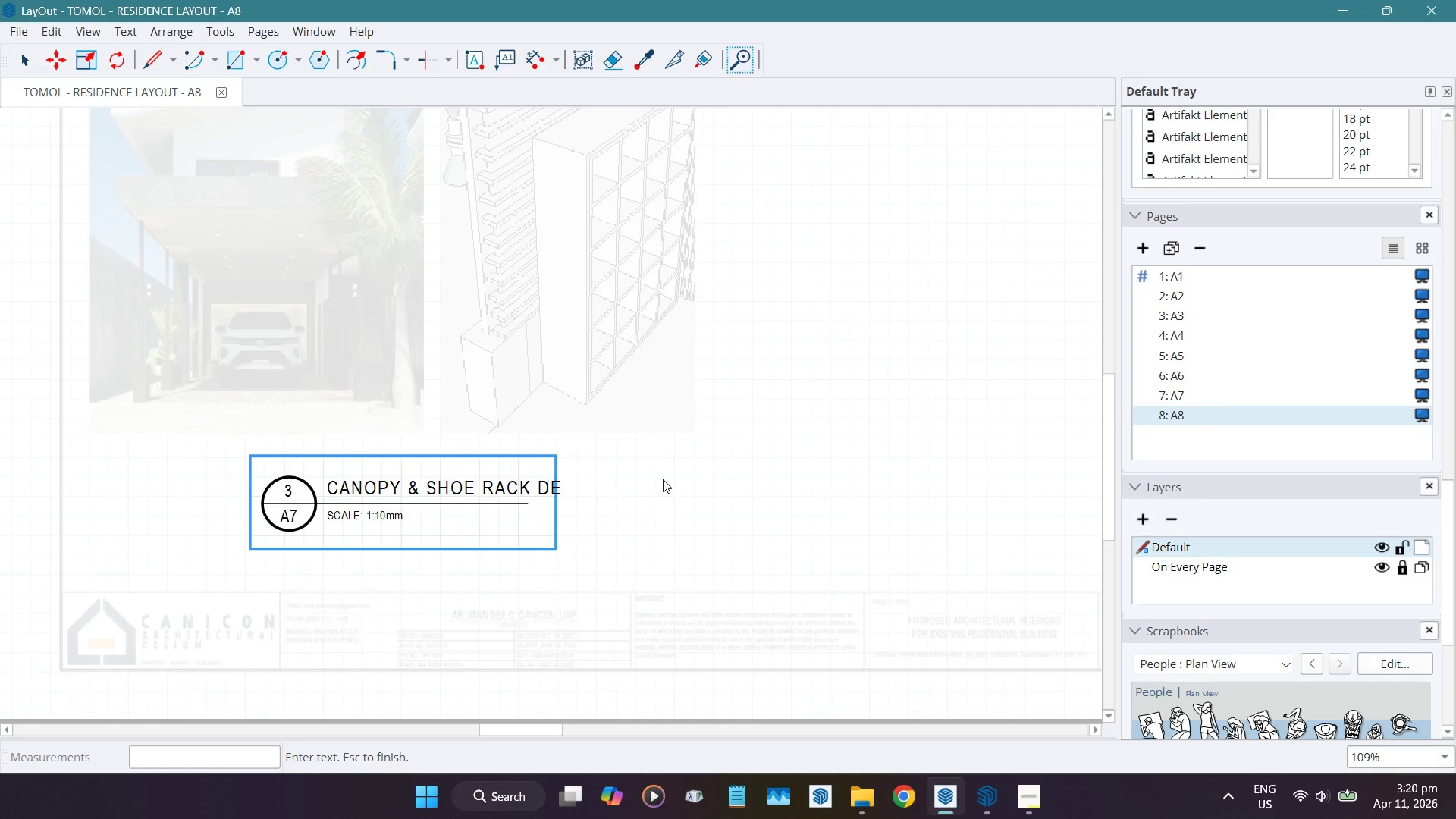 
key(Backspace)
 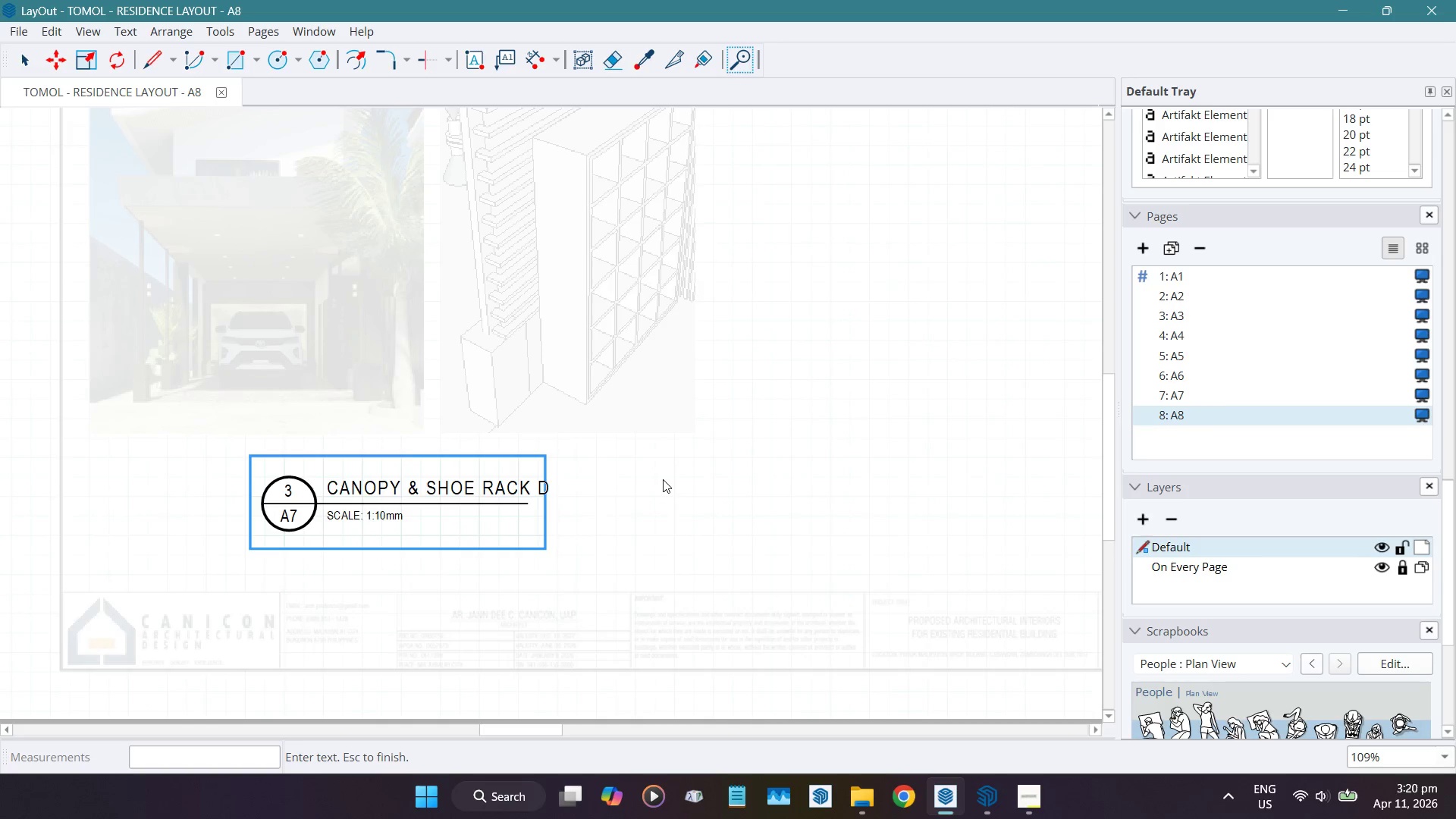 
key(Backspace)
 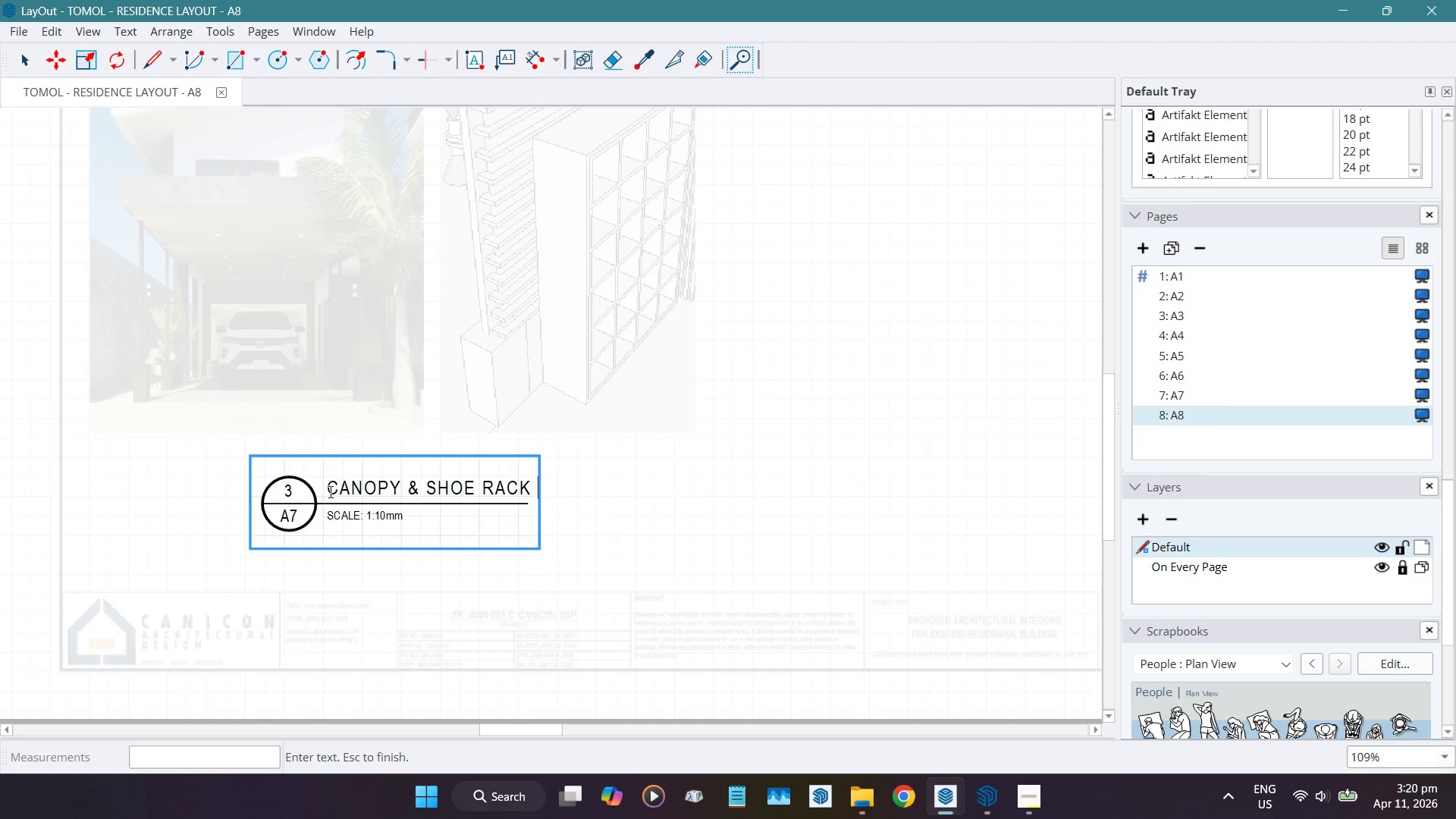 
wait(5.88)
 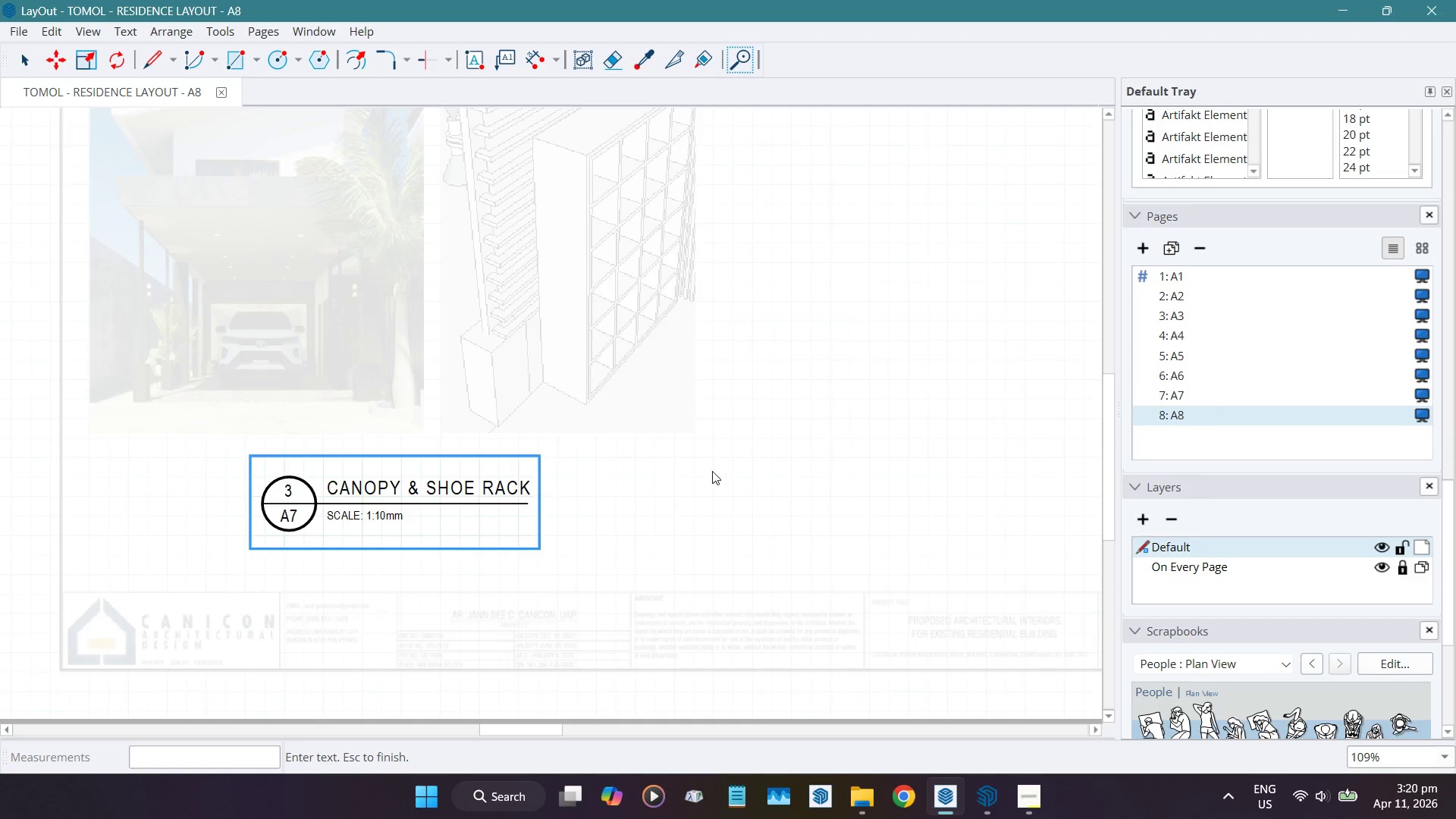 
left_click([329, 491])
 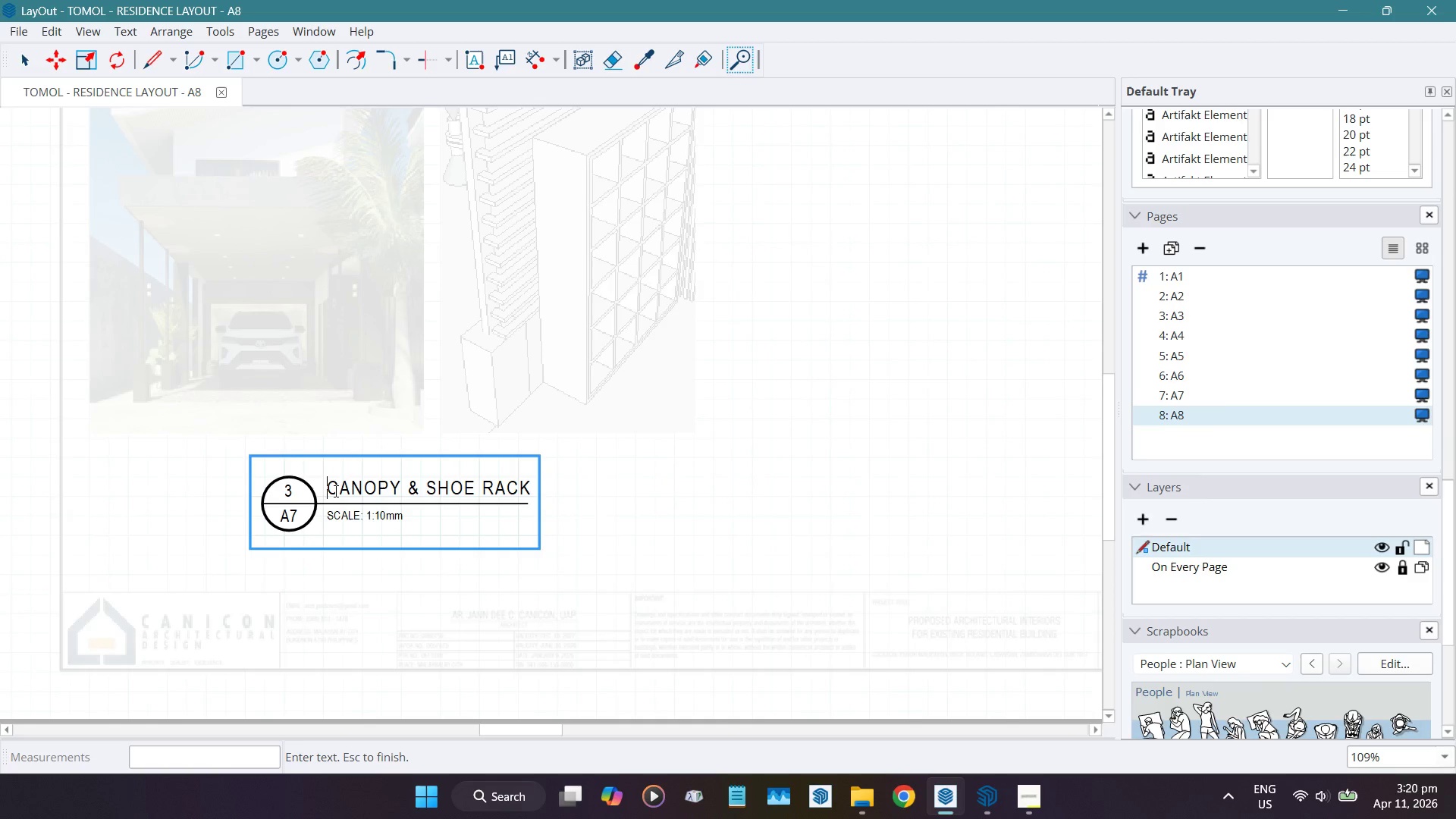 
type(entrance )
 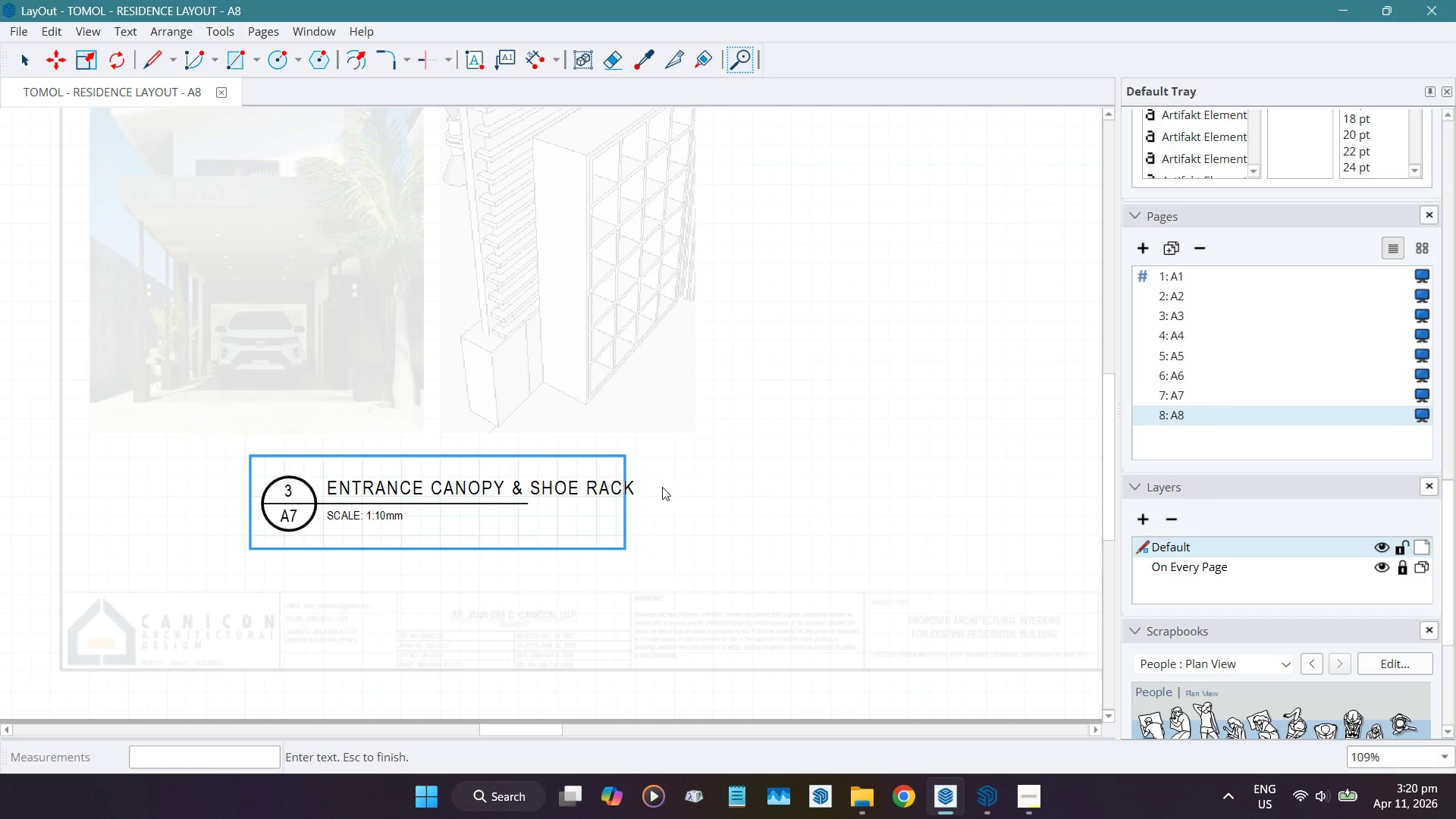 
left_click([614, 487])
 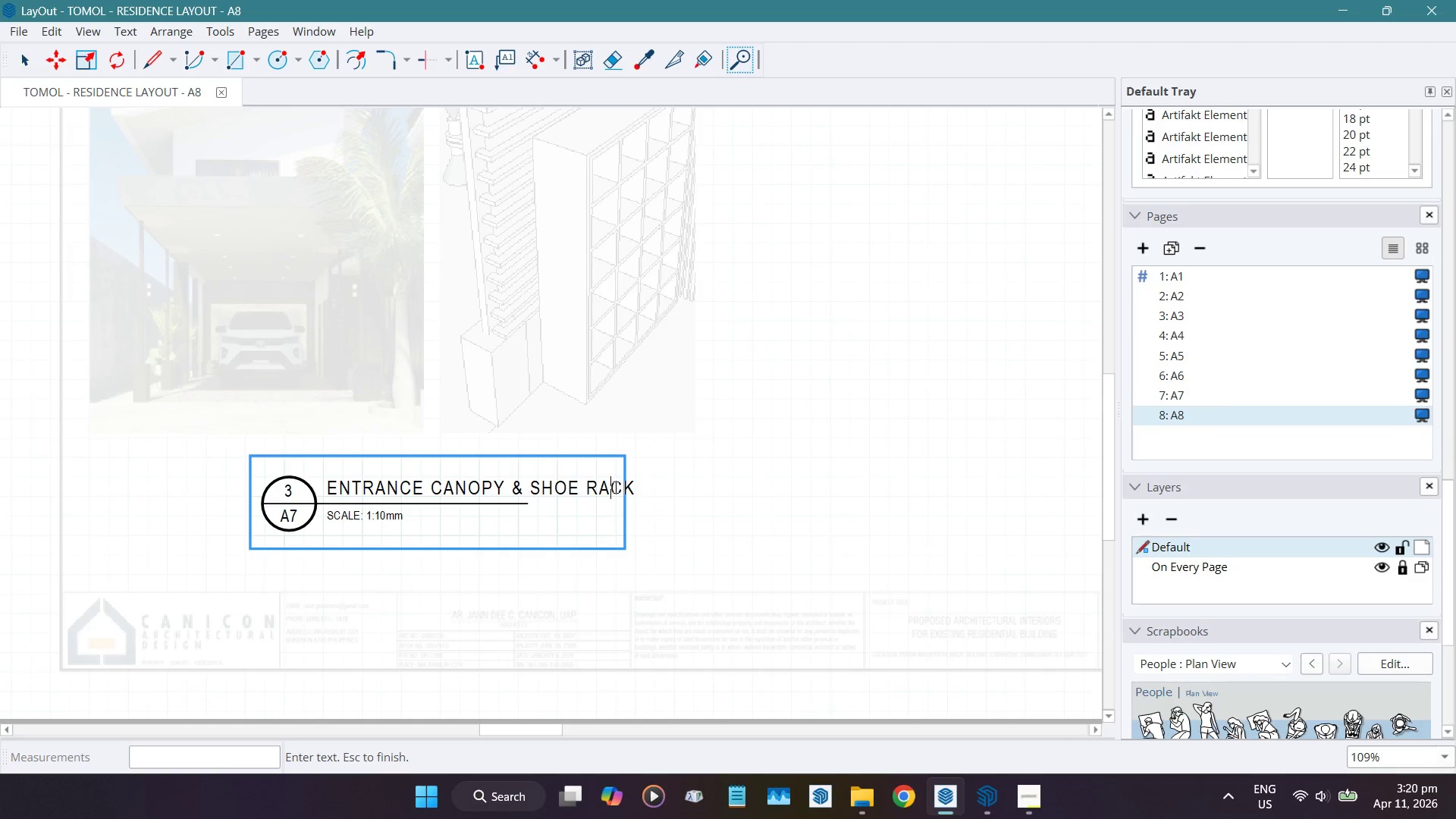 
key(ArrowRight)
 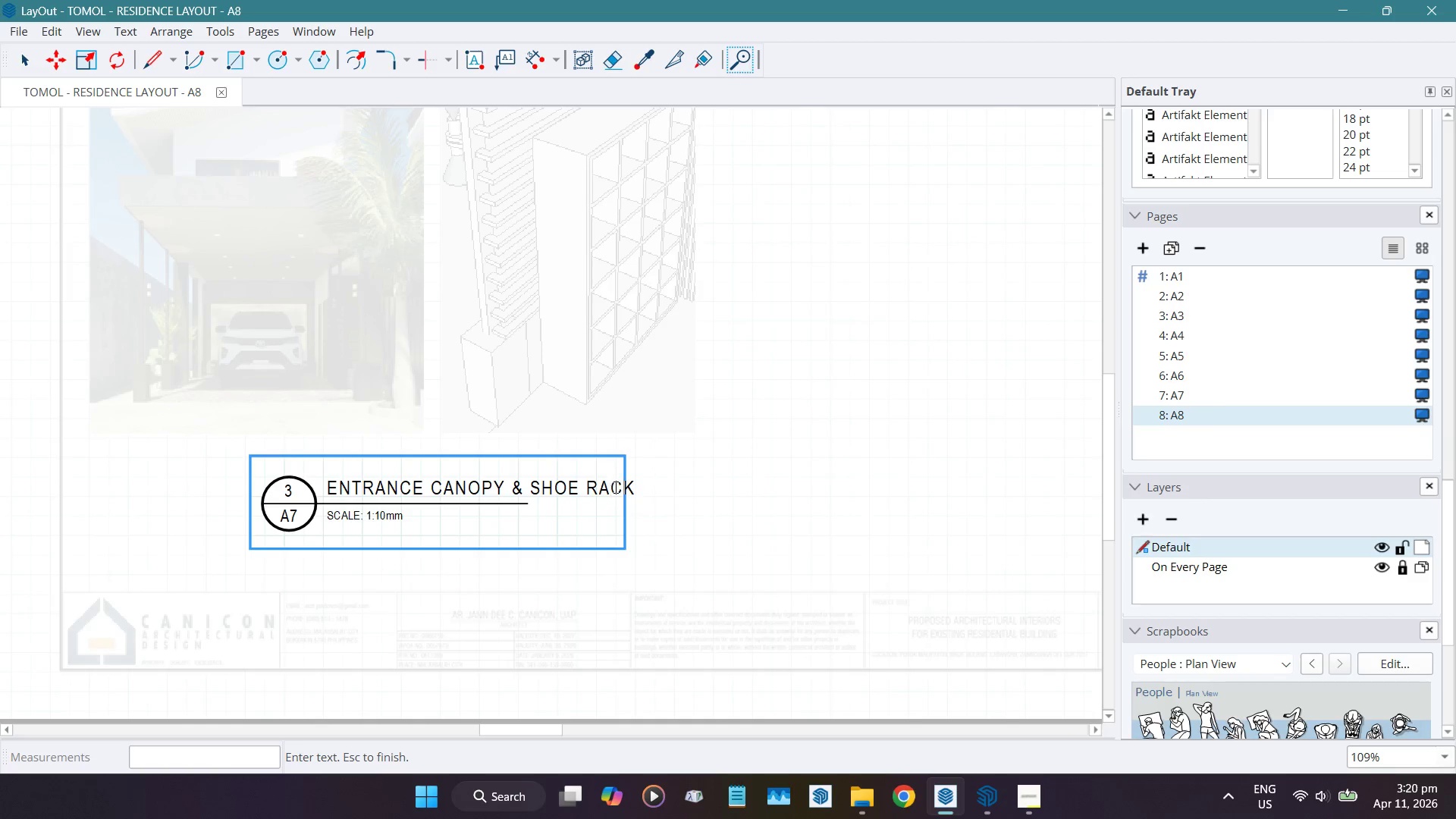 
key(ArrowRight)
 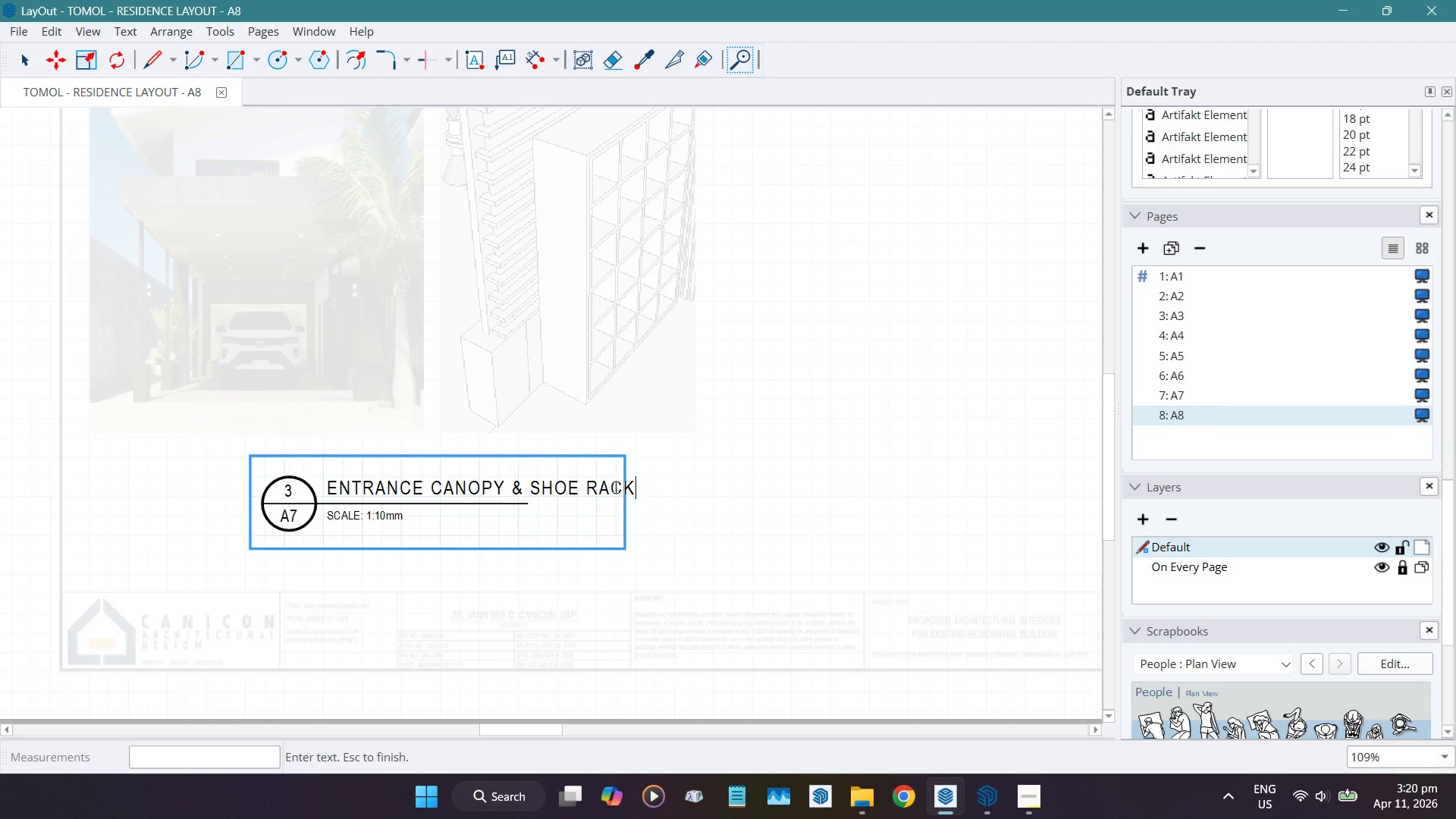 
key(ArrowRight)
 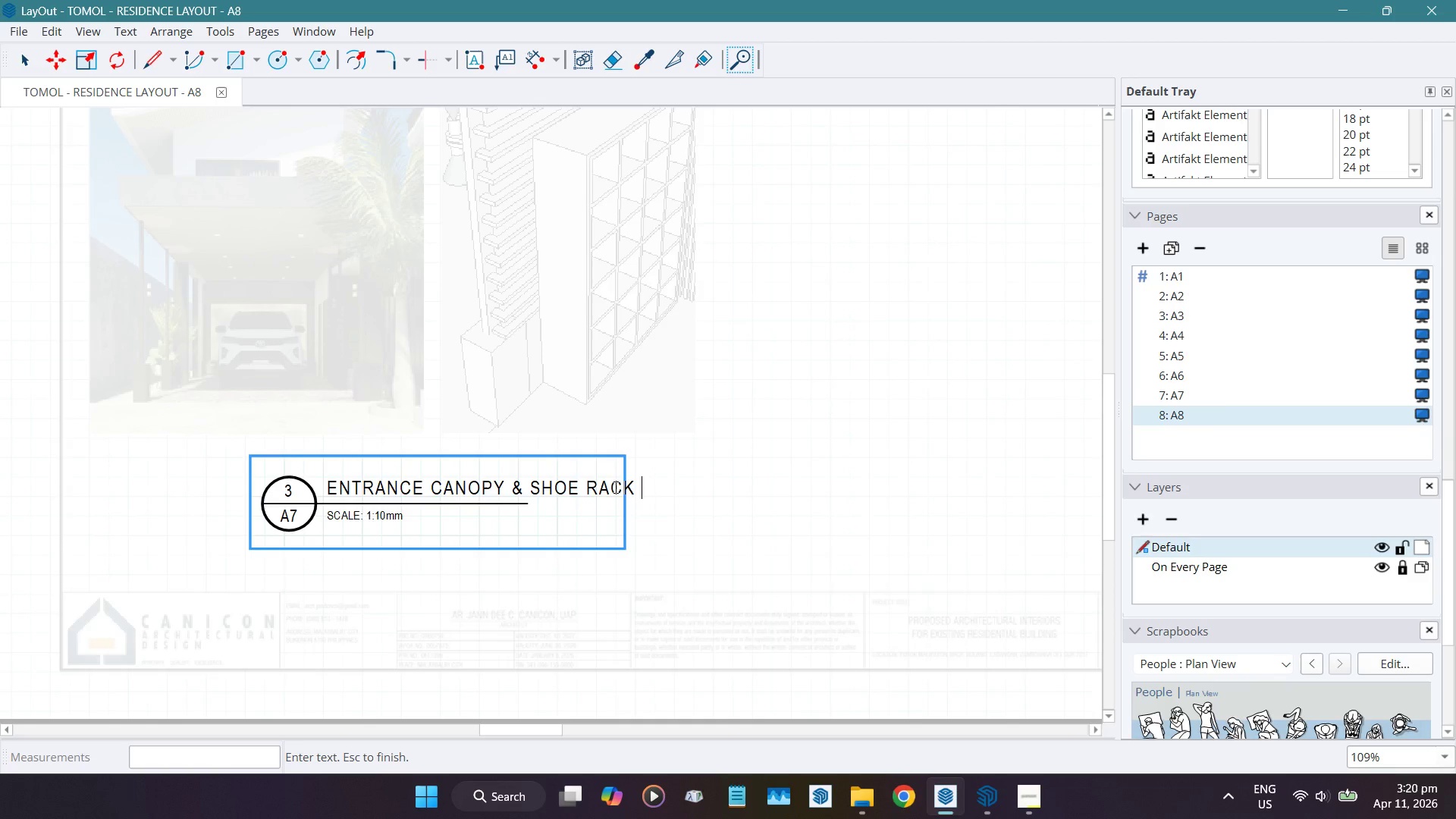 
type(perspectives)
 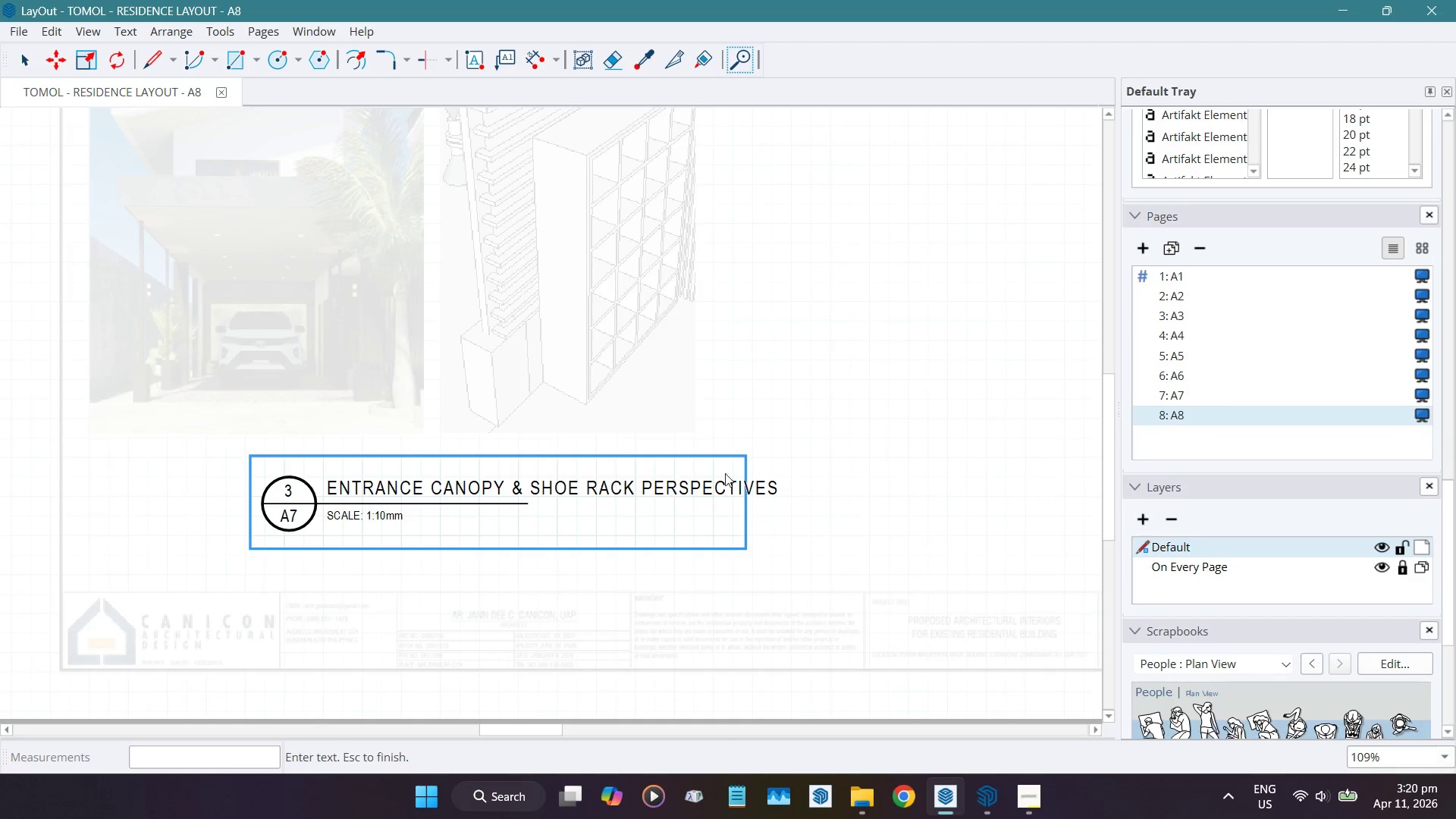 
left_click([755, 425])
 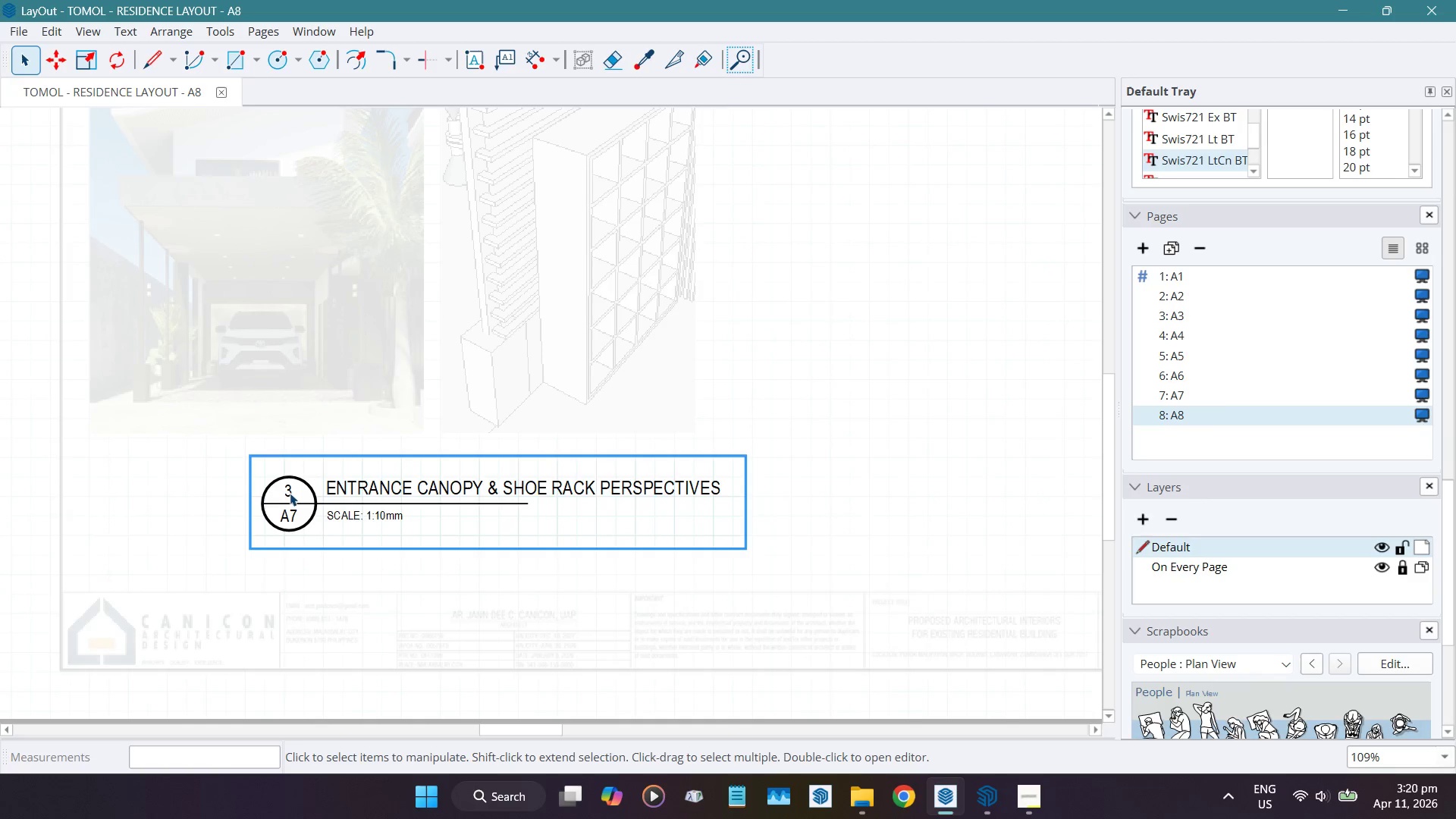 
double_click([288, 492])
 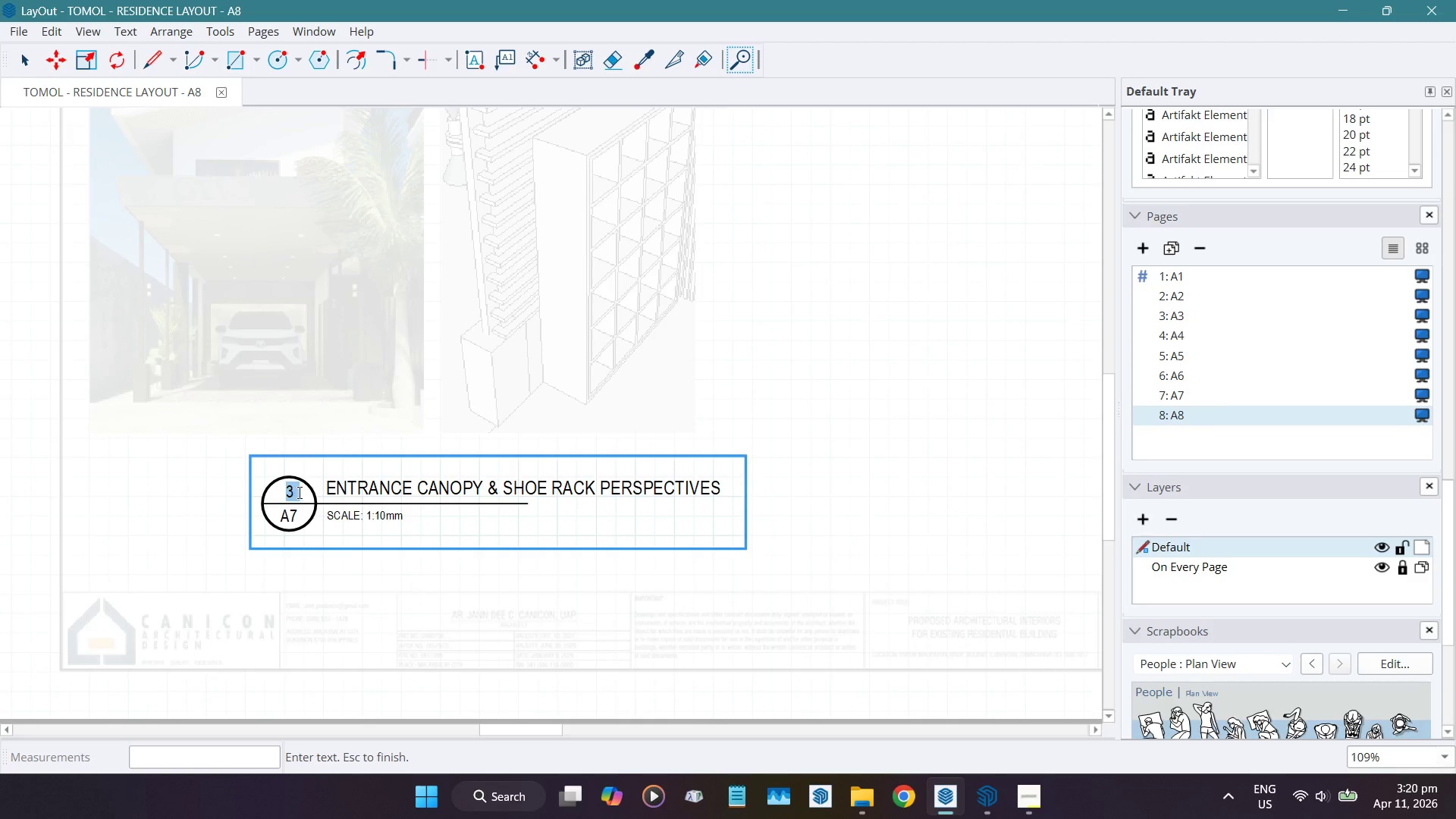 
key(1)
 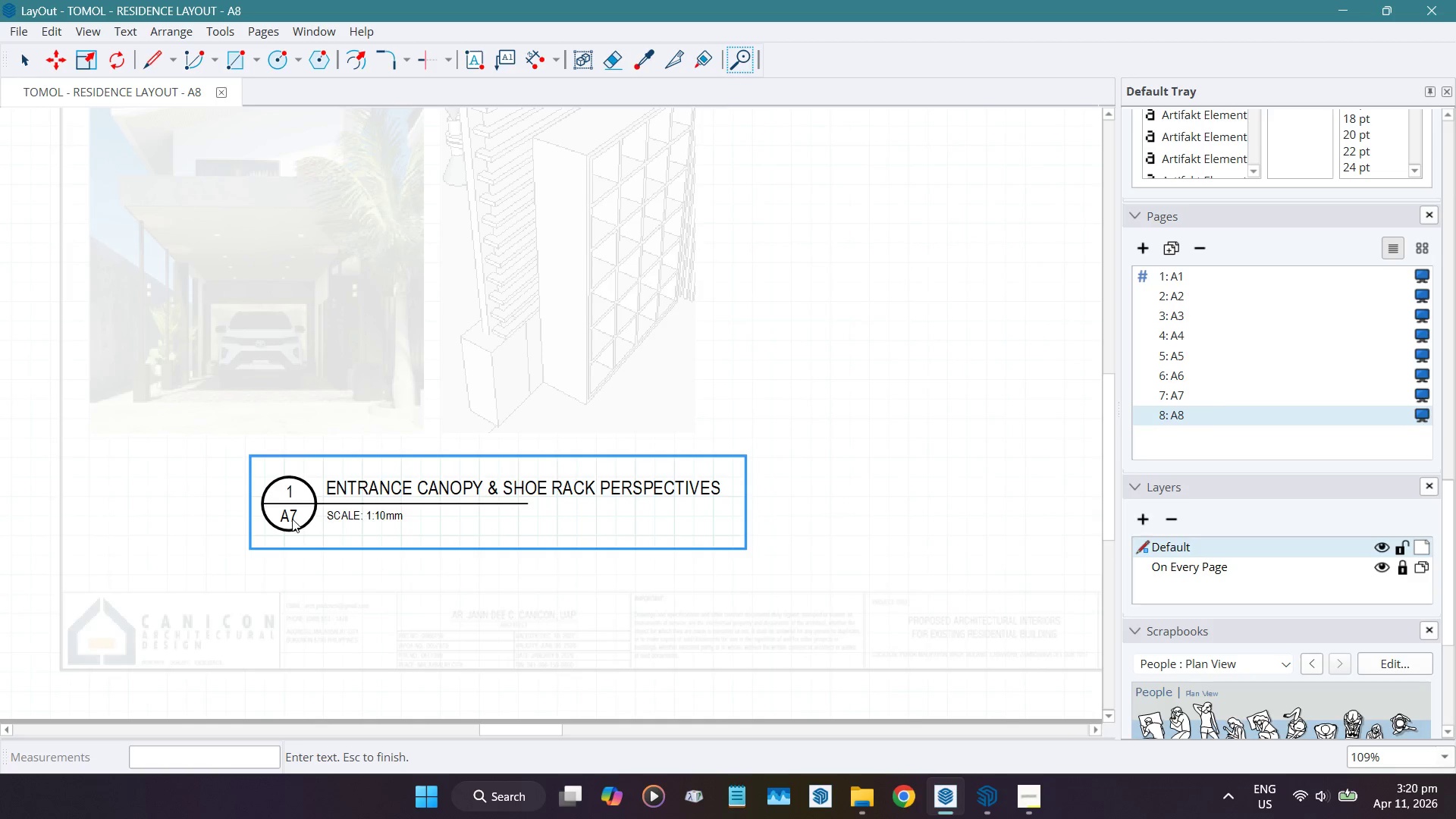 
double_click([292, 517])
 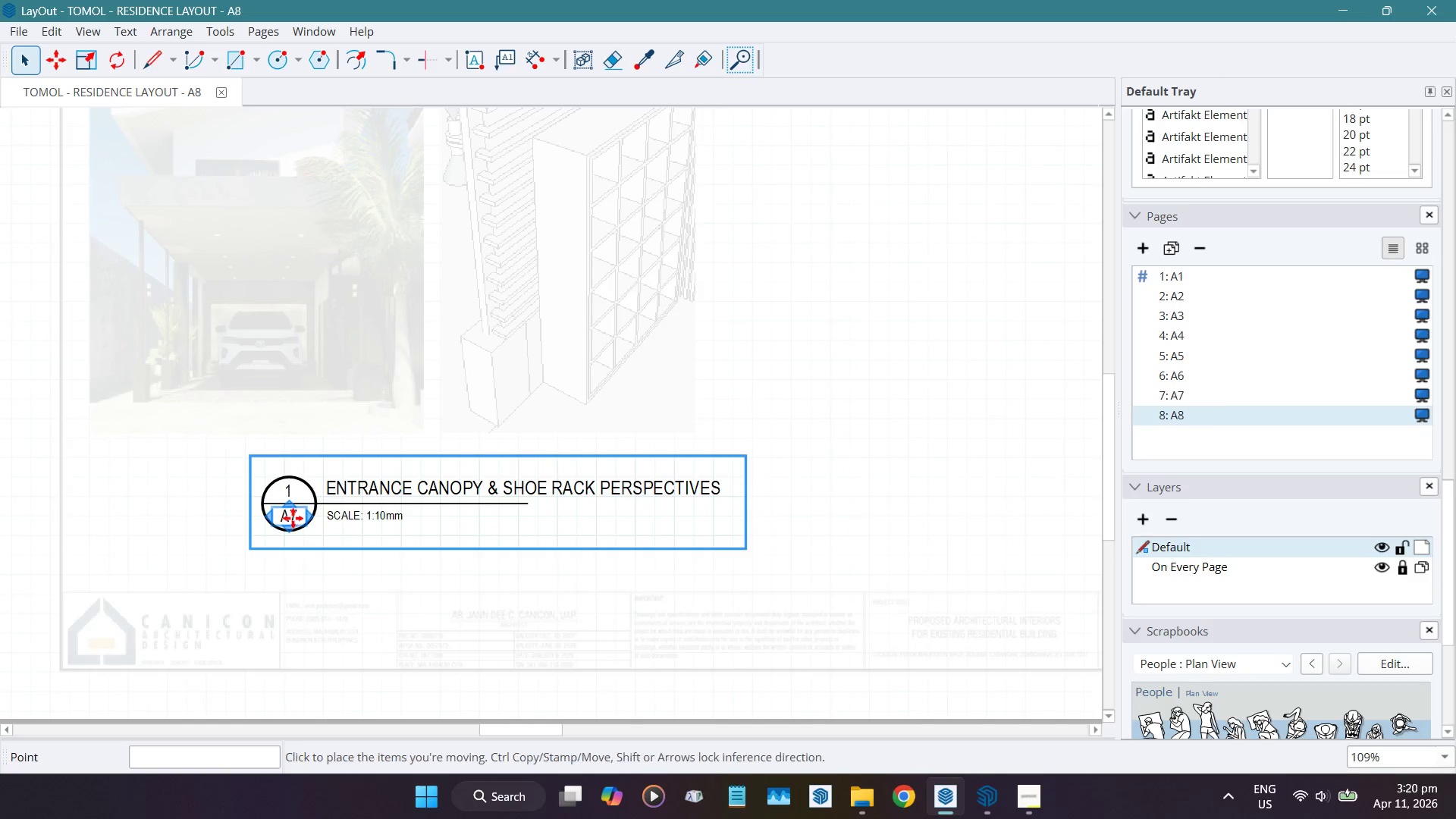 
double_click([292, 517])
 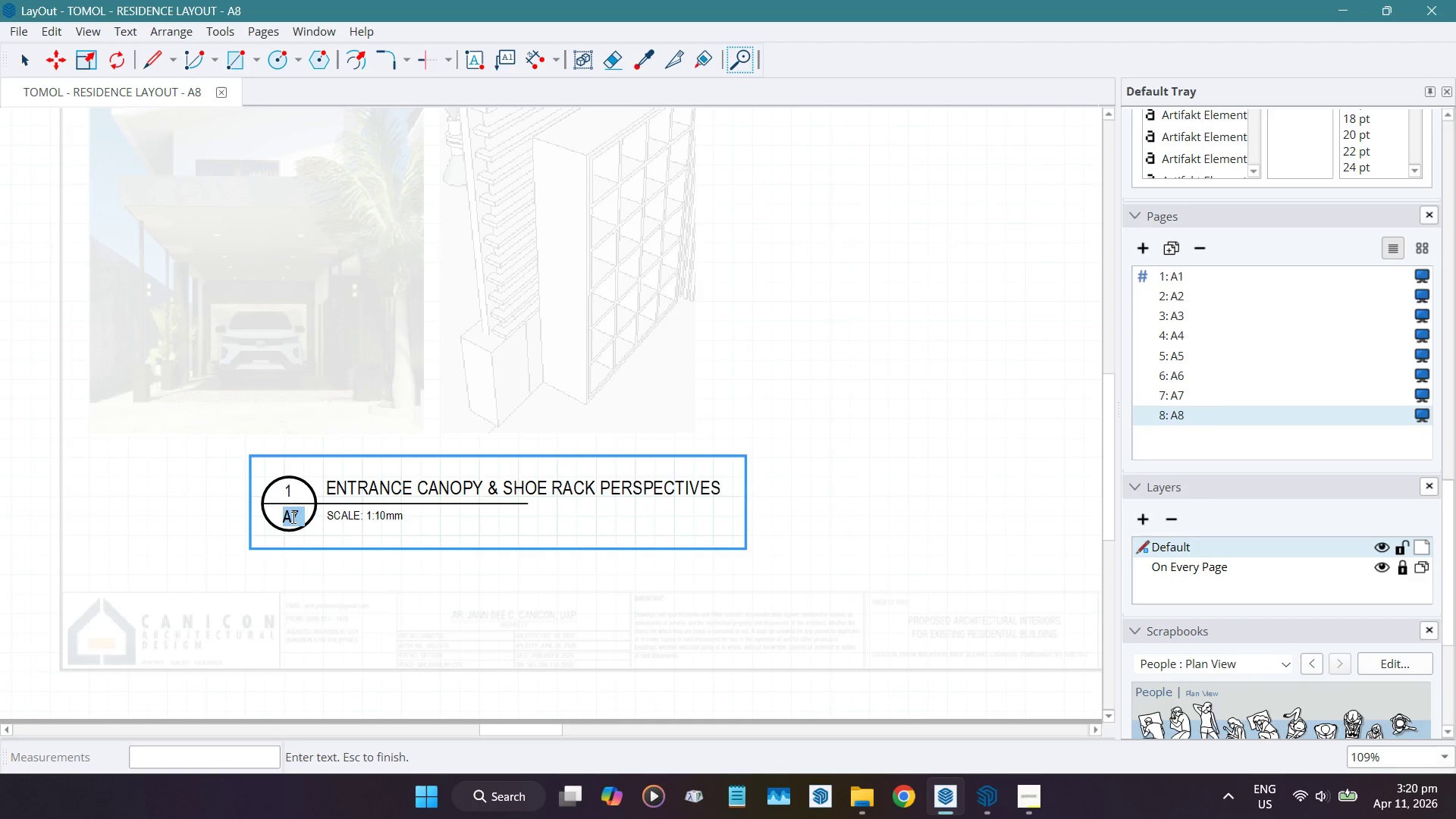 
type(a8)
 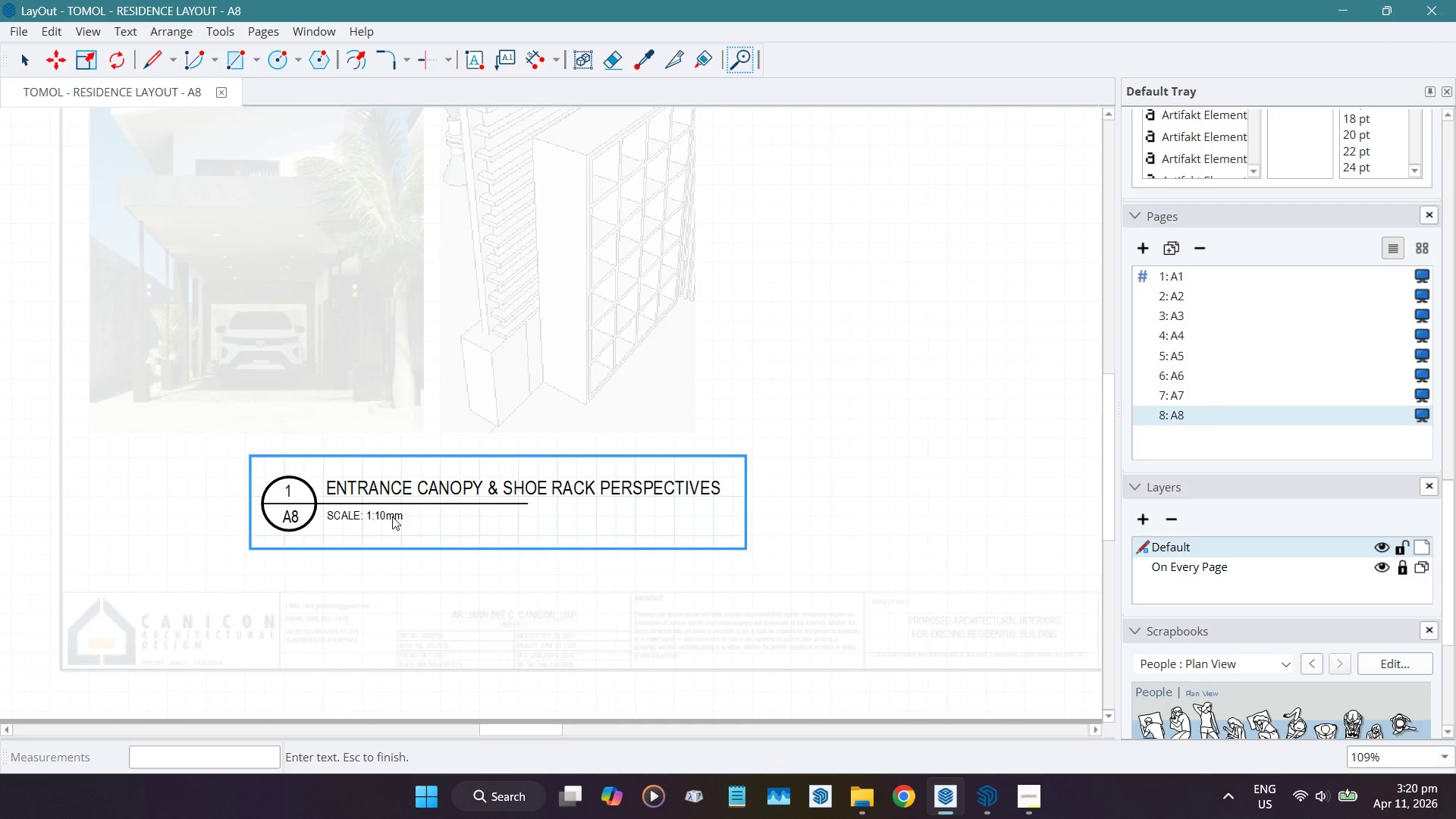 
double_click([392, 516])
 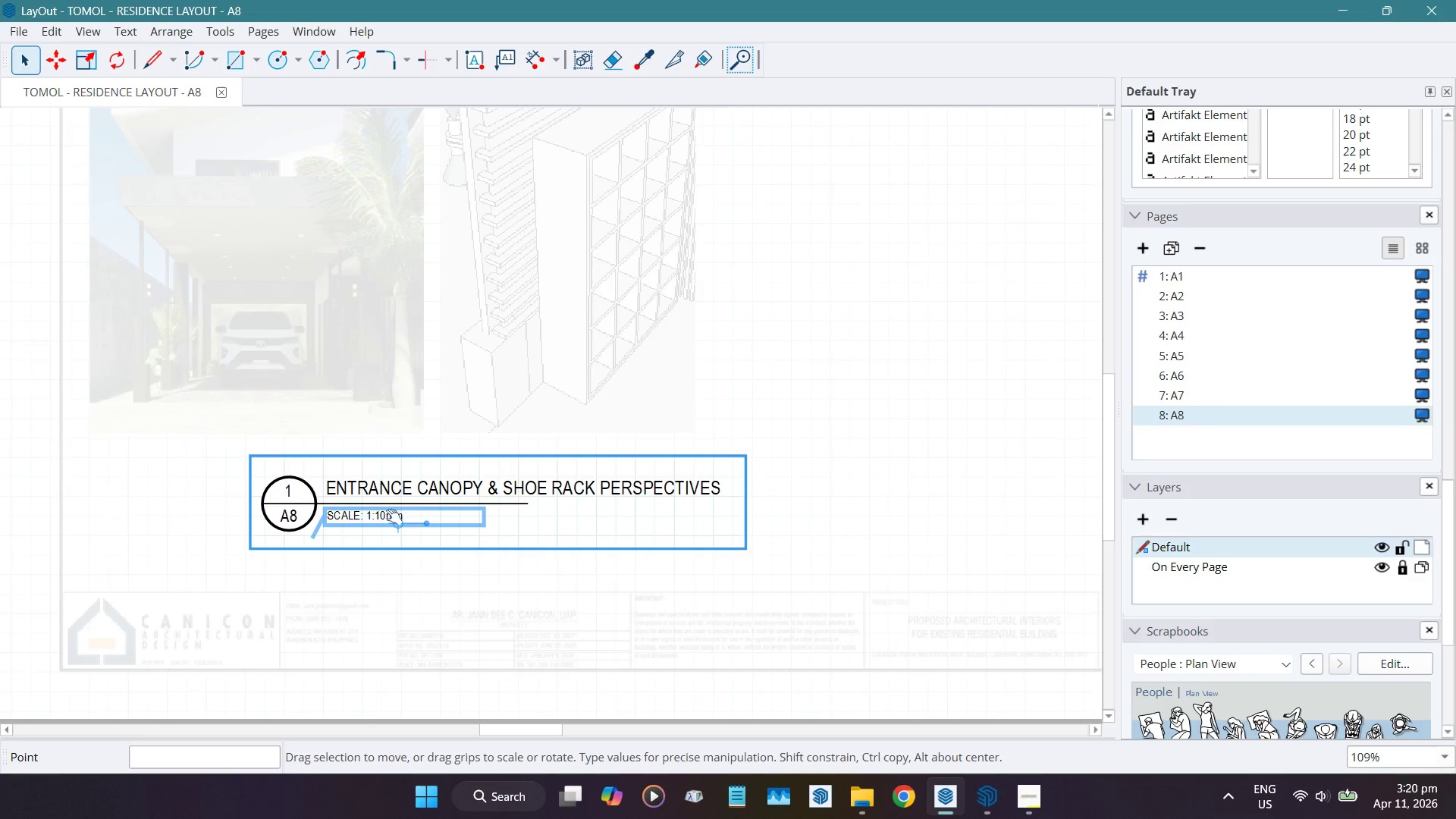 
double_click([392, 516])
 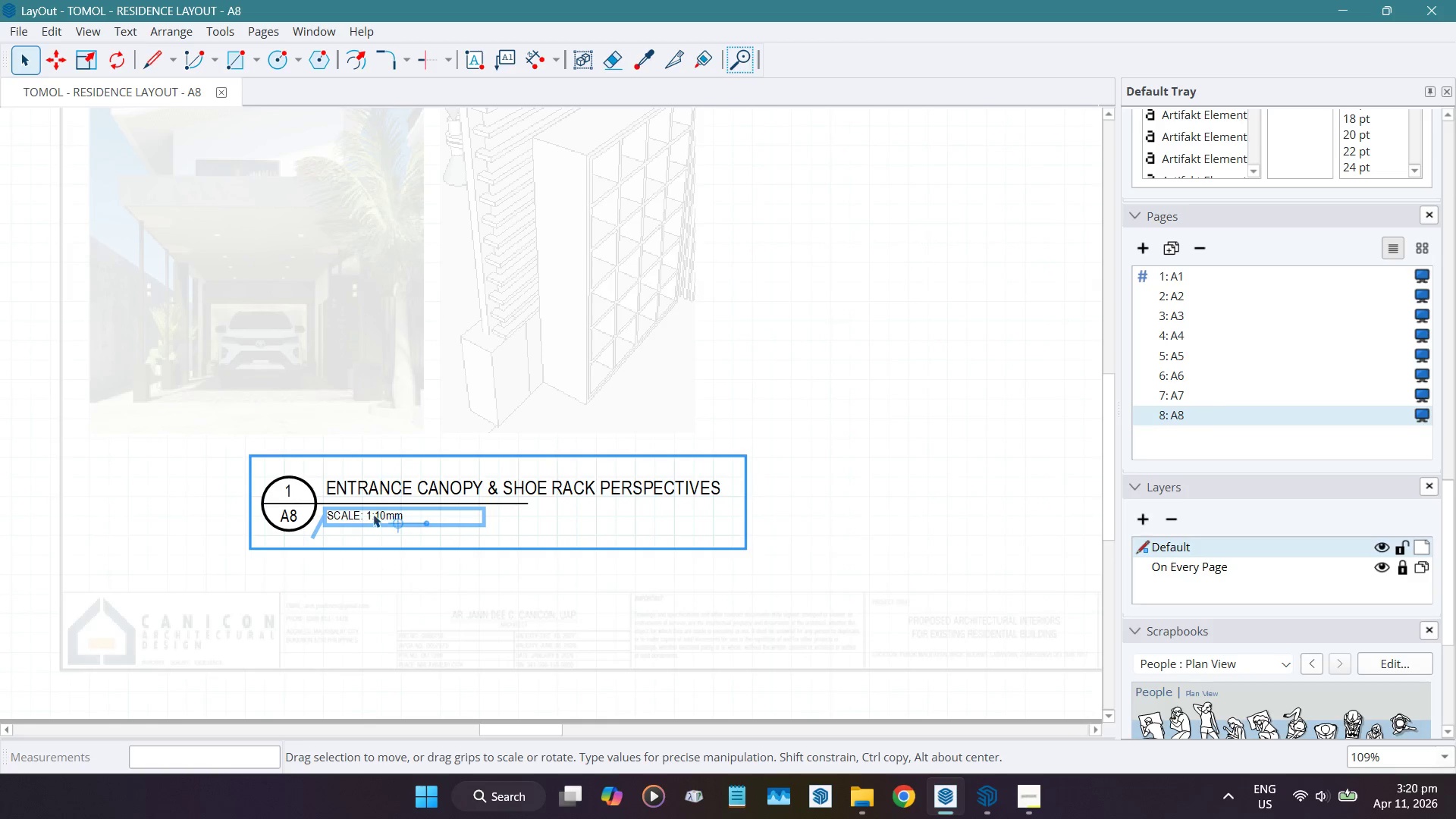 
left_click([373, 514])
 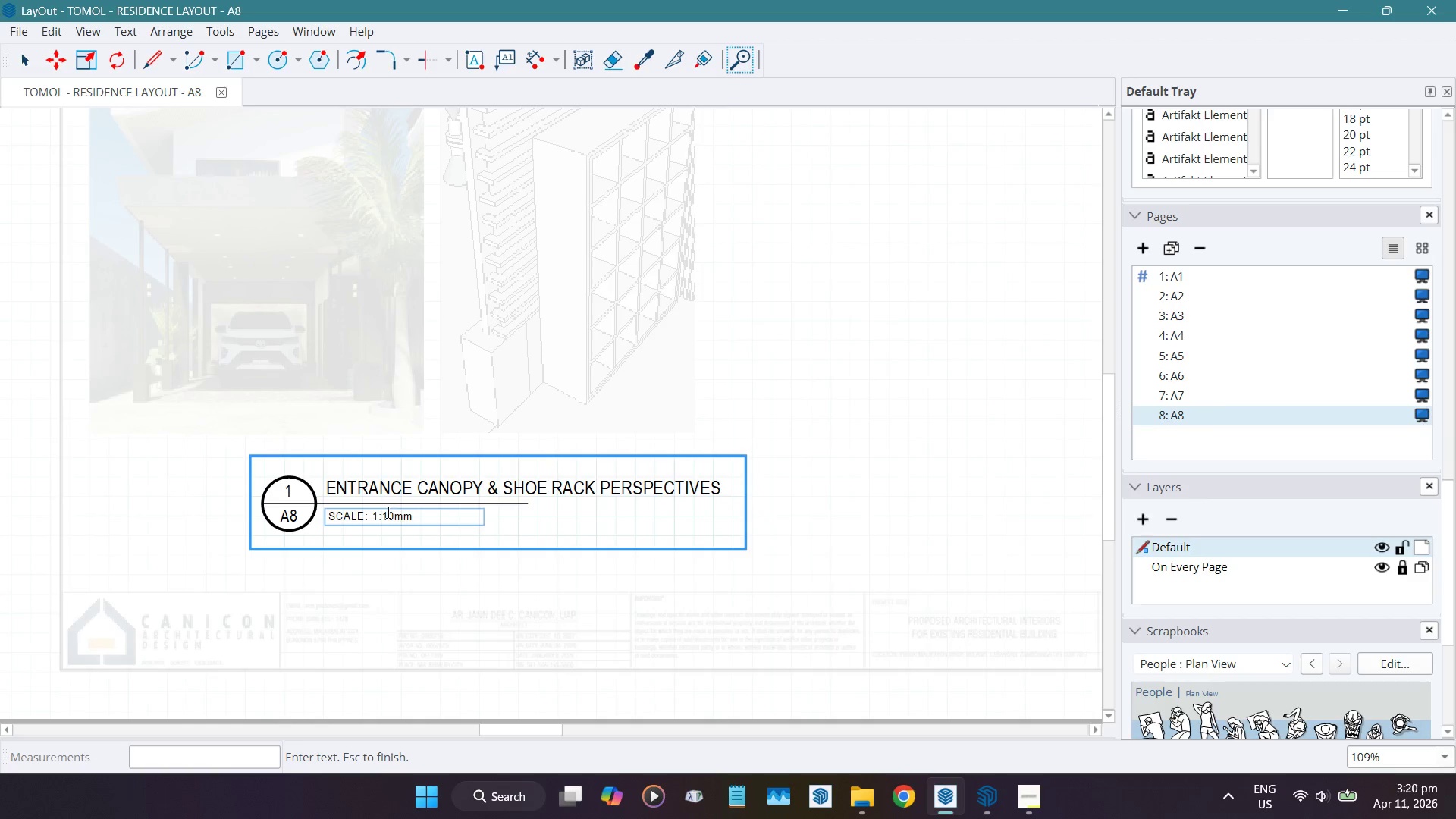 
type([Delete][Delete][Delete][Delete][Delete][Delete][Delete]nts)
 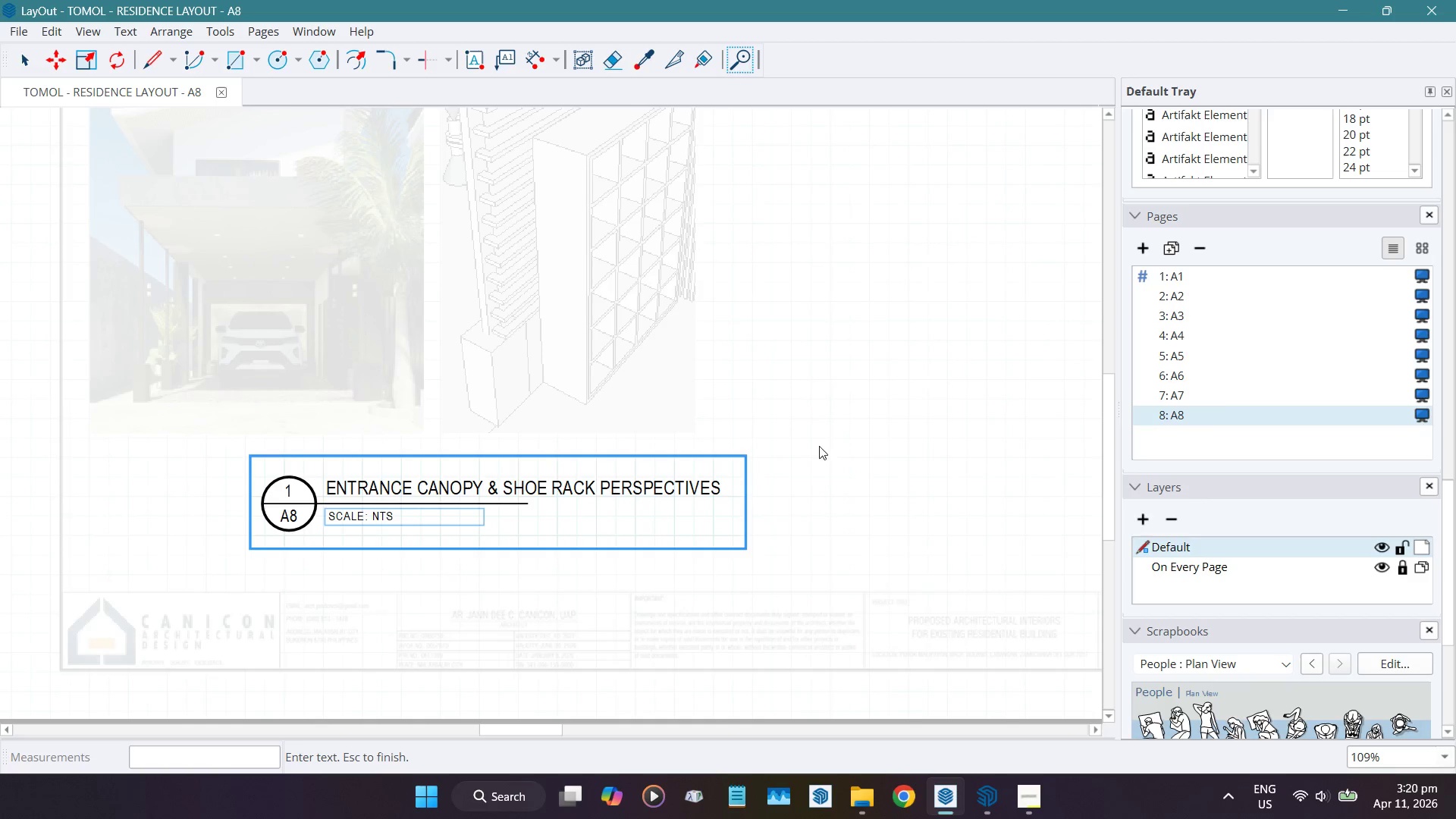 
left_click([873, 434])
 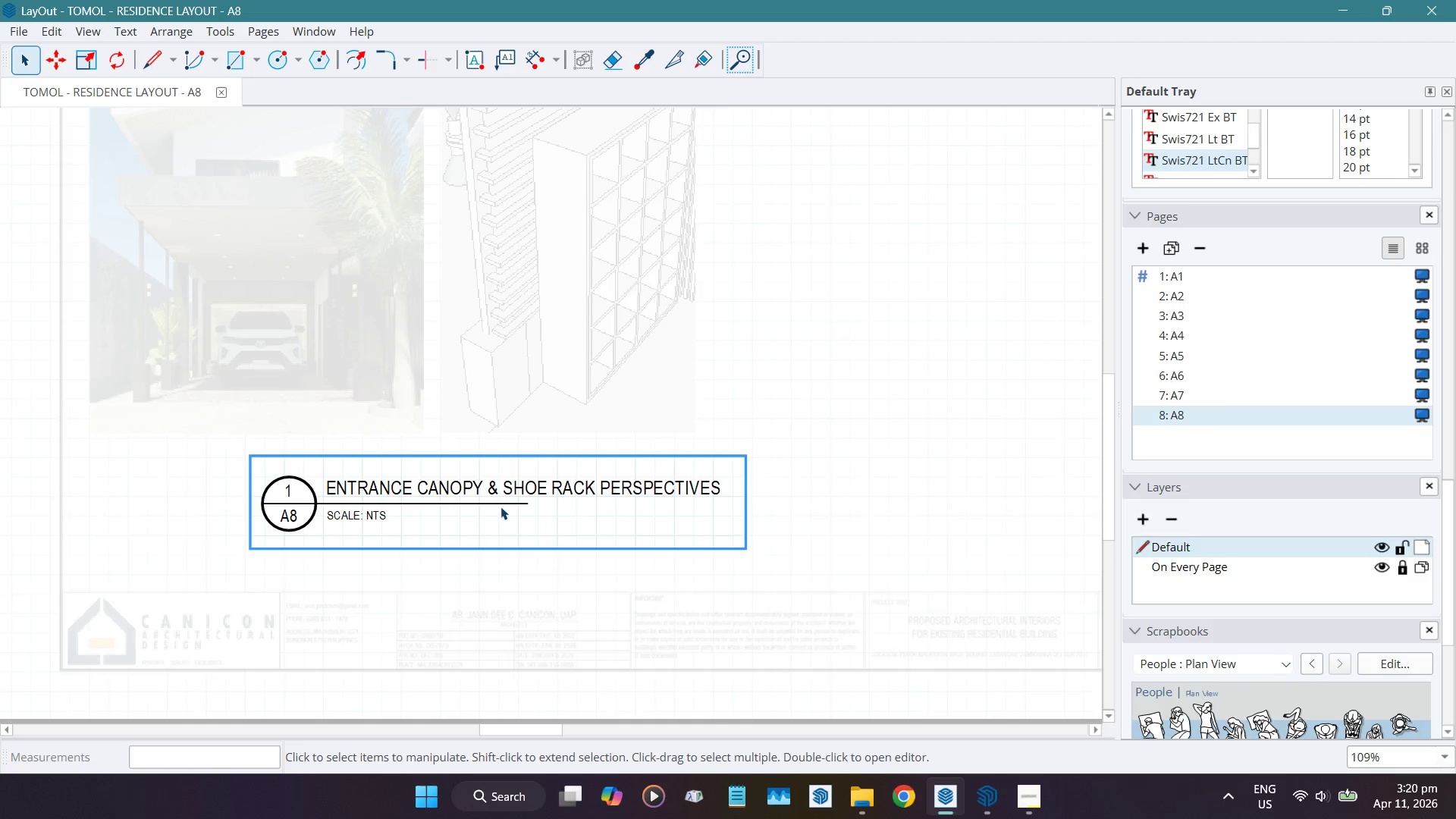 
left_click([509, 503])
 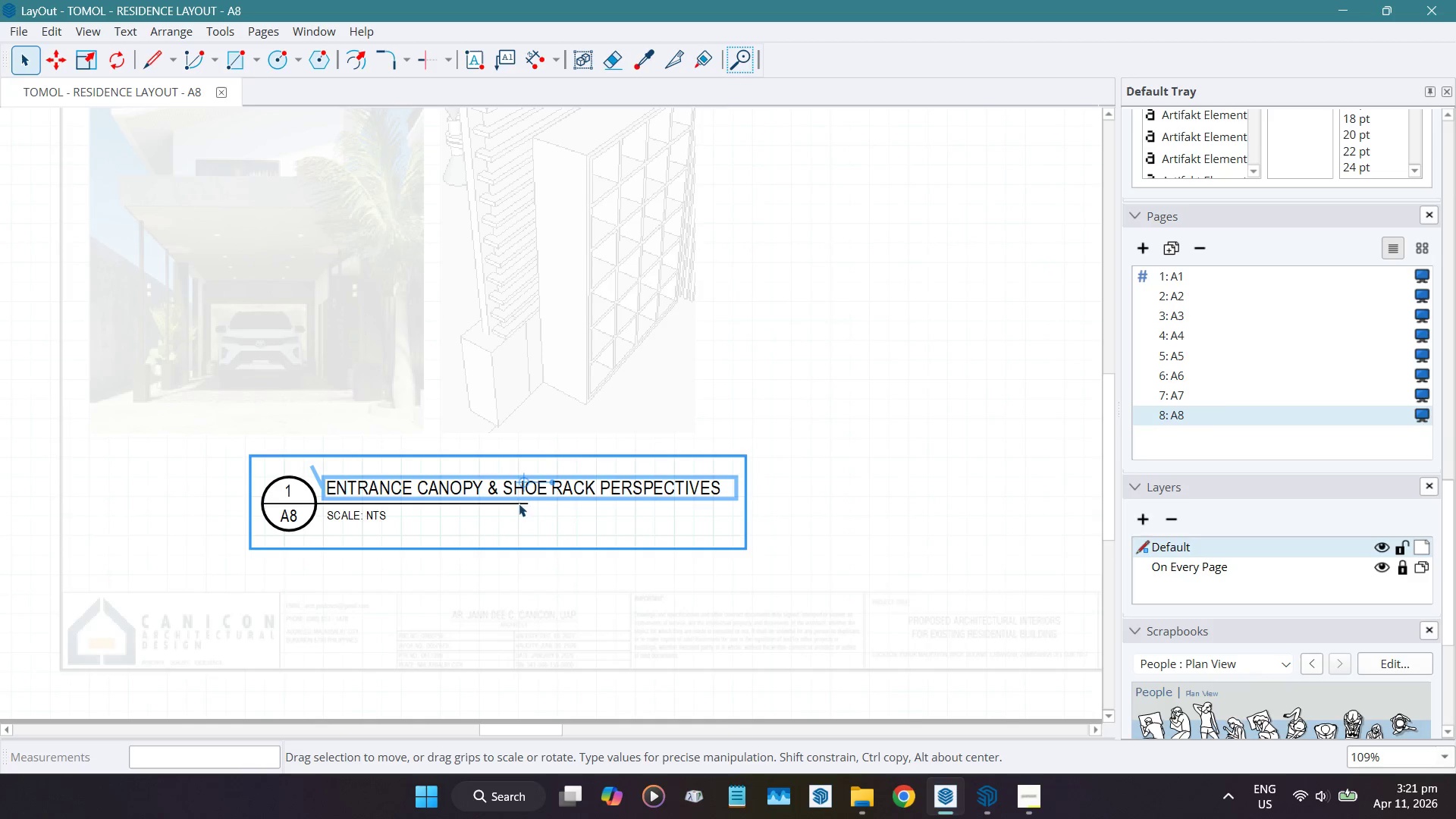 
left_click([517, 504])
 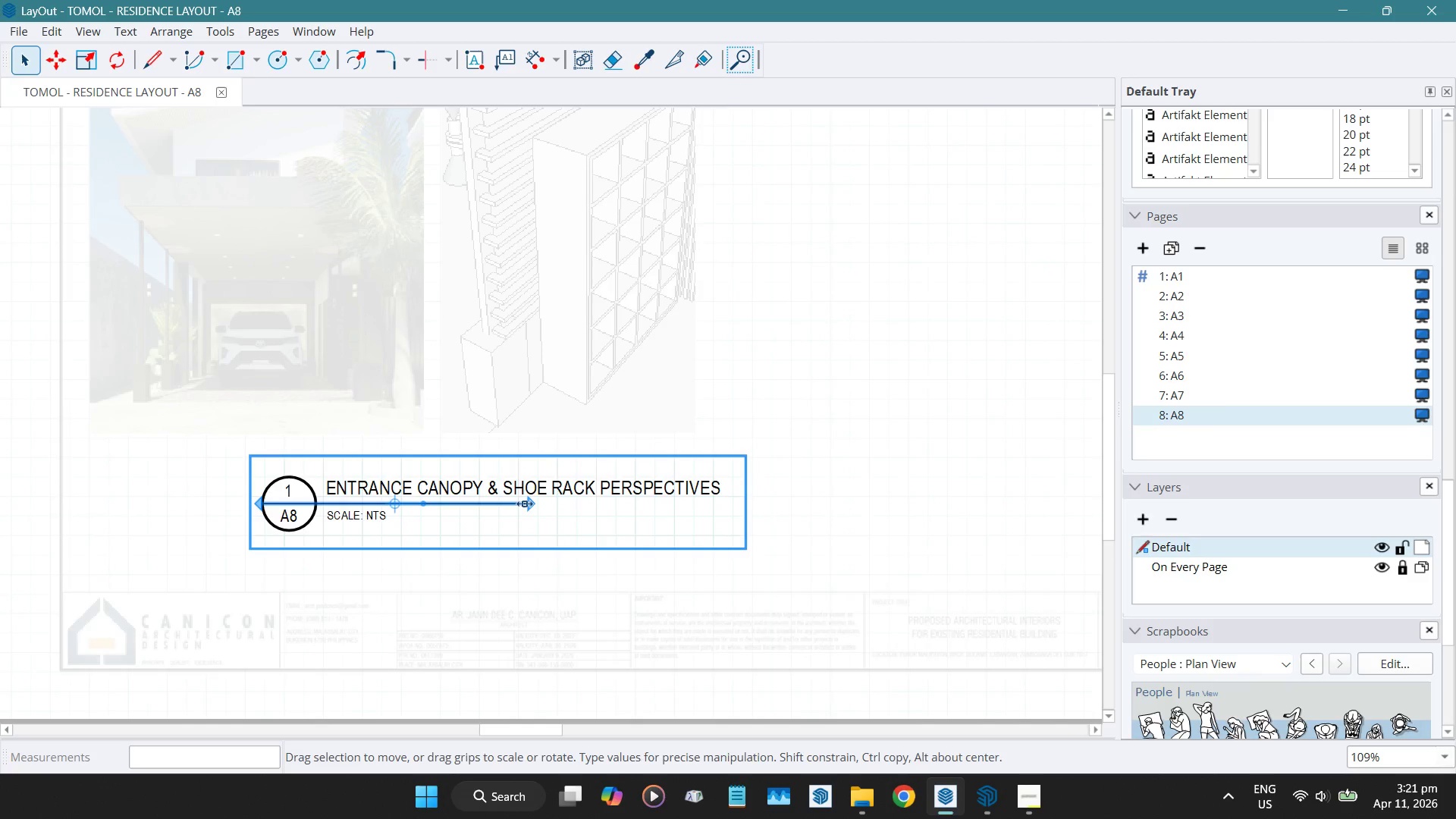 
left_click_drag(start_coordinate=[524, 503], to_coordinate=[729, 498])
 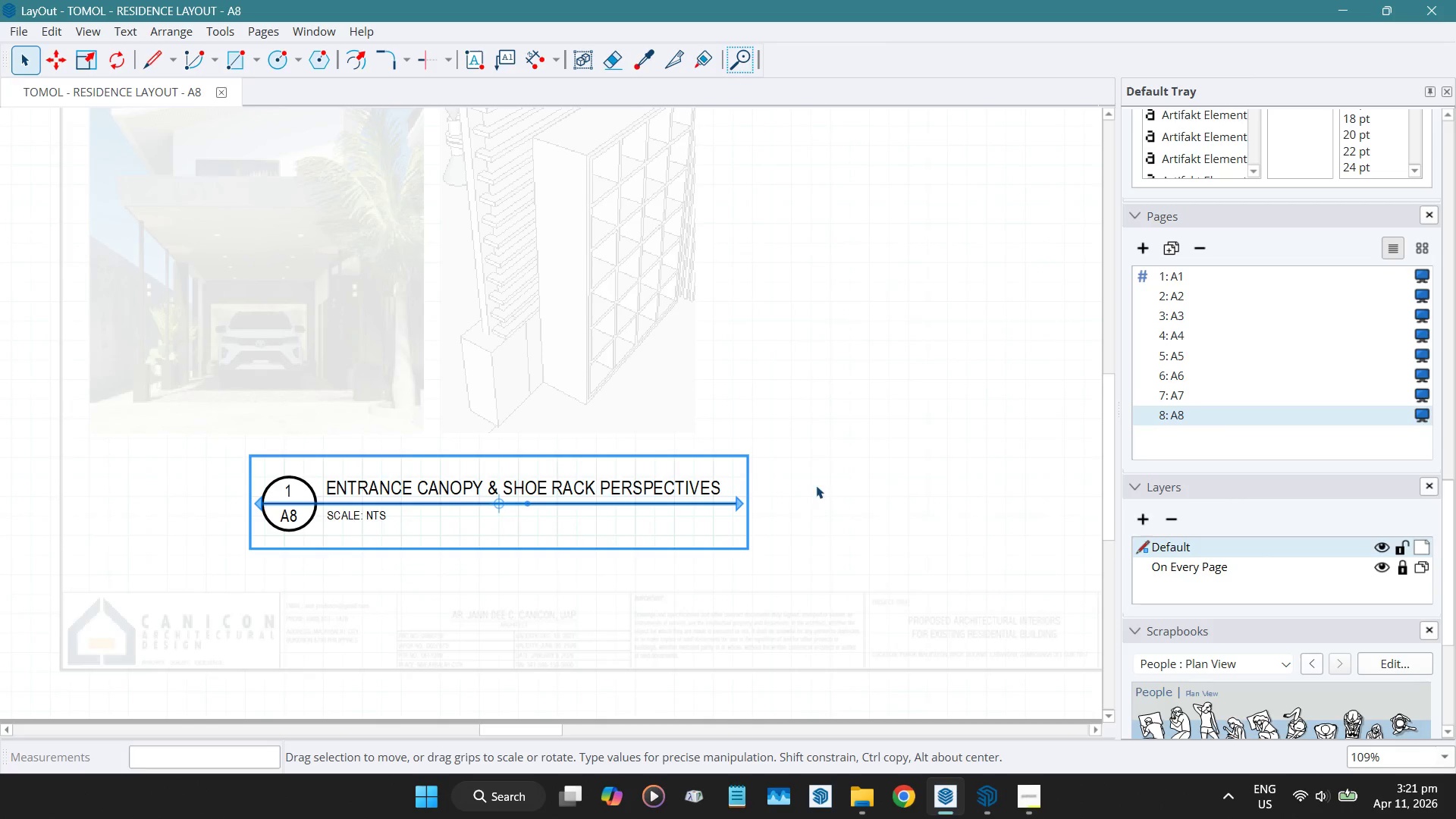 
left_click([818, 483])
 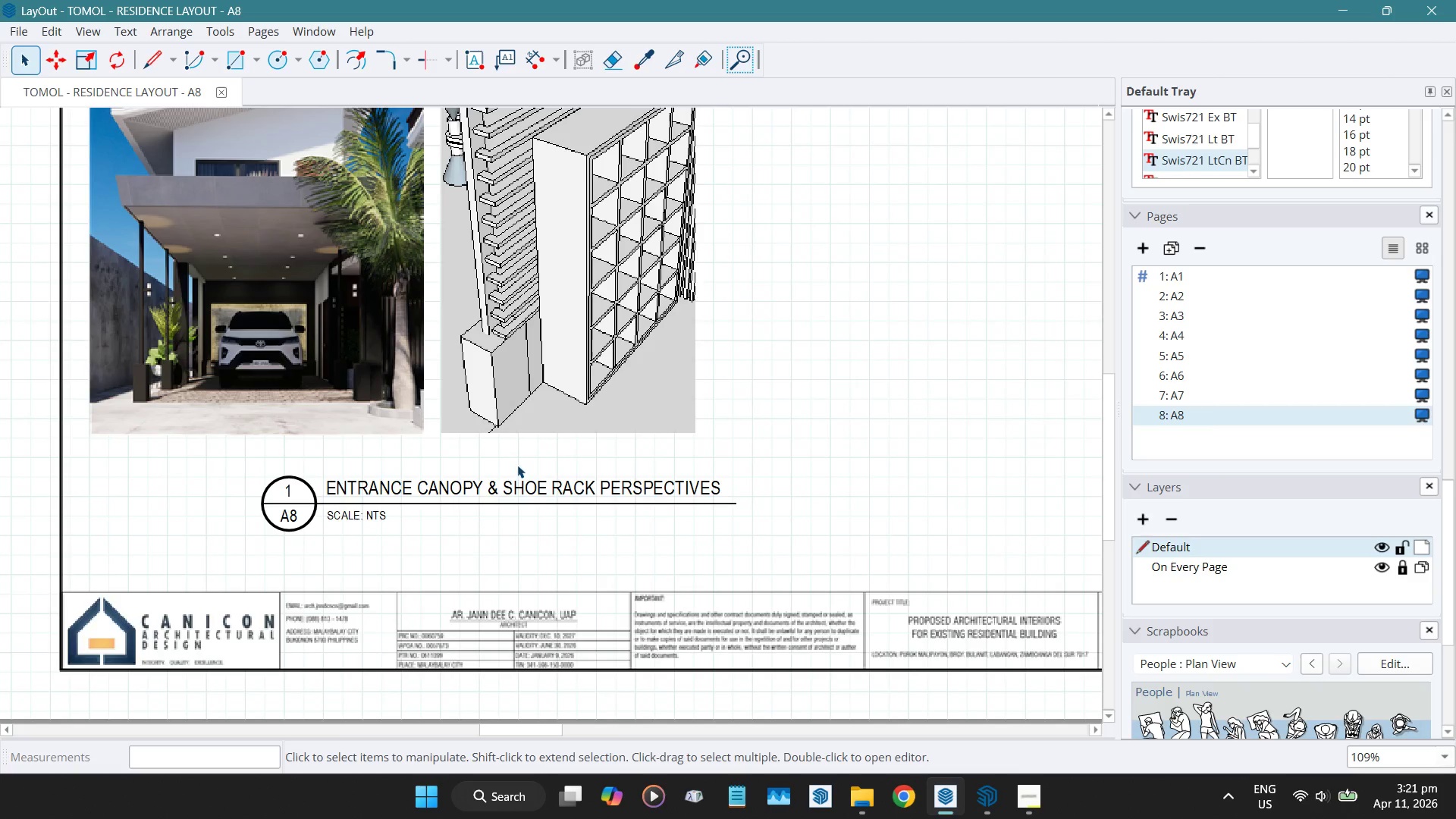 
left_click([482, 493])
 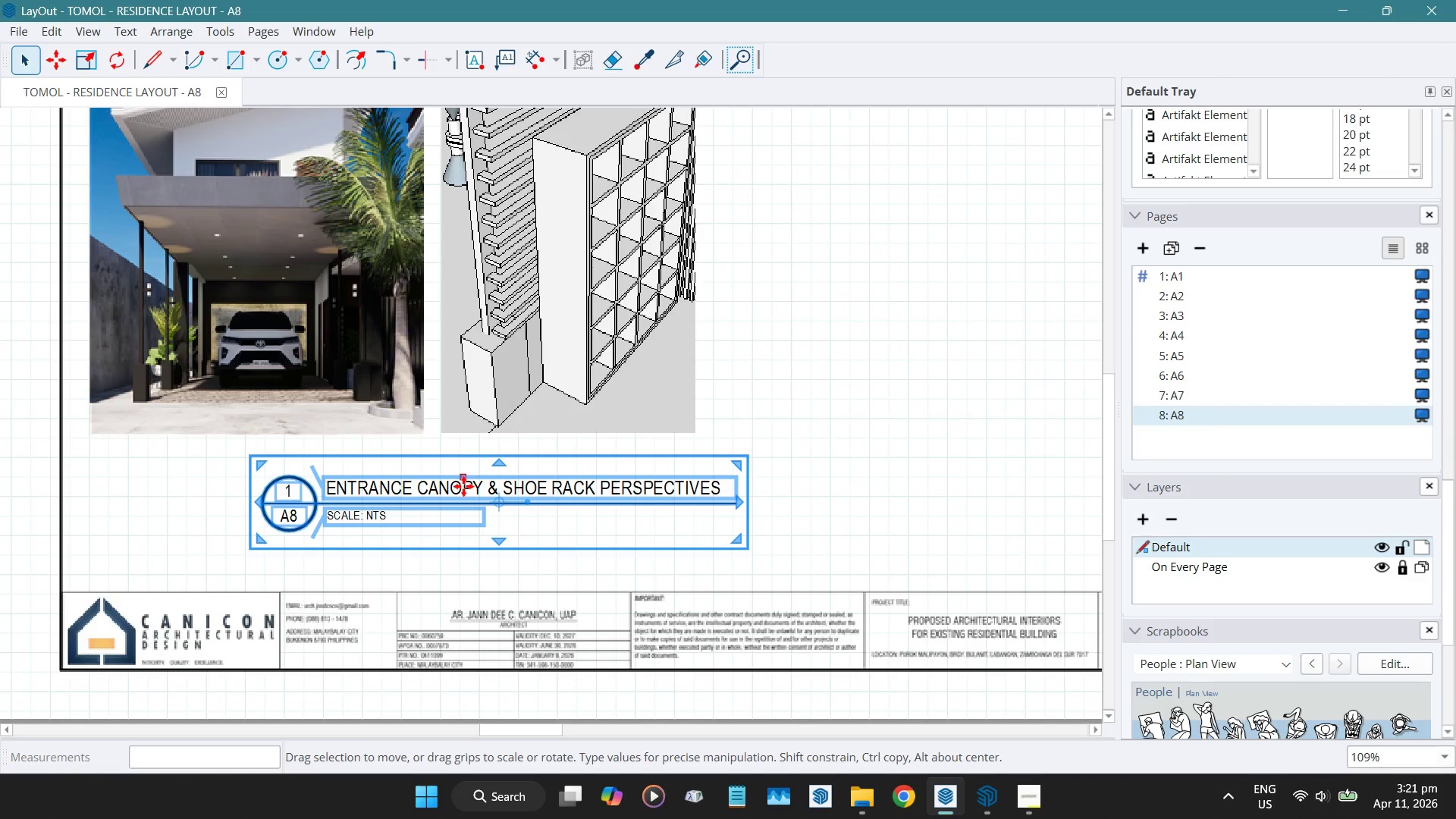 
left_click_drag(start_coordinate=[463, 485], to_coordinate=[347, 472])
 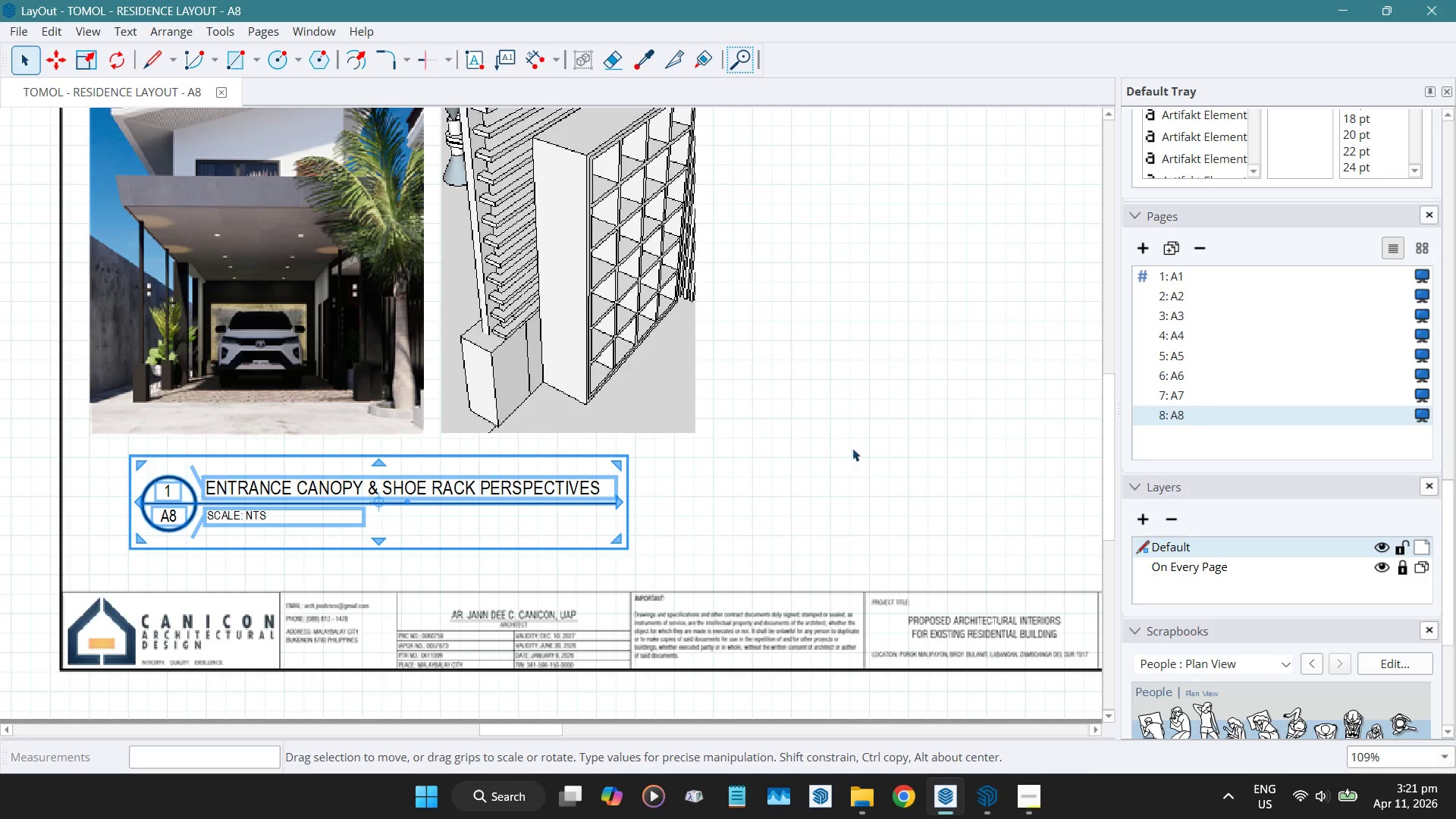 
scroll: coordinate [340, 560], scroll_direction: down, amount: 10.0
 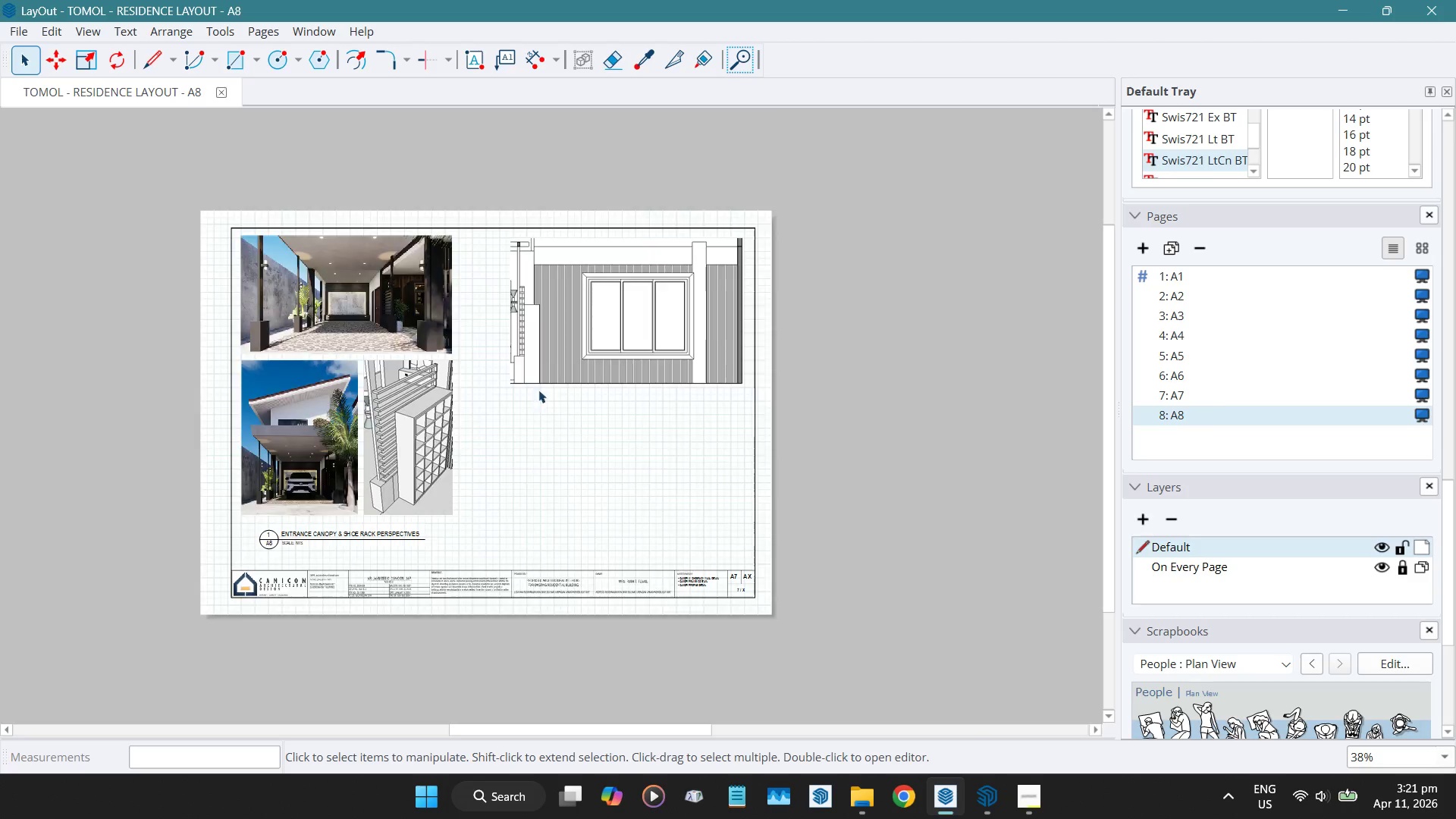 
scroll: coordinate [635, 317], scroll_direction: up, amount: 4.0
 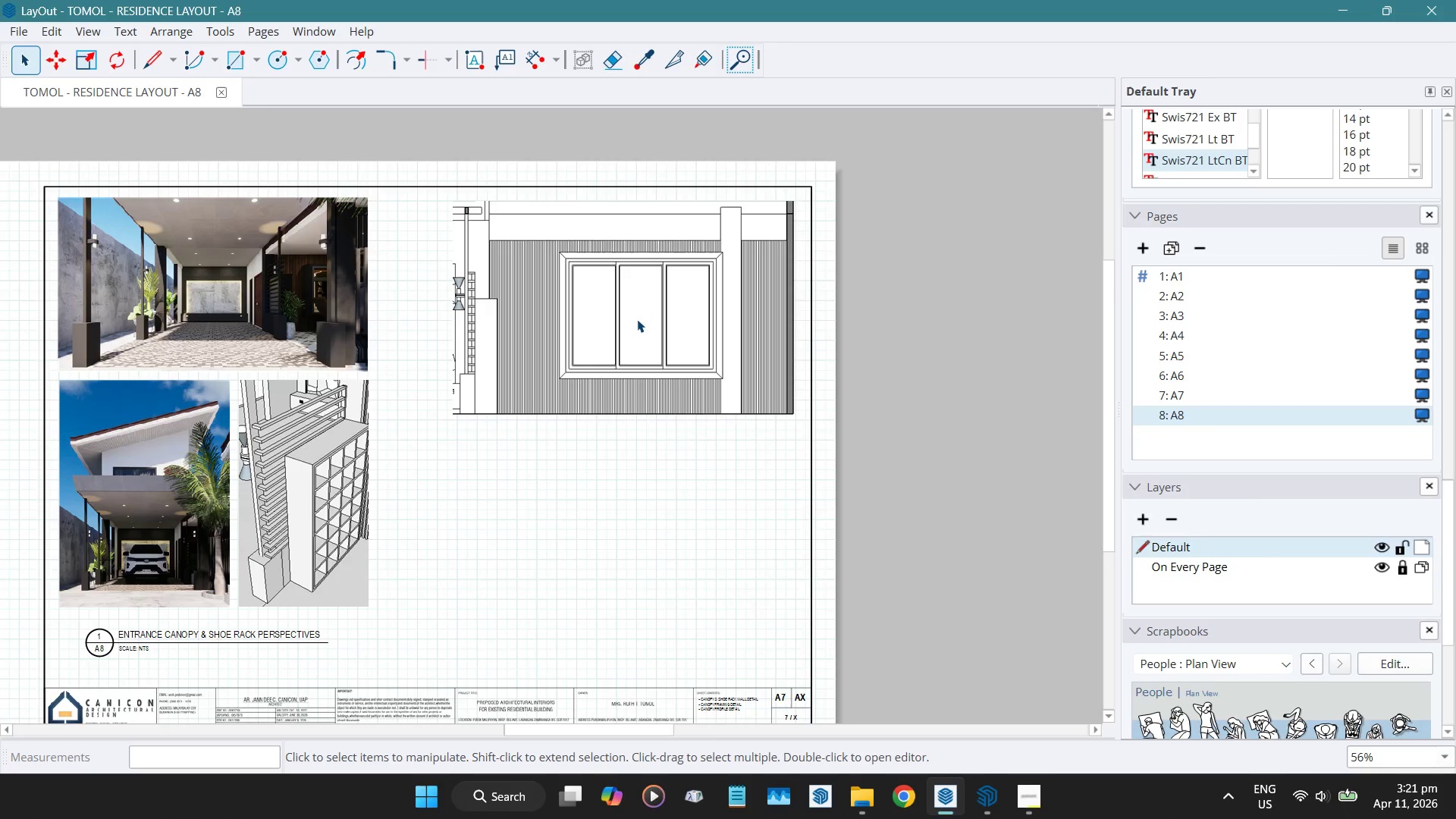 
left_click([637, 319])
 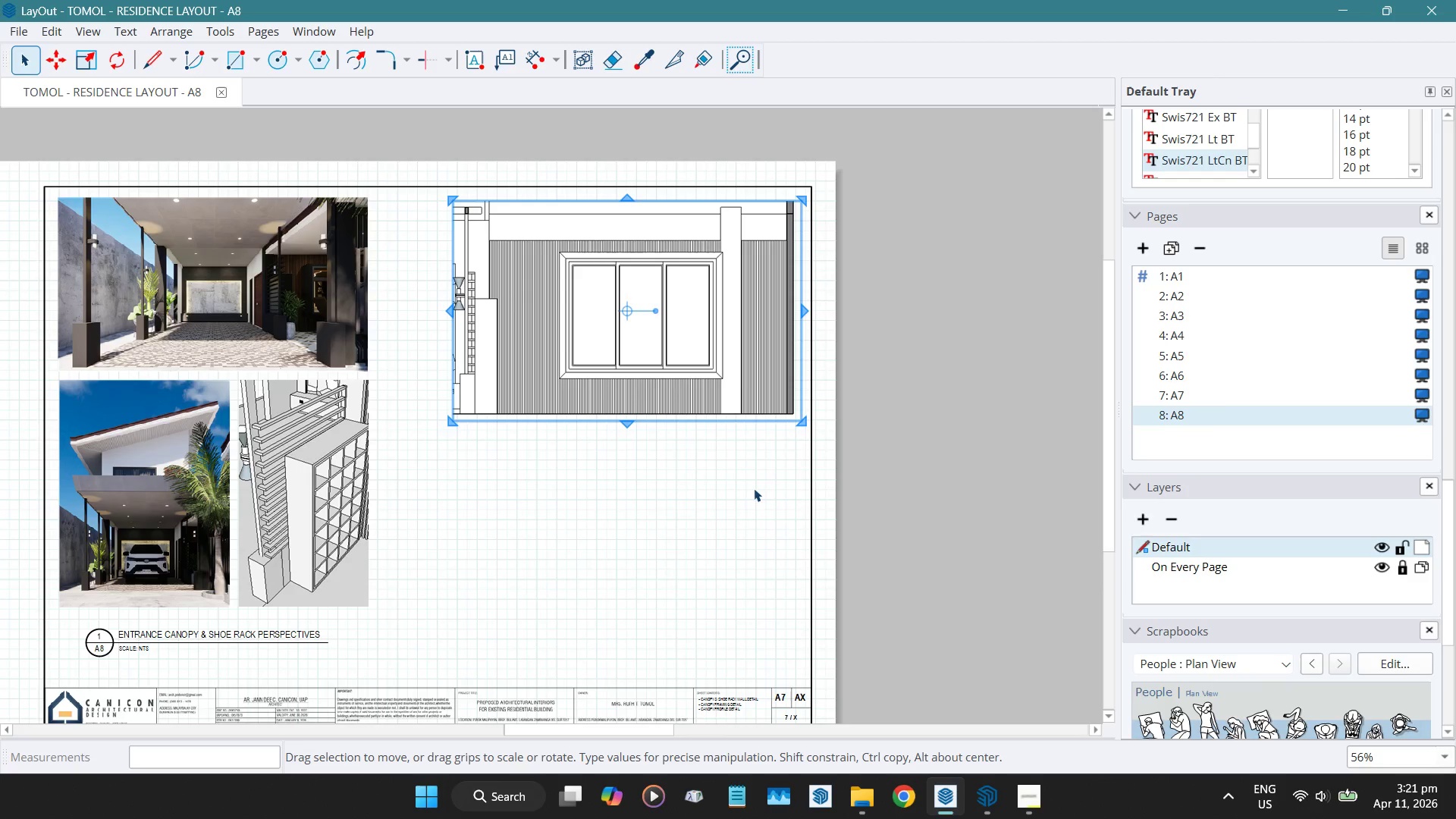 
key(ArrowDown)
 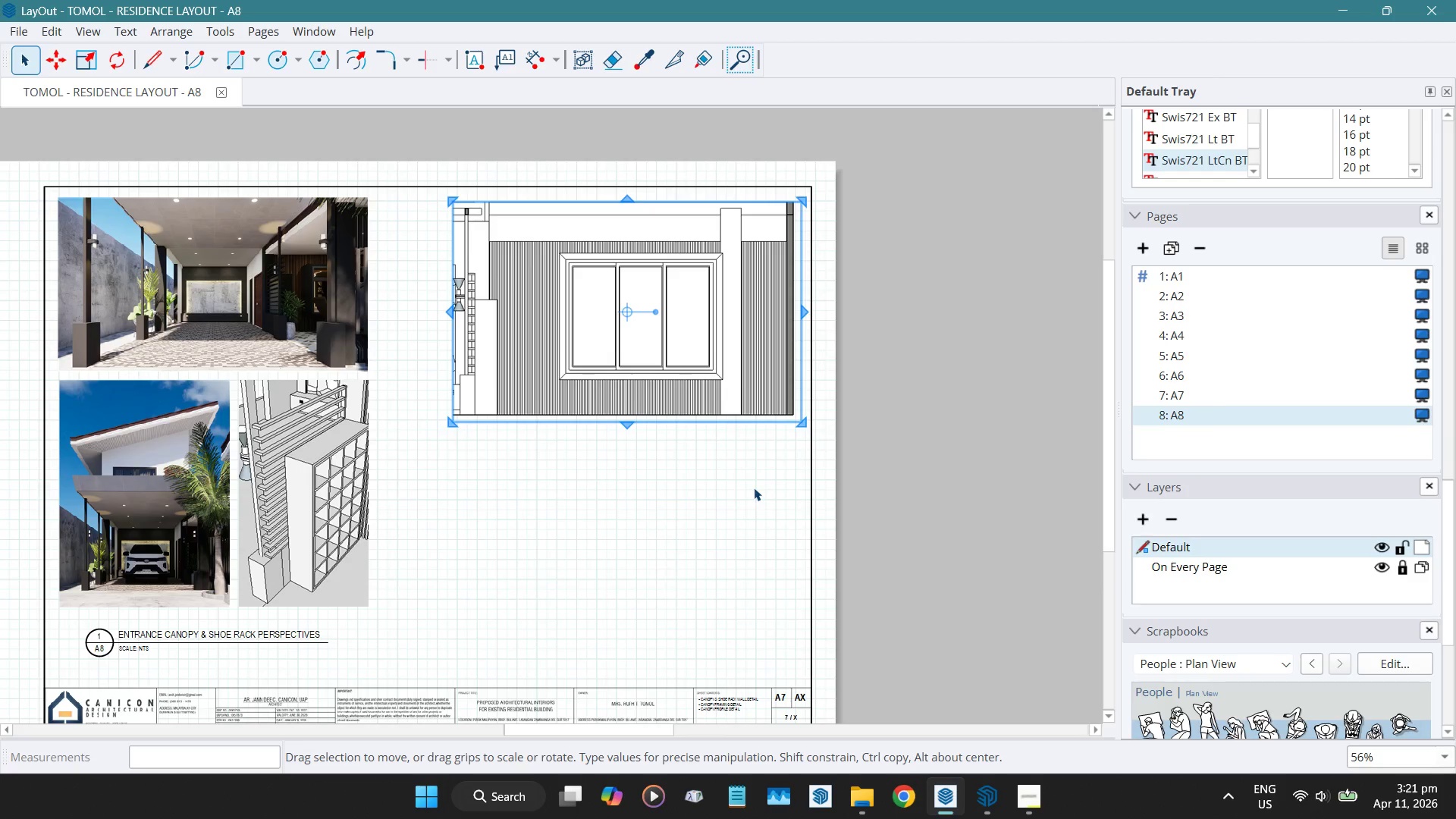 
key(ArrowDown)
 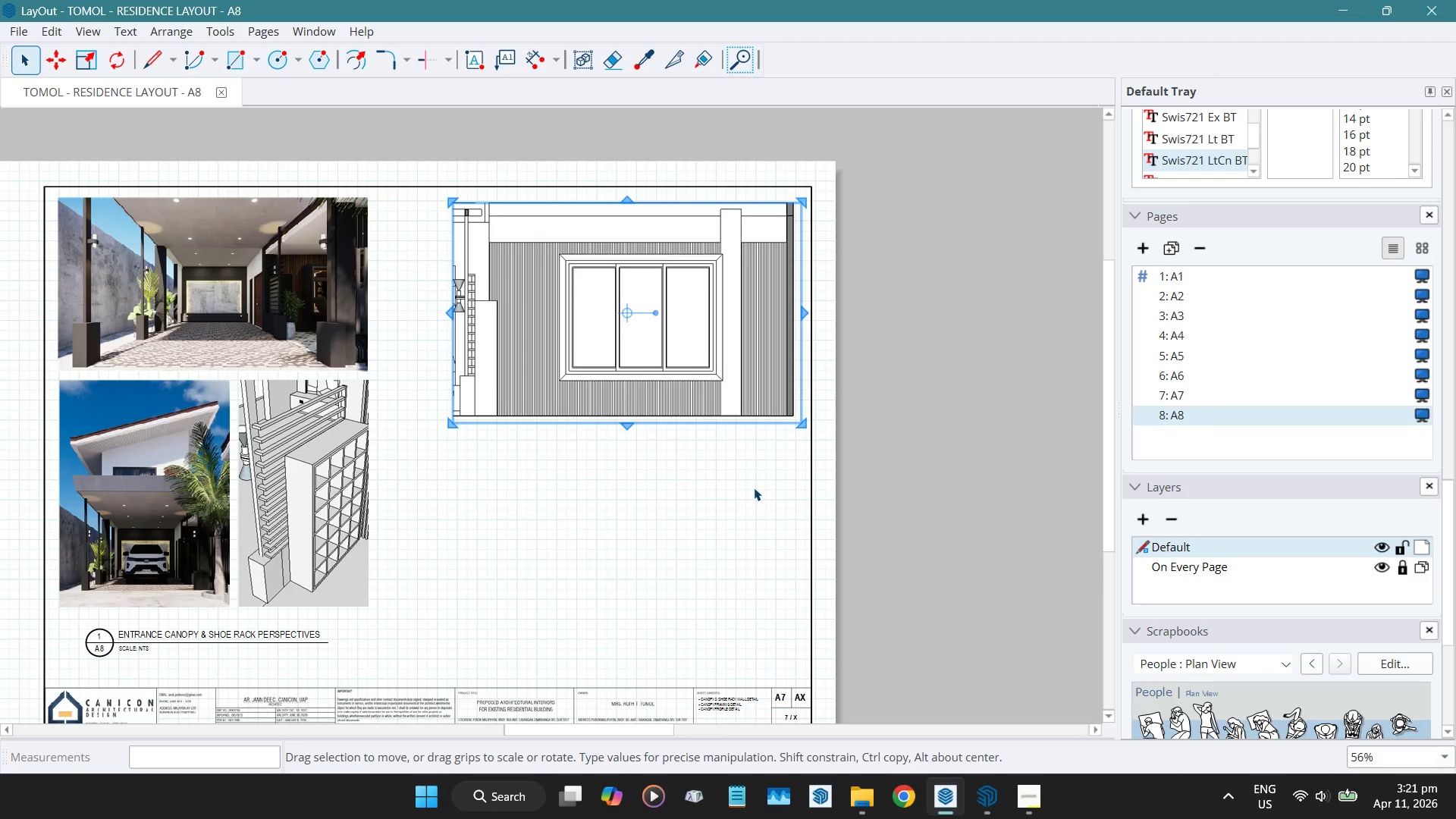 
hold_key(key=ArrowDown, duration=1.23)
 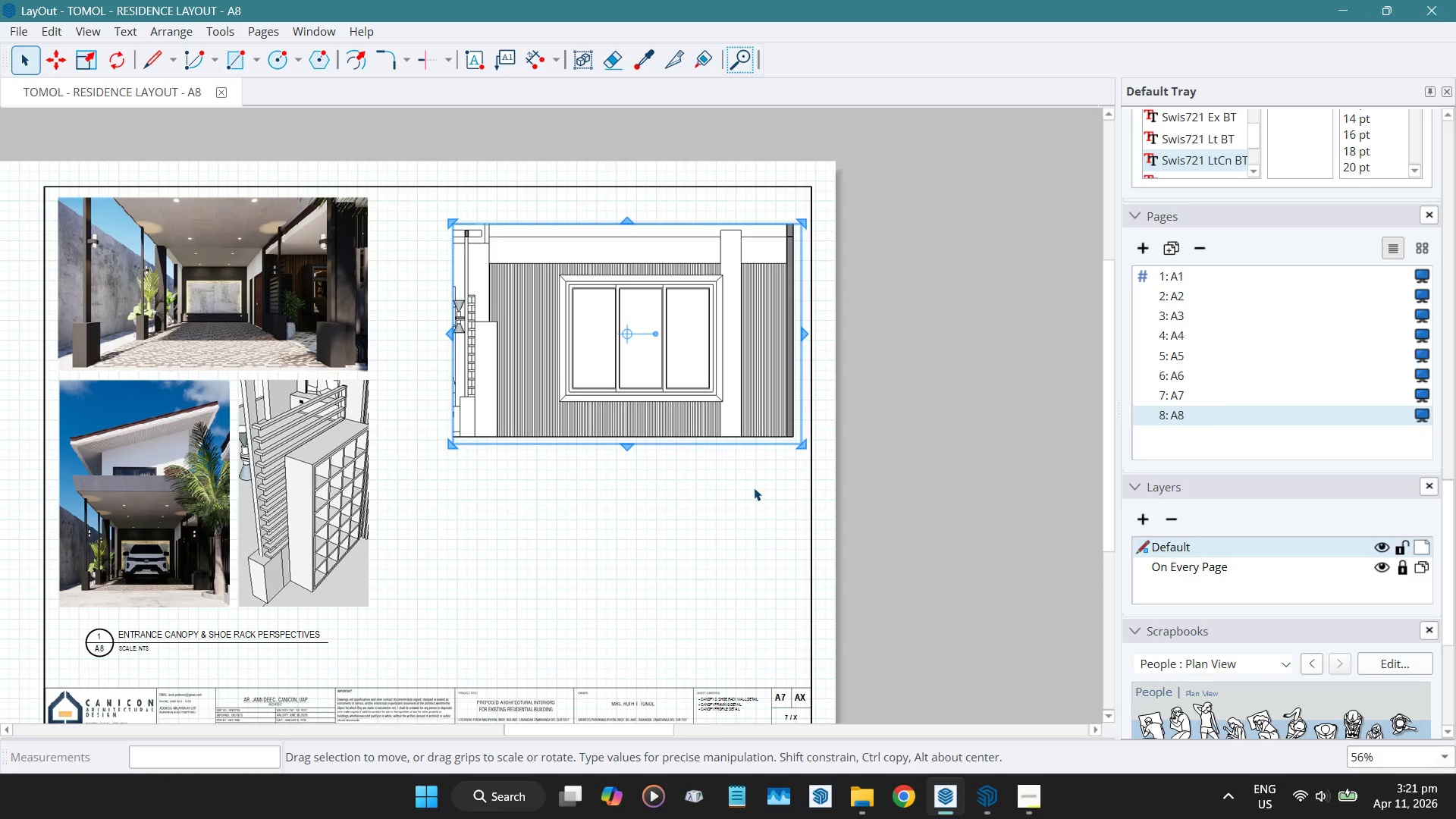 
key(ArrowUp)
 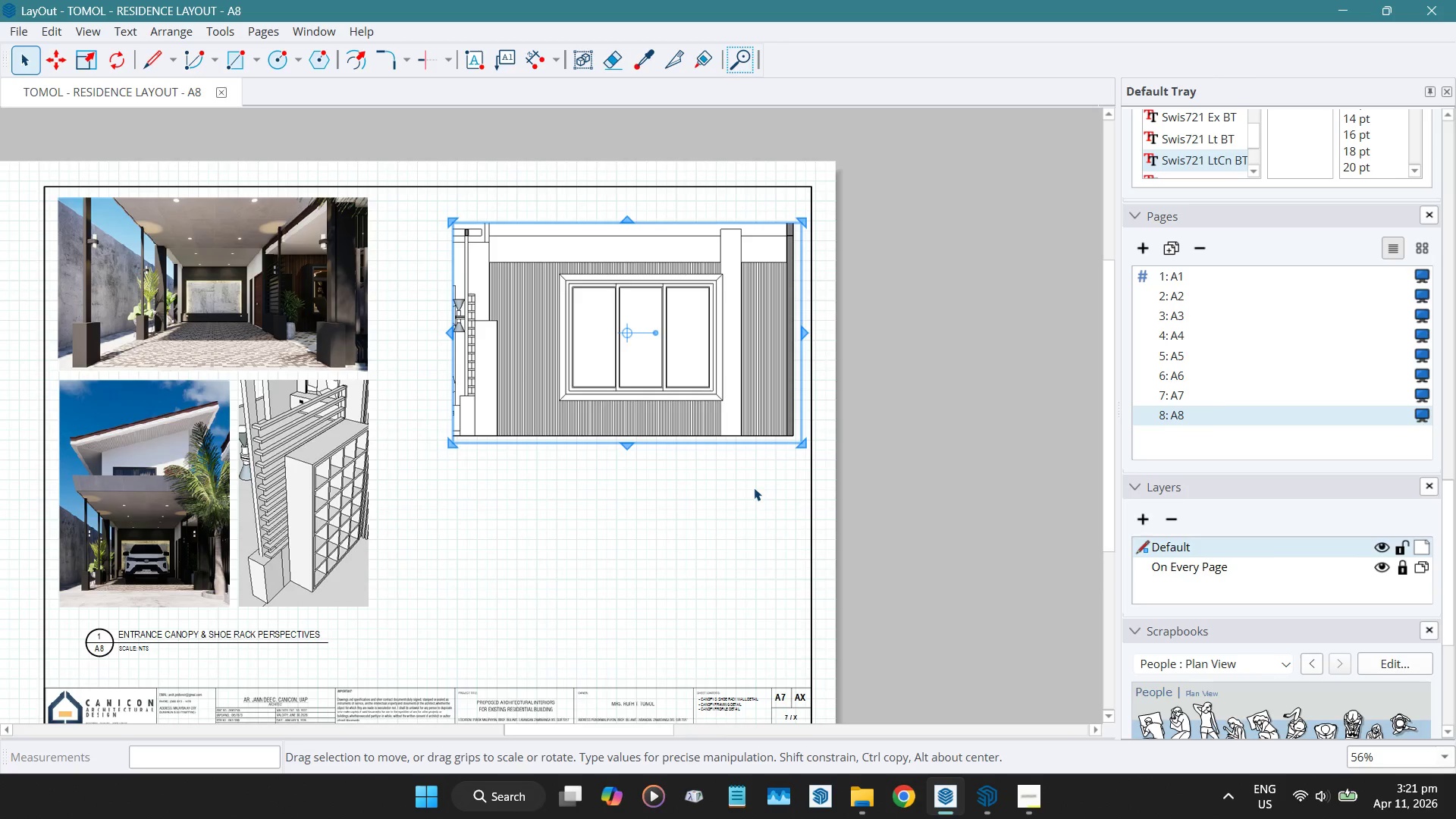 
key(ArrowUp)
 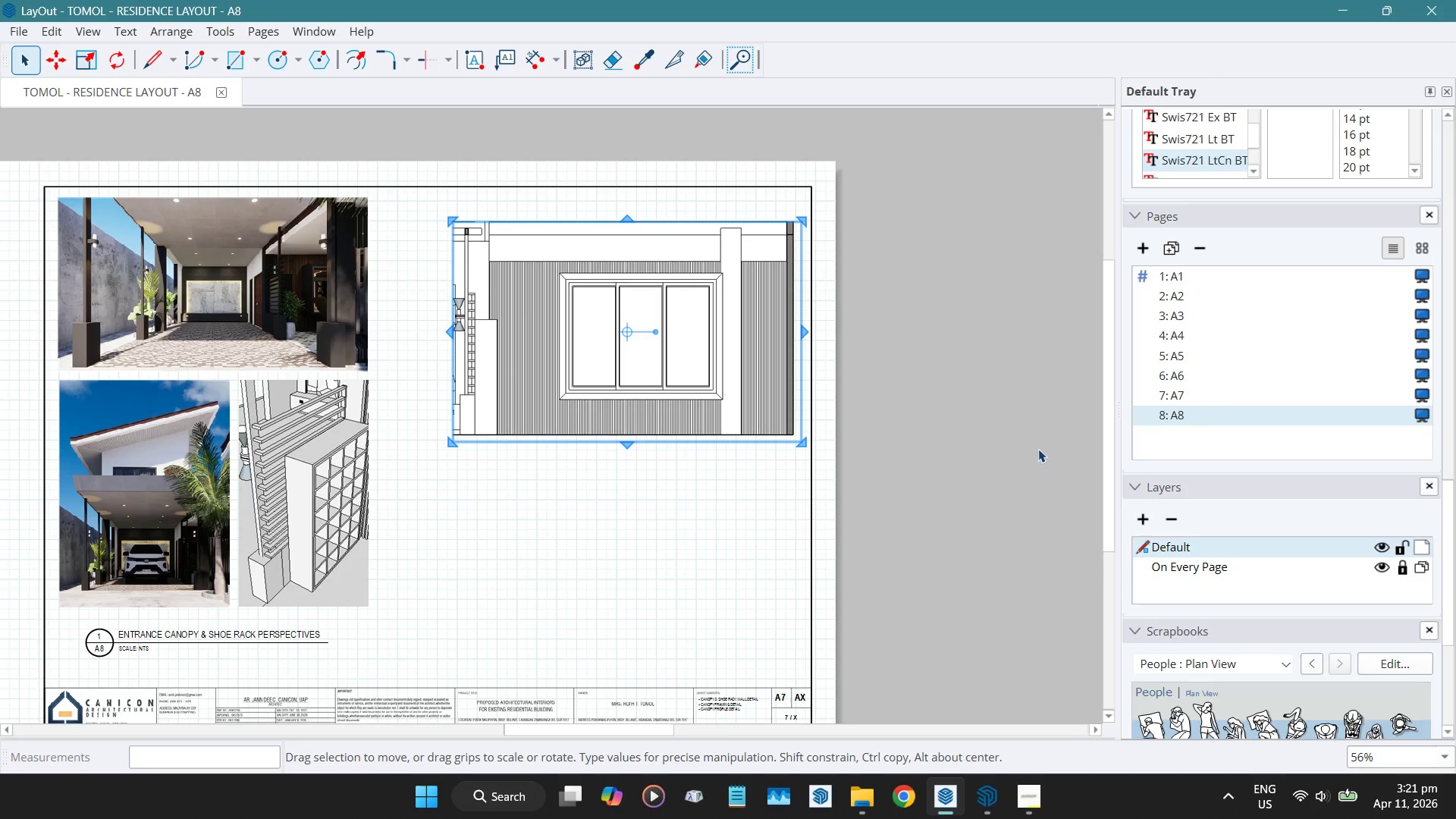 
left_click_drag(start_coordinate=[1039, 447], to_coordinate=[1035, 446])
 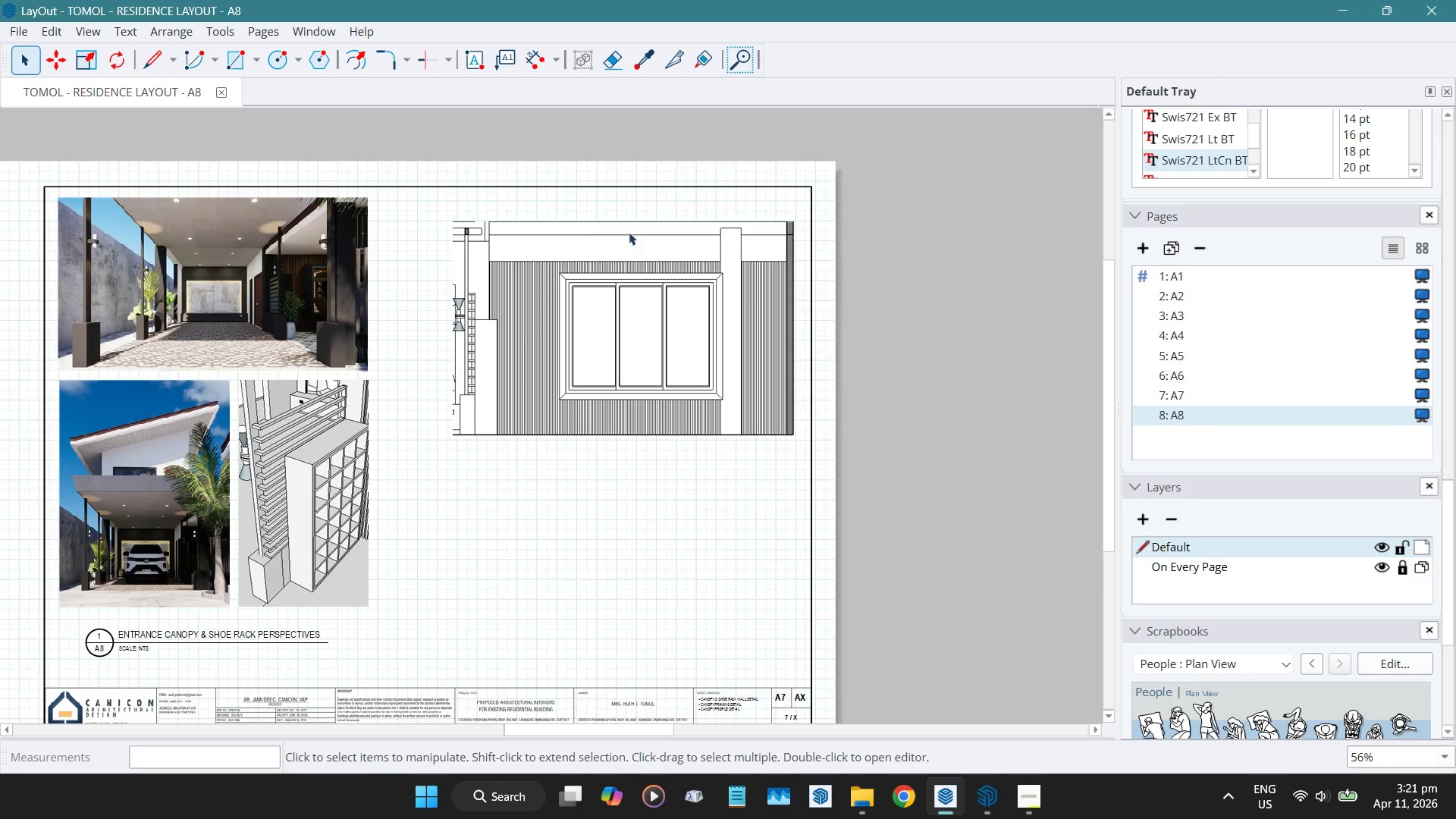 
scroll: coordinate [582, 215], scroll_direction: up, amount: 7.0
 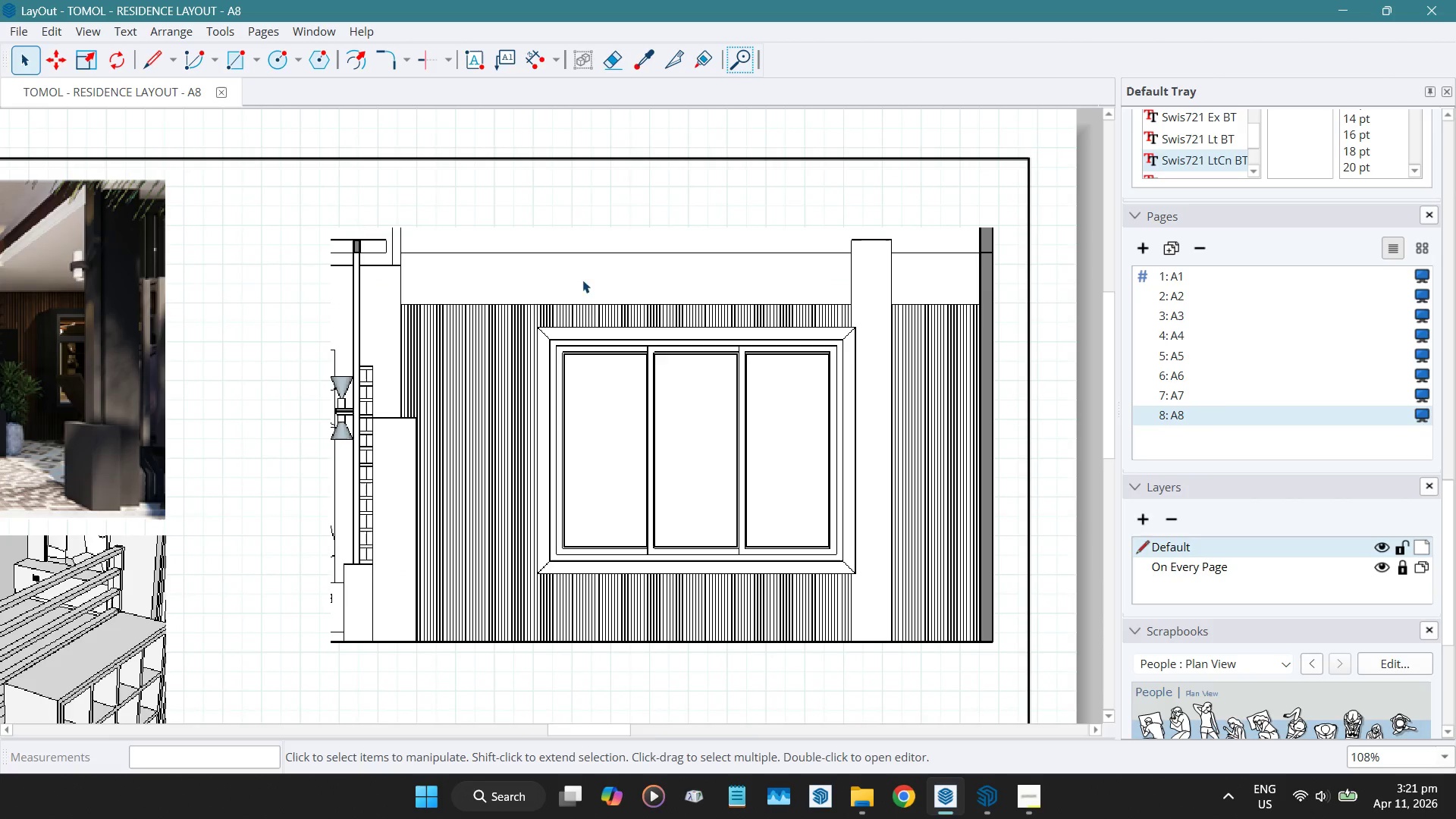 
key(D)
 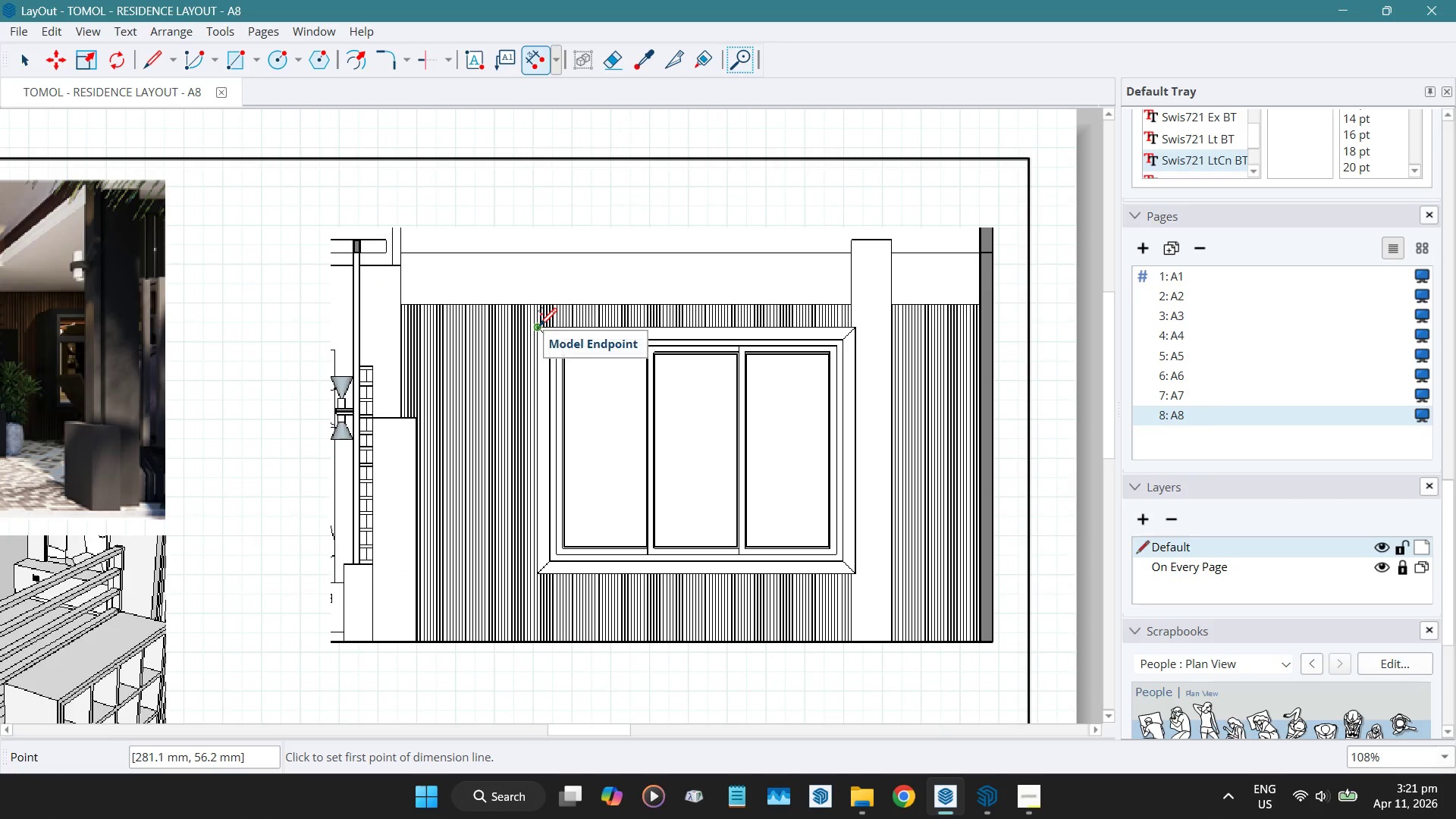 
scroll: coordinate [541, 325], scroll_direction: up, amount: 9.0
 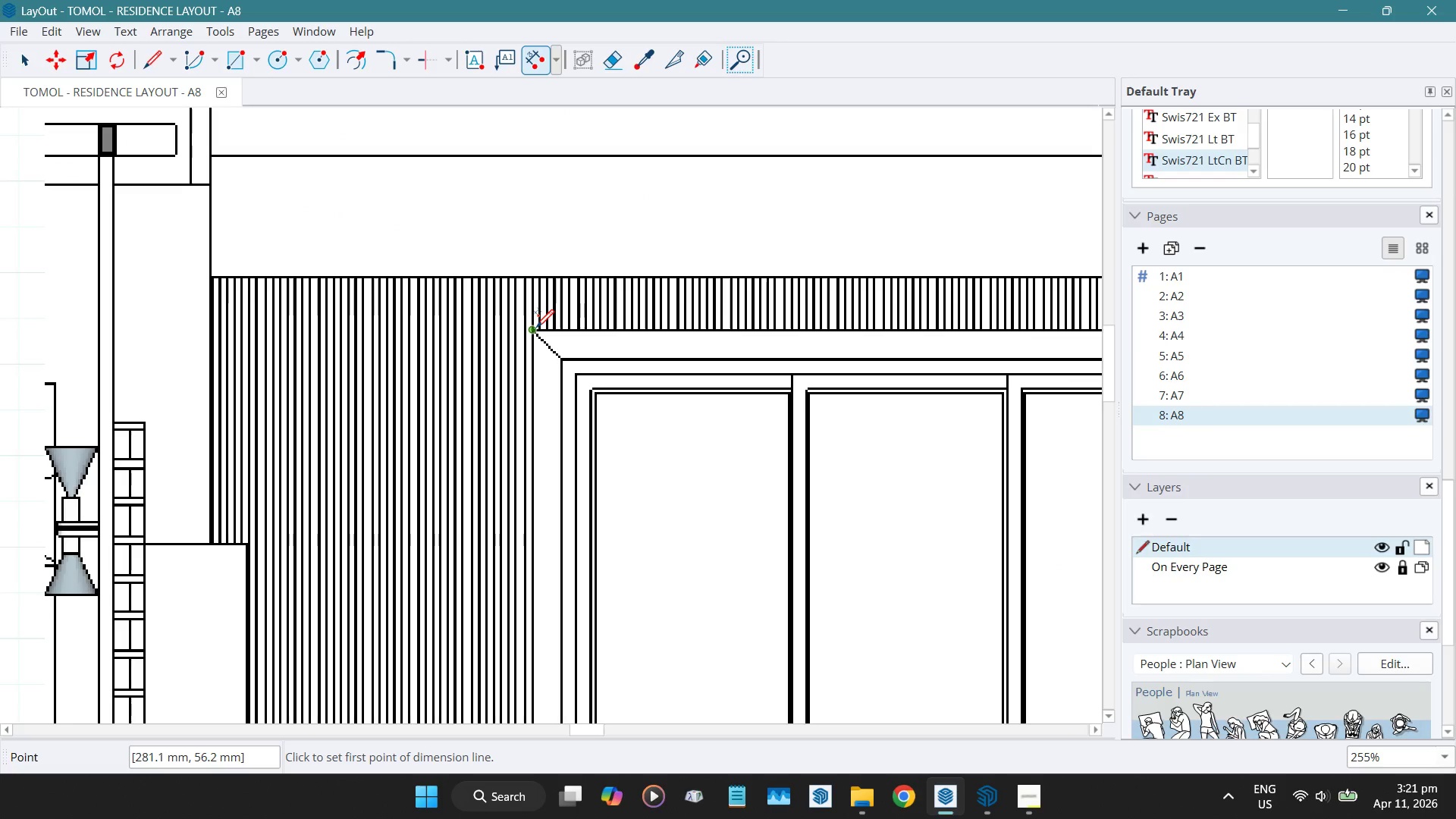 
left_click([535, 328])
 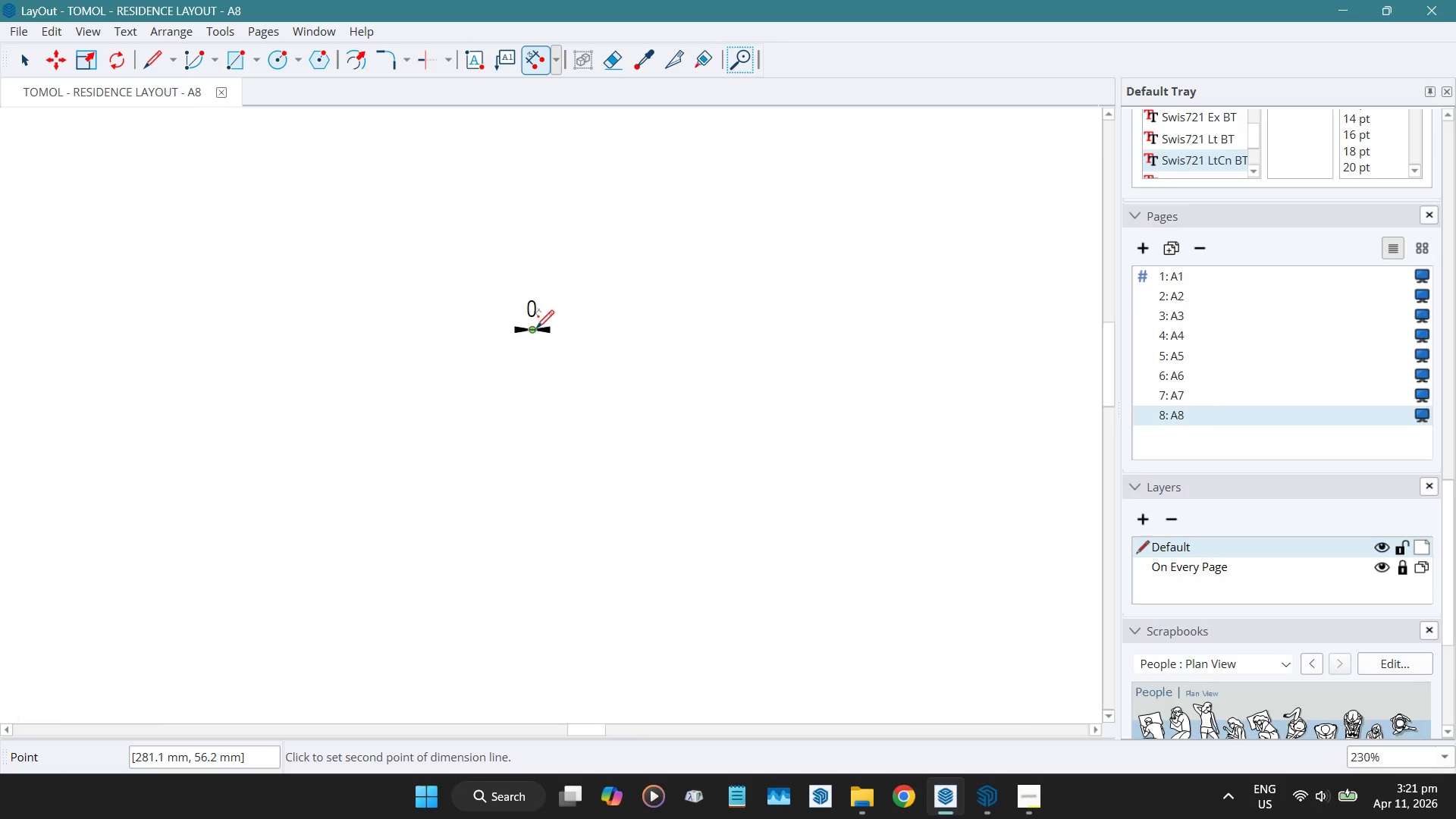 
scroll: coordinate [535, 328], scroll_direction: down, amount: 4.0
 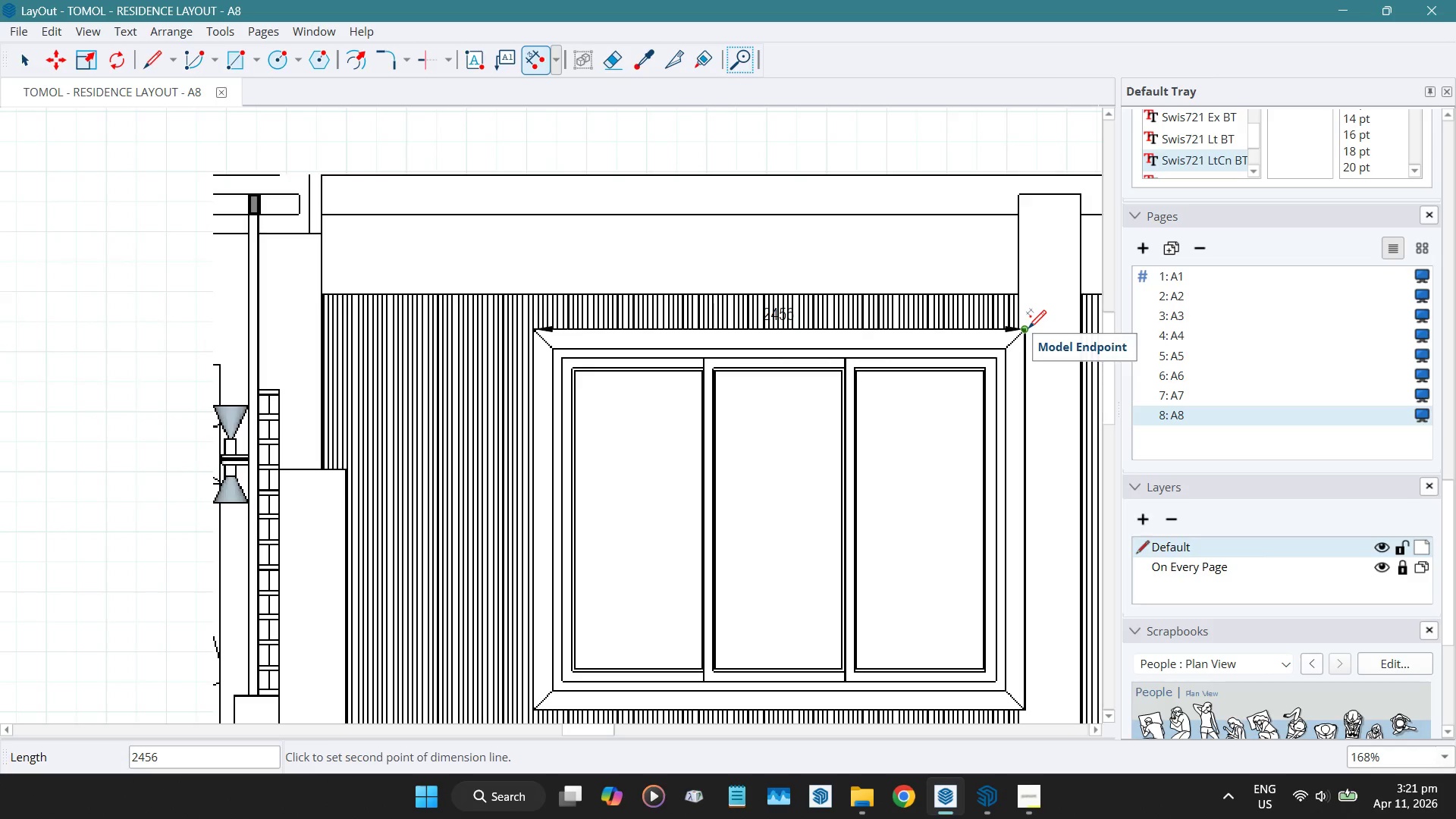 
wait(18.42)
 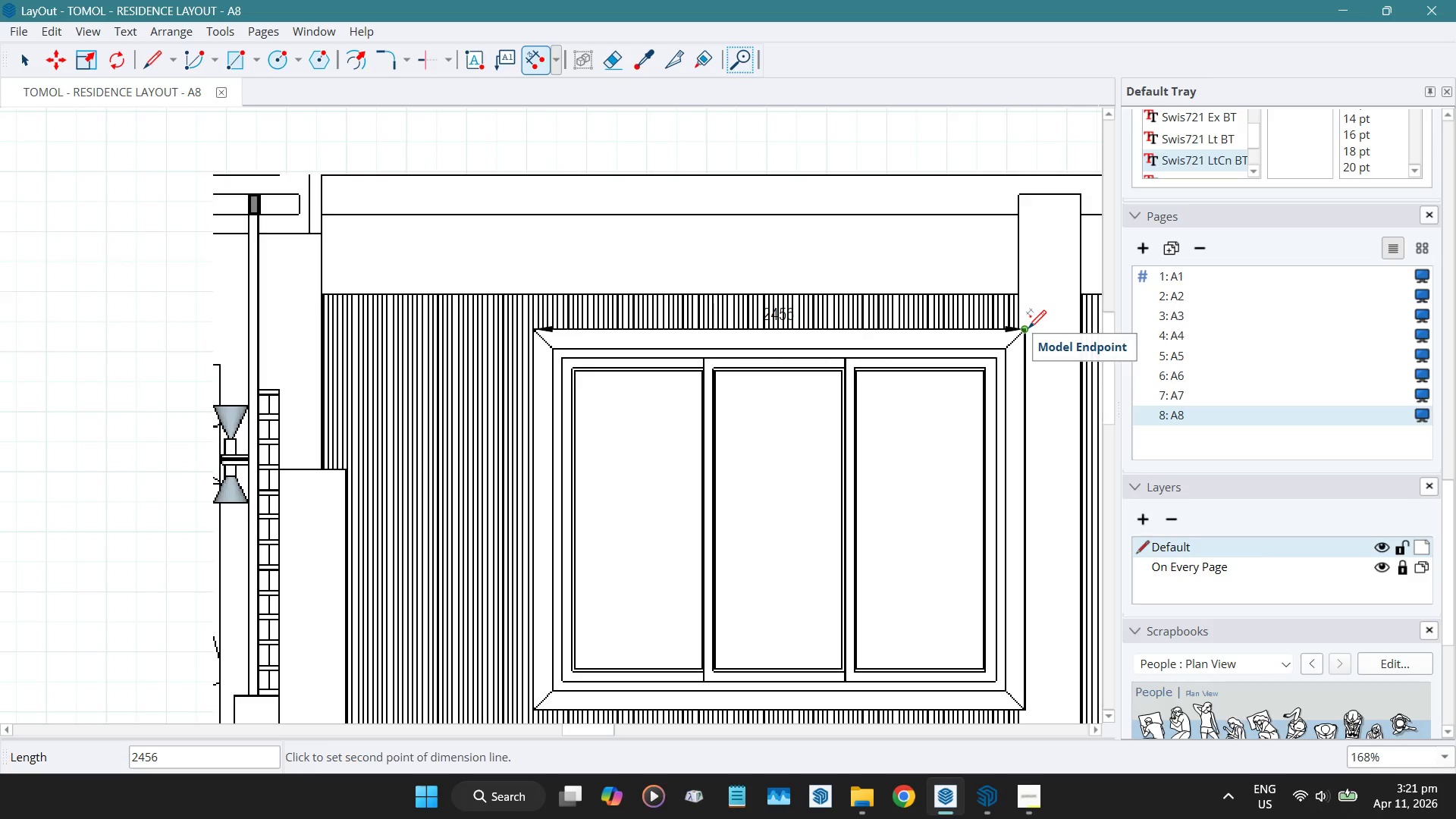 
key(Space)
 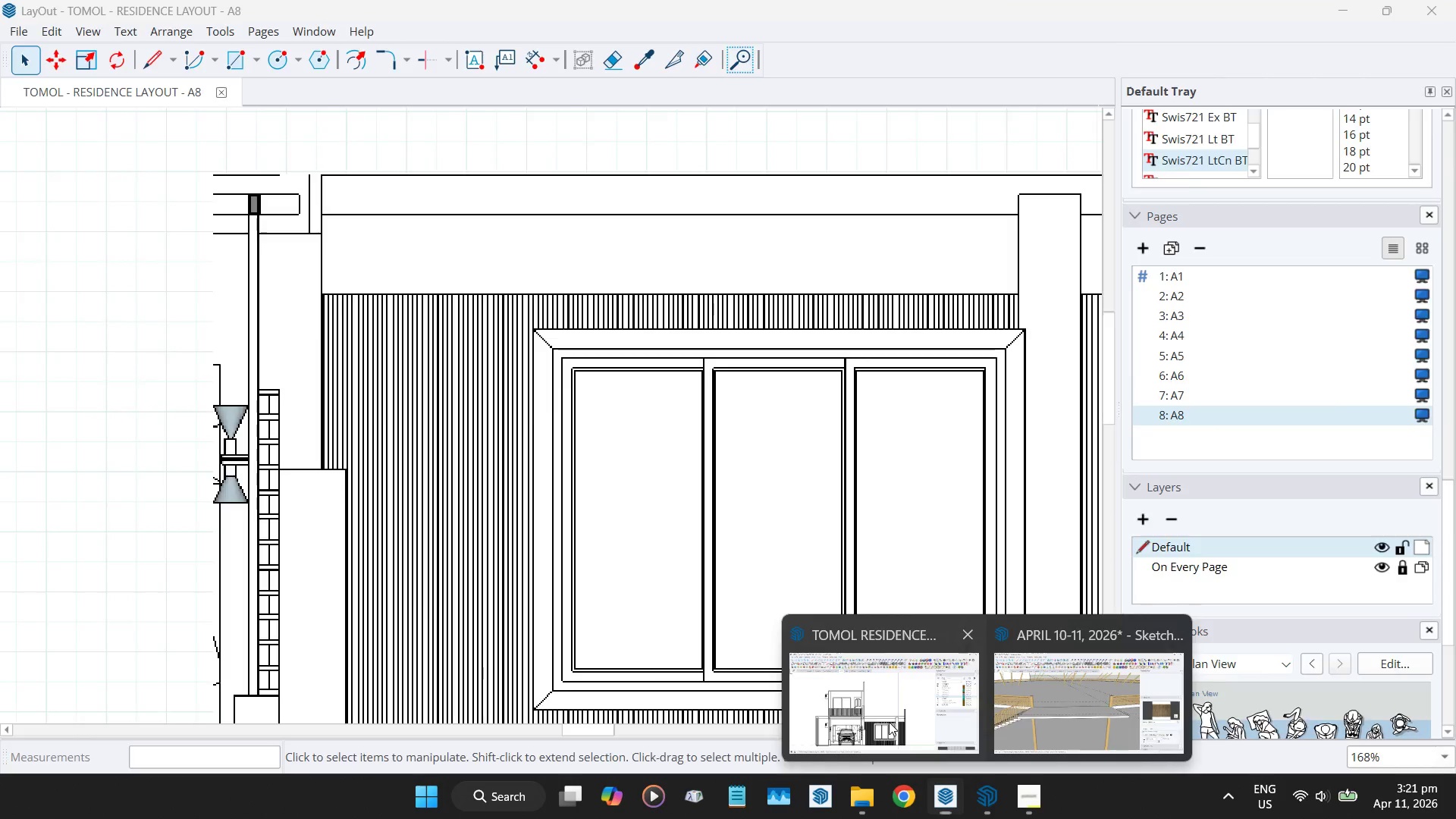 
scroll: coordinate [518, 540], scroll_direction: up, amount: 30.0
 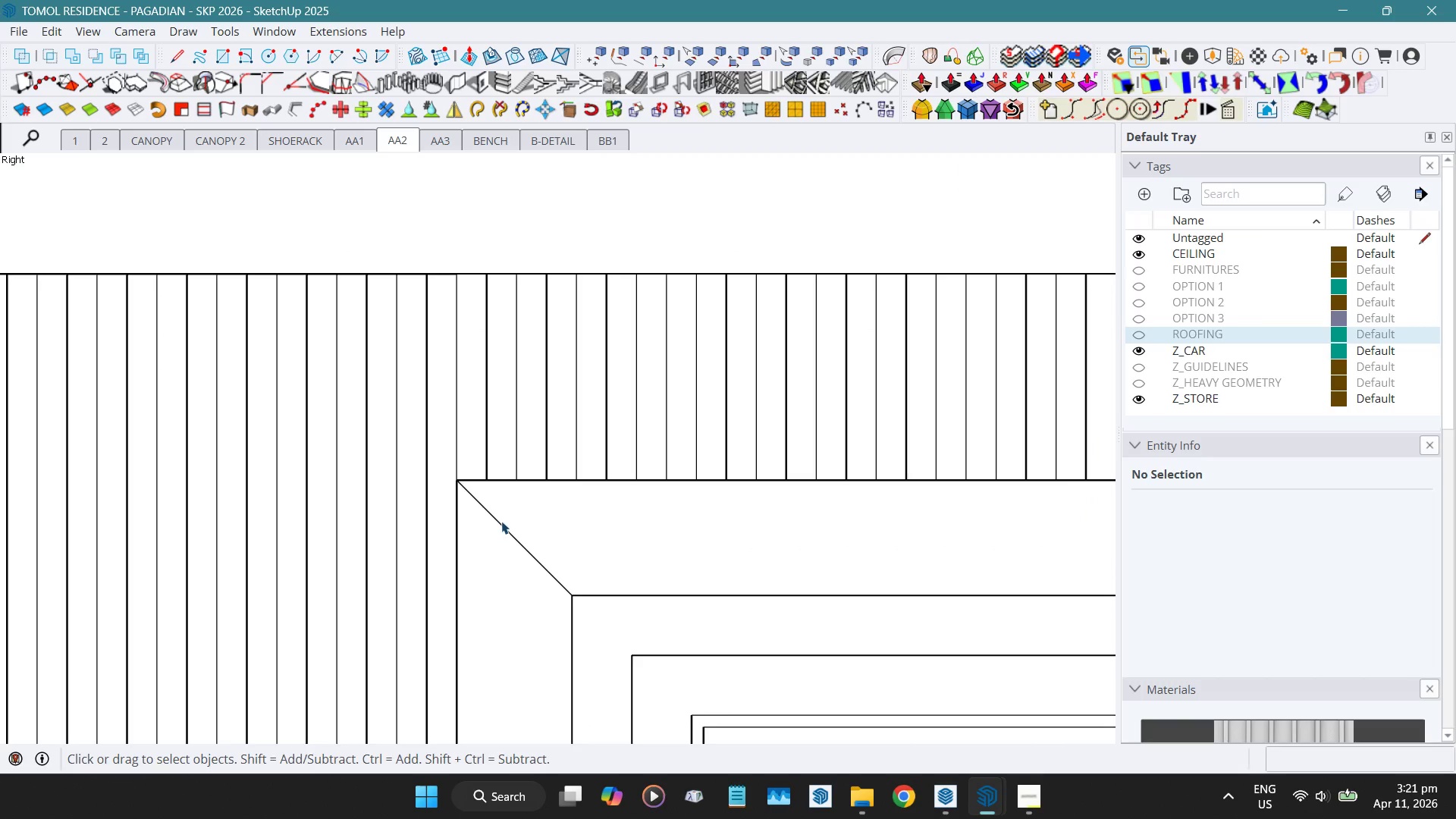 
left_click([501, 521])
 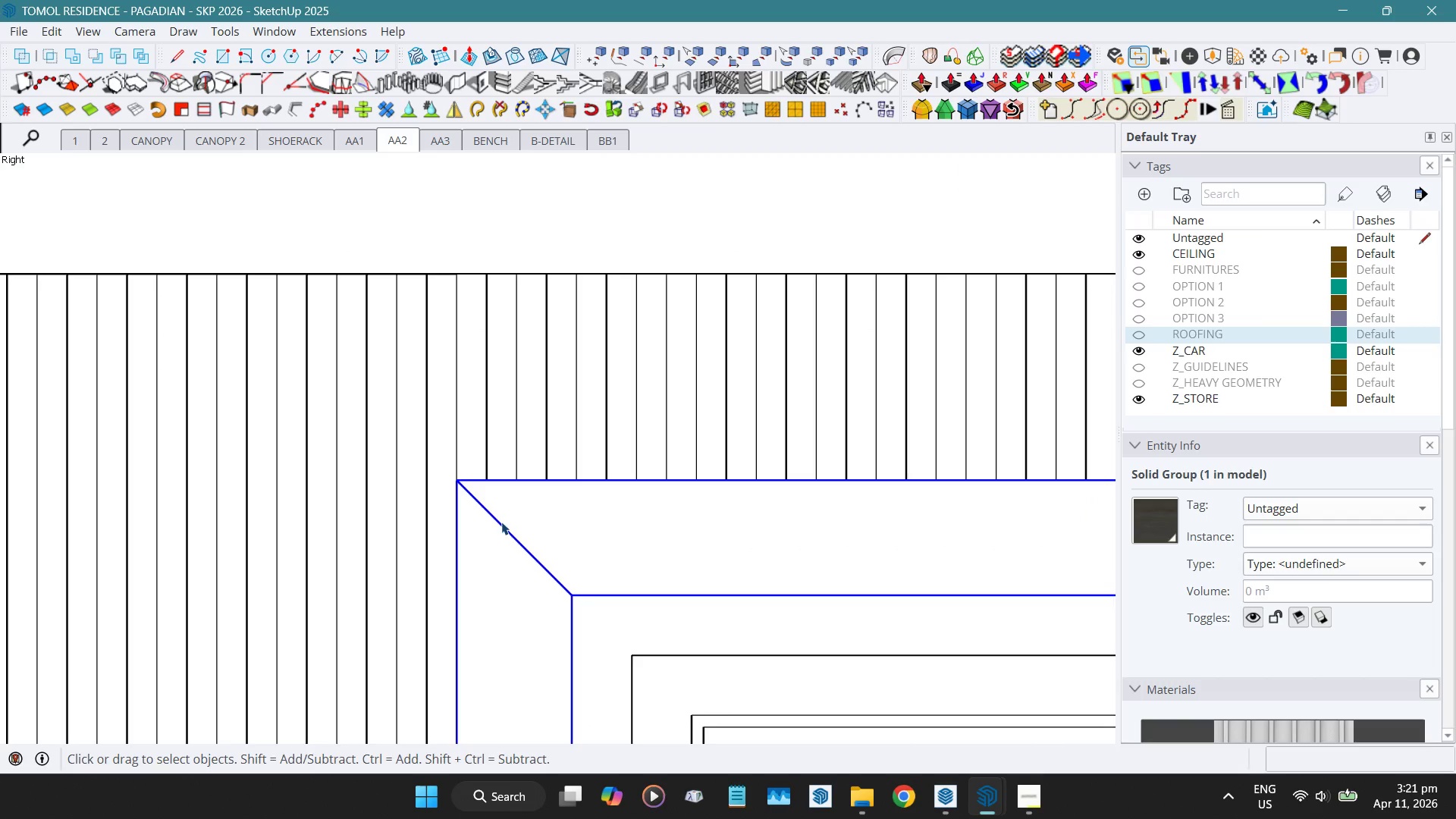 
key(H)
 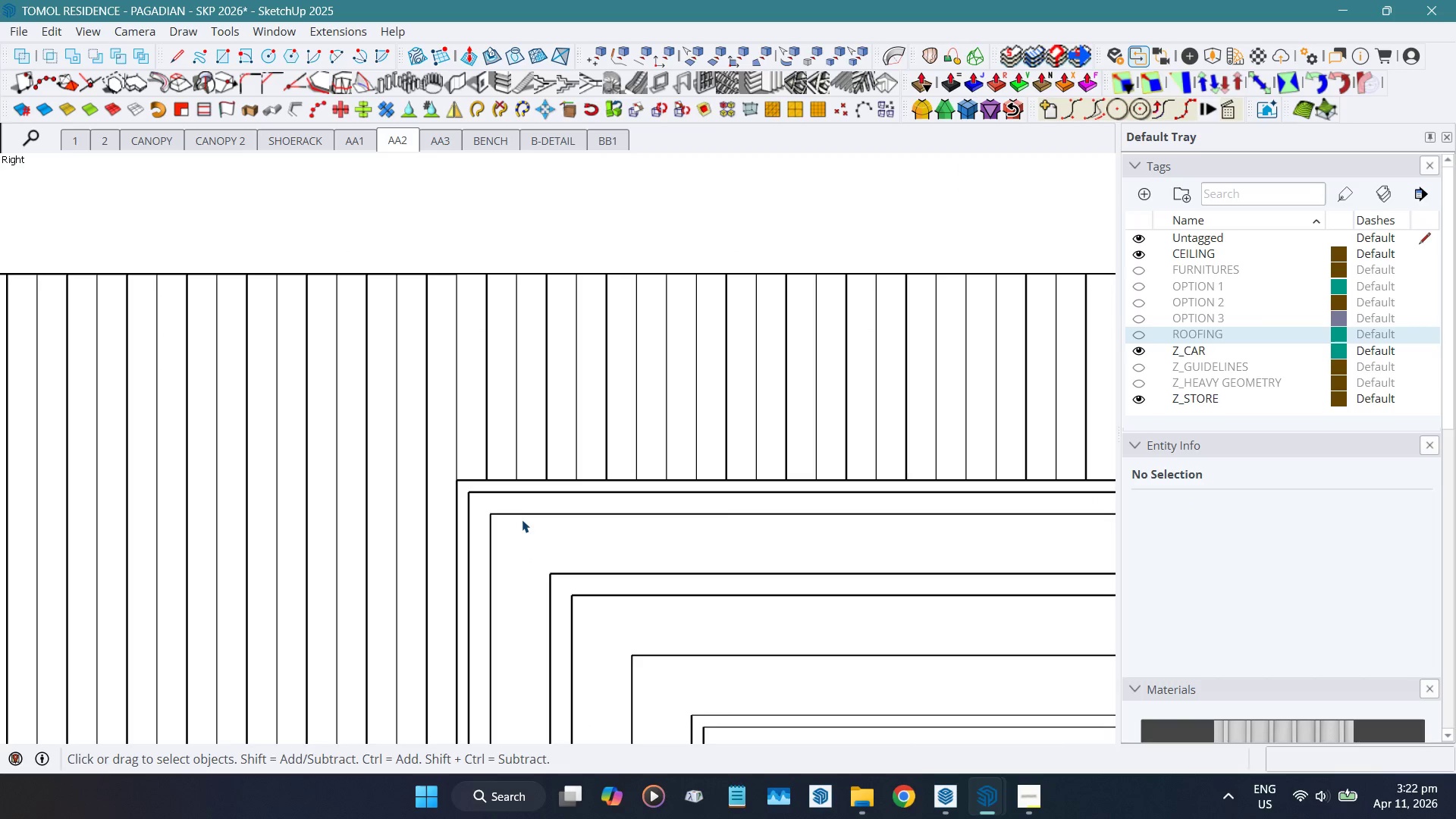 
scroll: coordinate [521, 519], scroll_direction: down, amount: 24.0
 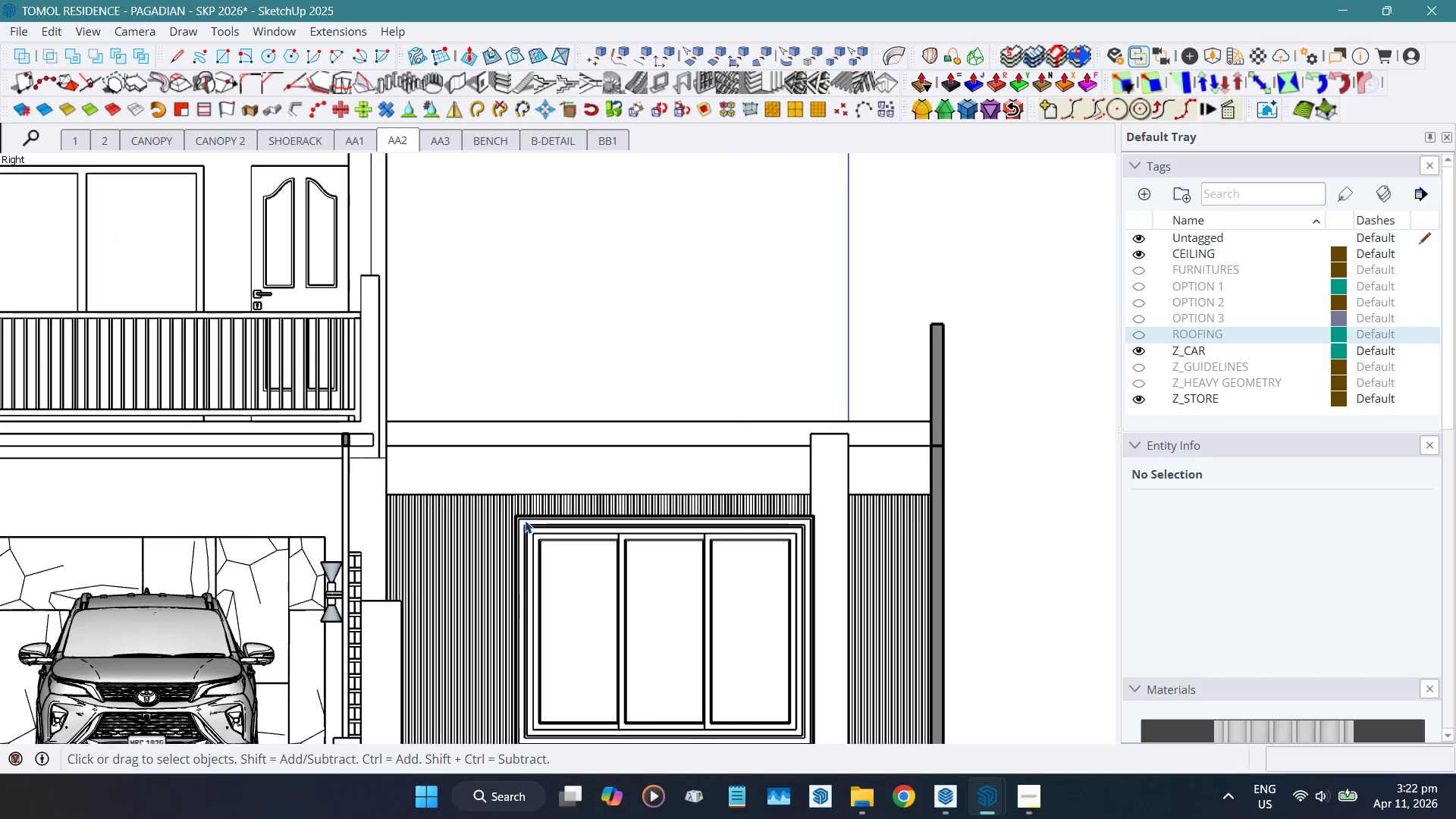 
scroll: coordinate [571, 543], scroll_direction: up, amount: 11.0
 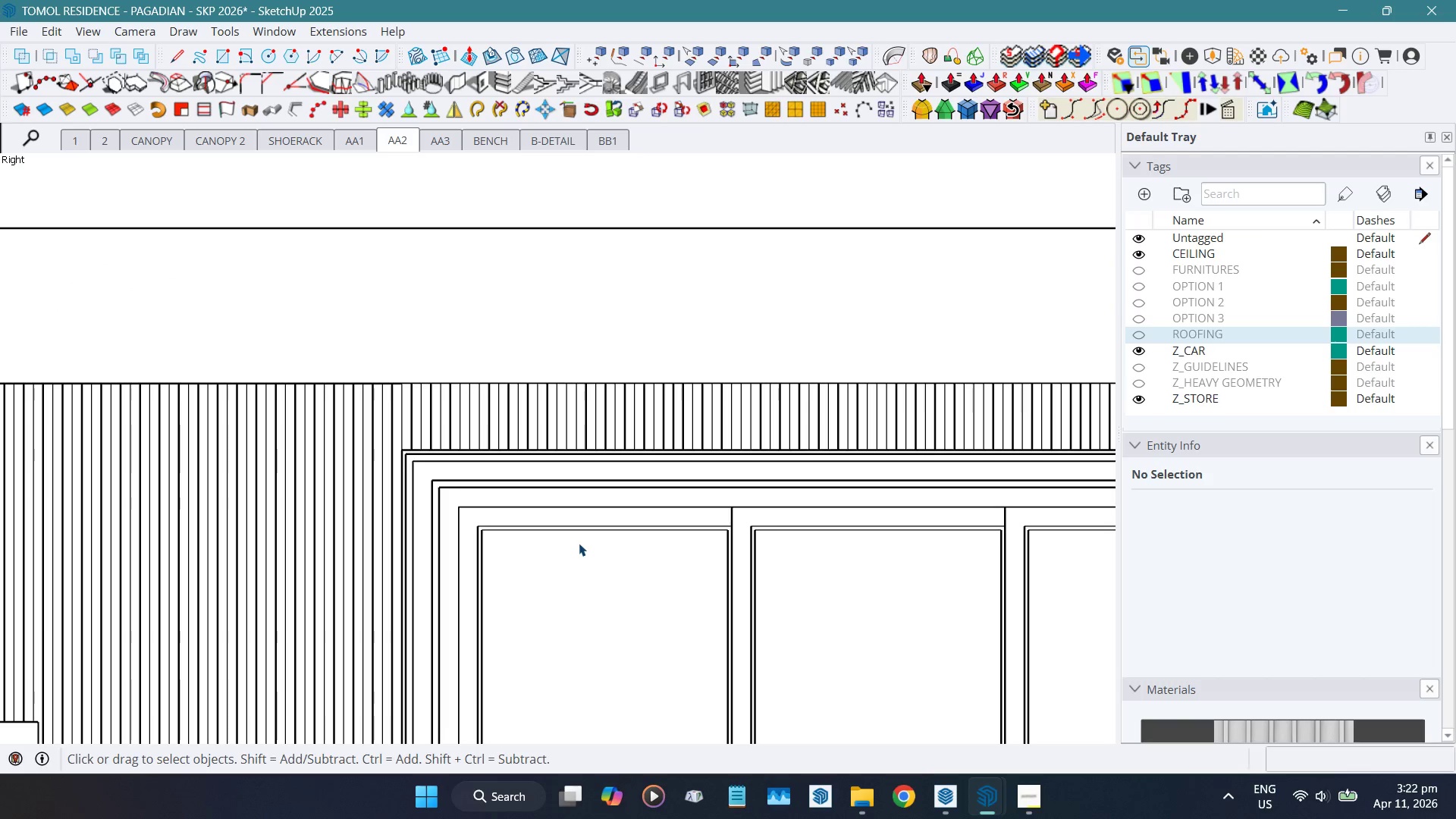 
key(Control+ControlLeft)
 